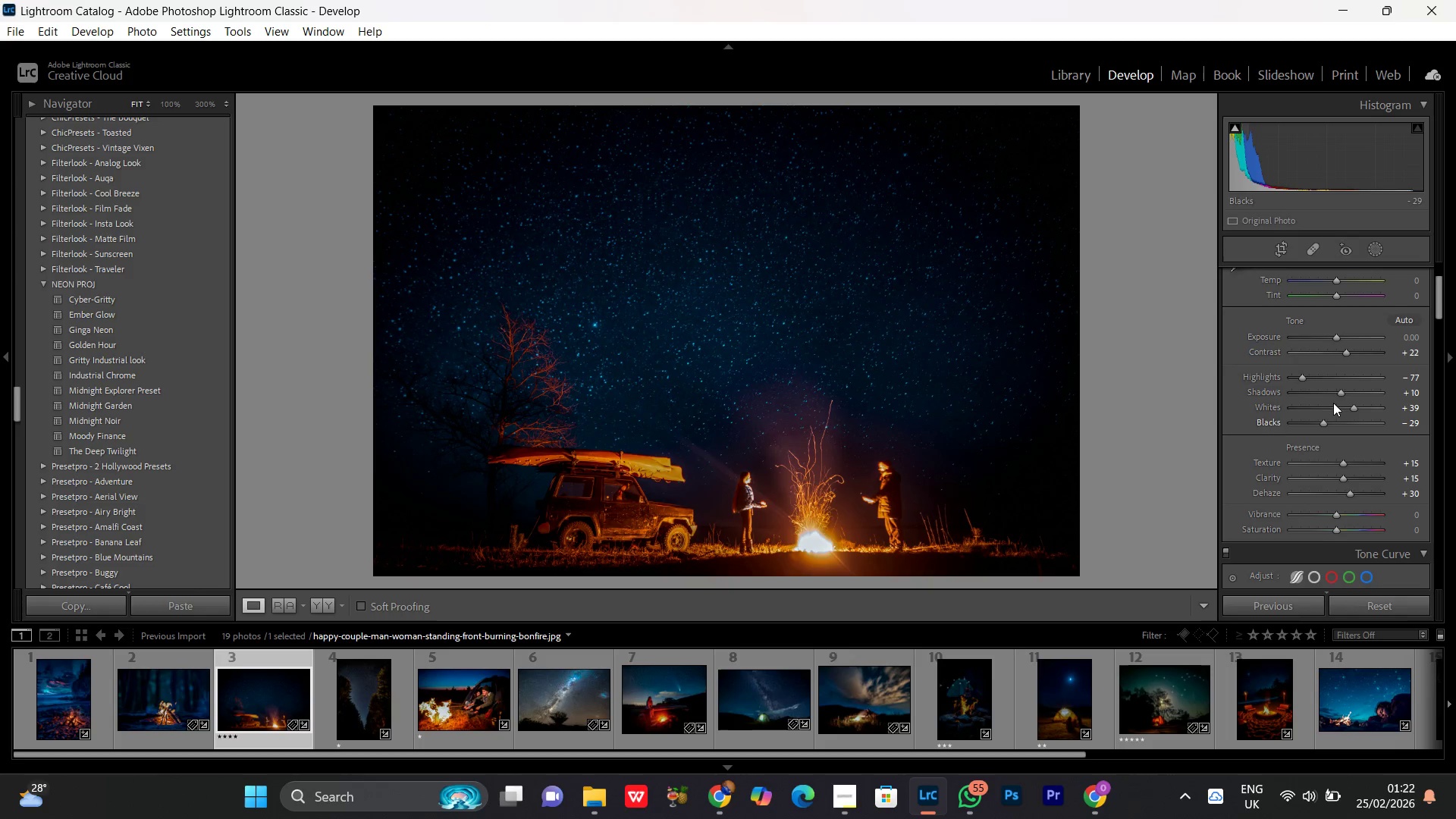 
left_click([1348, 397])
 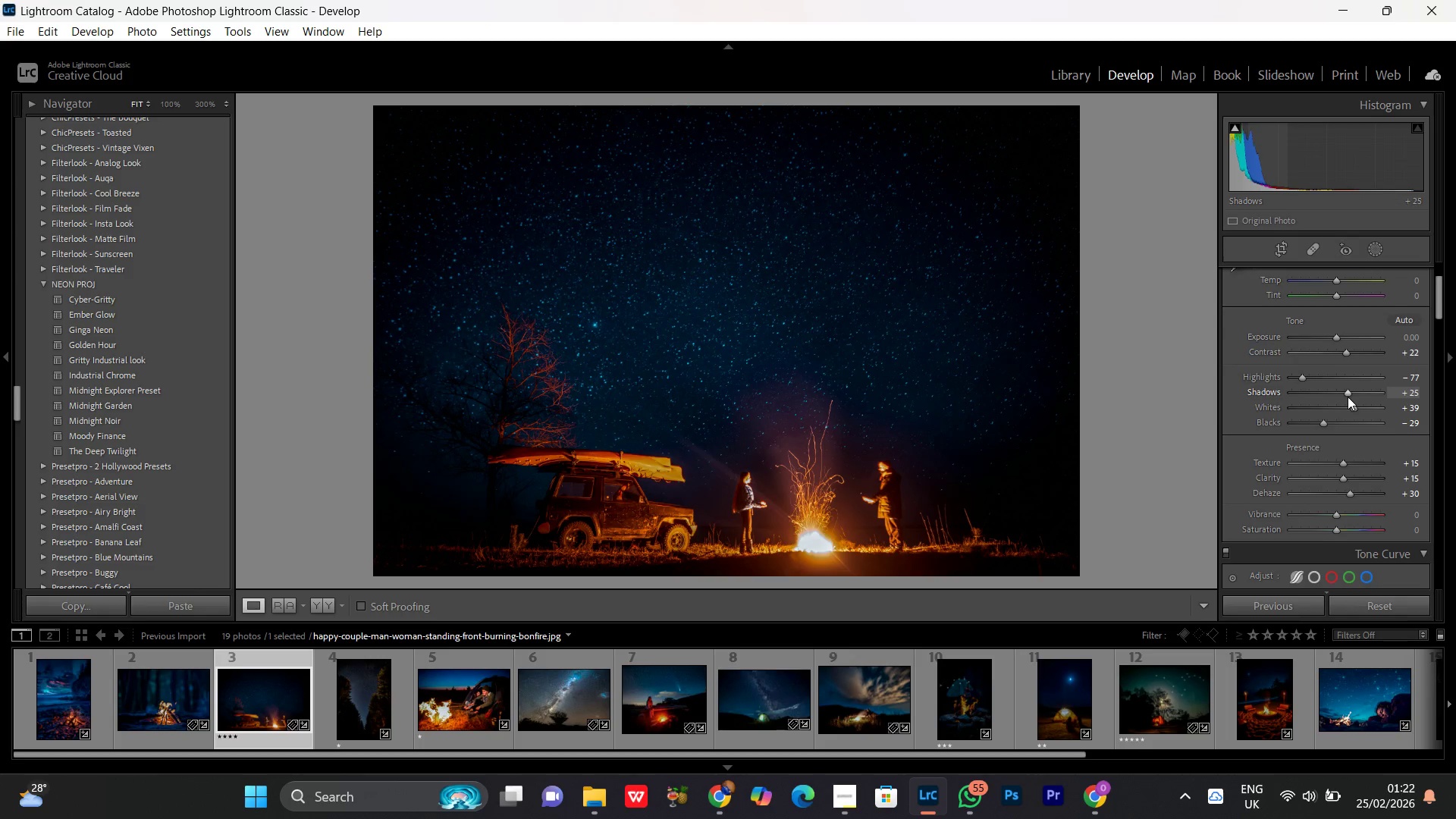 
scroll: coordinate [1348, 397], scroll_direction: down, amount: 3.0
 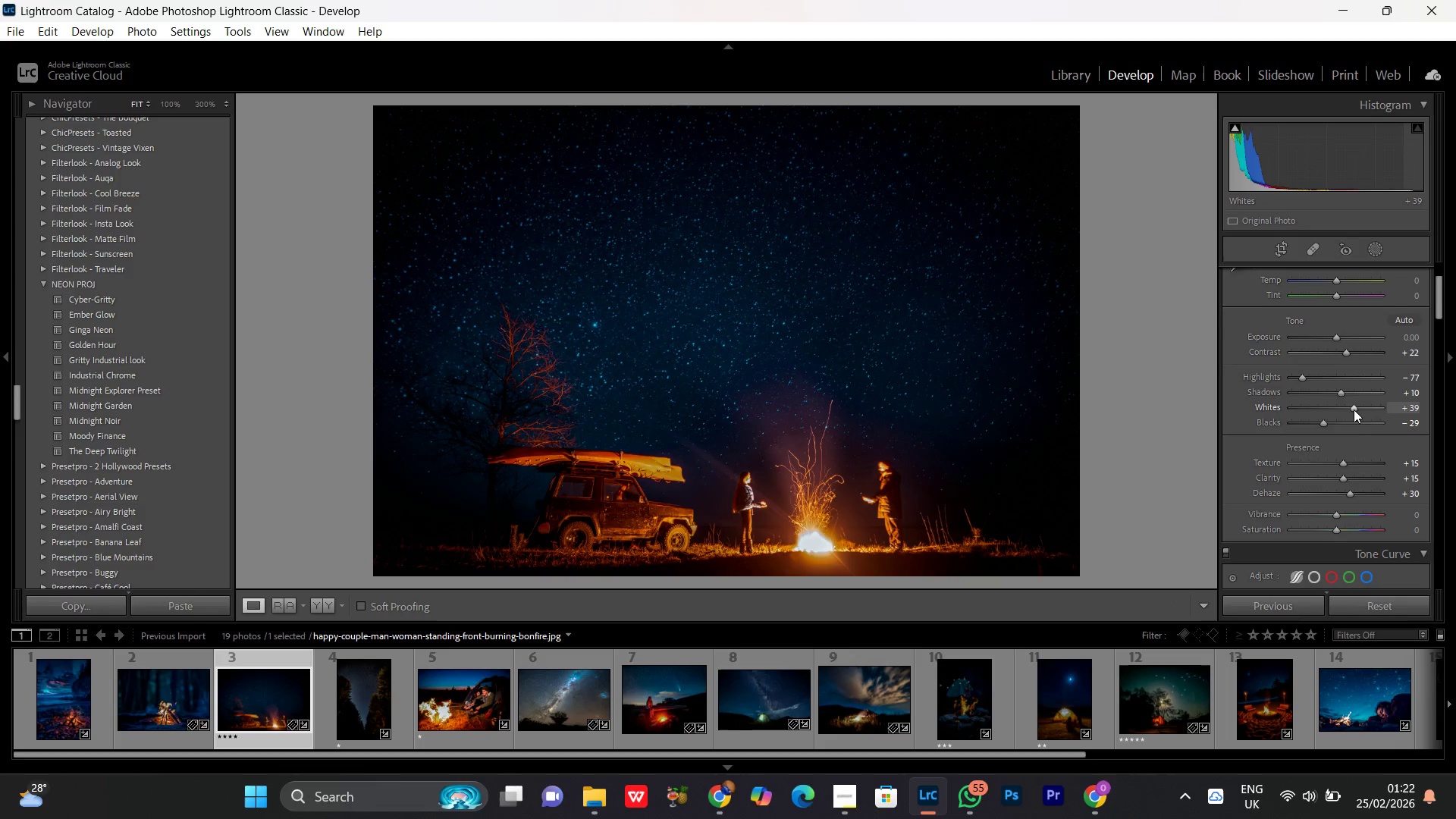 
left_click_drag(start_coordinate=[1355, 408], to_coordinate=[1359, 409])
 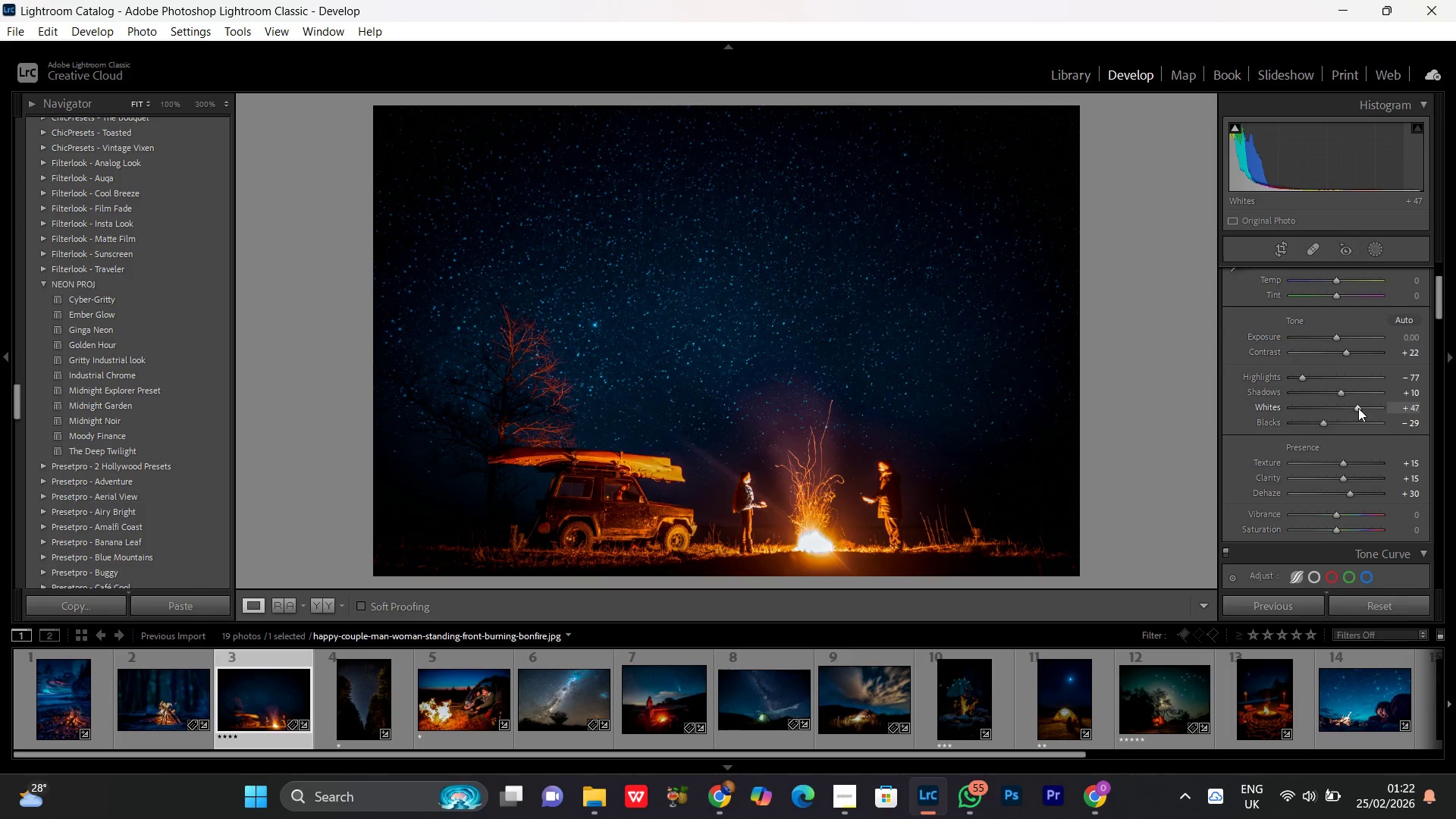 
scroll: coordinate [1358, 408], scroll_direction: up, amount: 1.0
 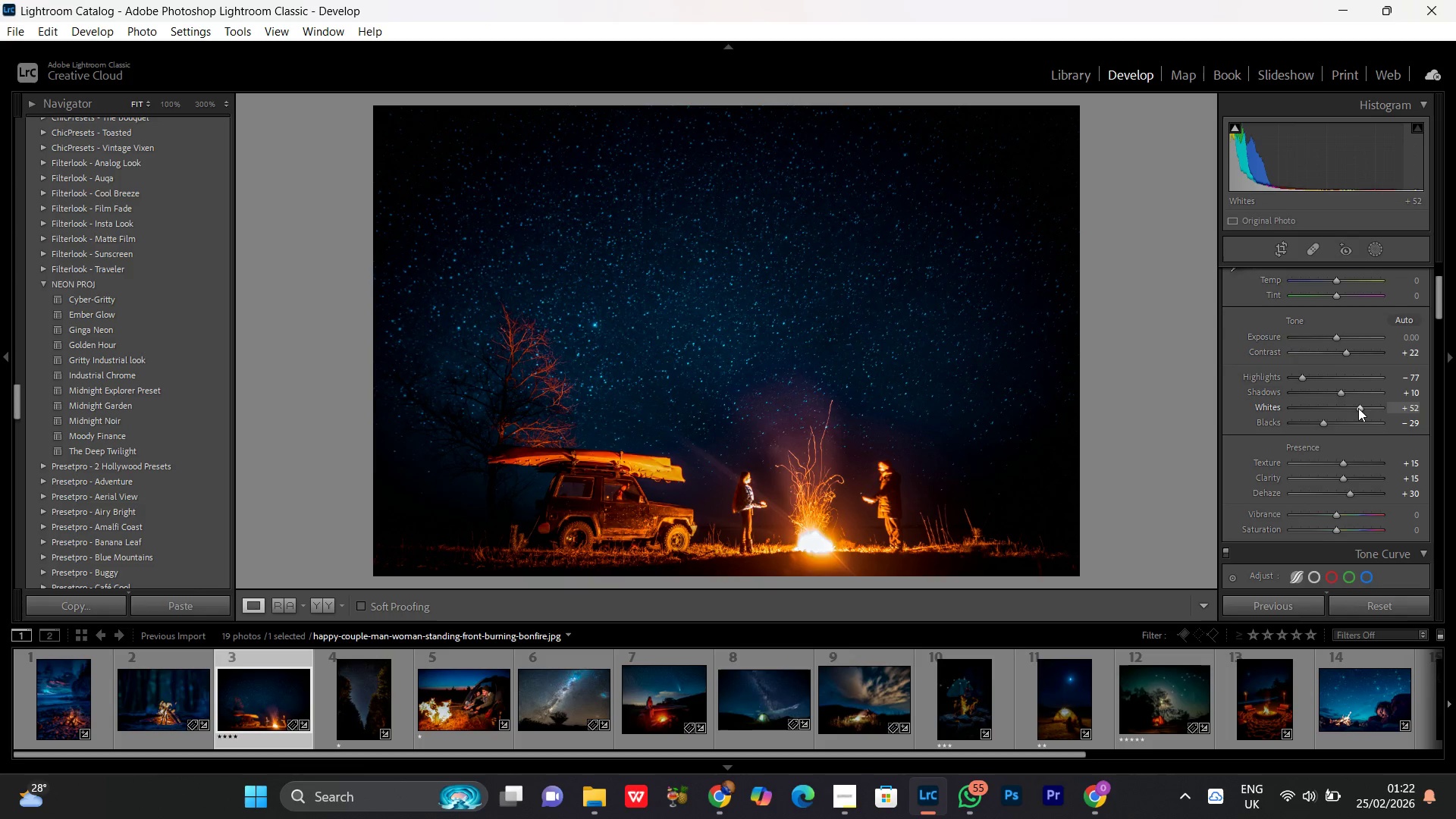 
scroll: coordinate [1358, 408], scroll_direction: none, amount: 0.0
 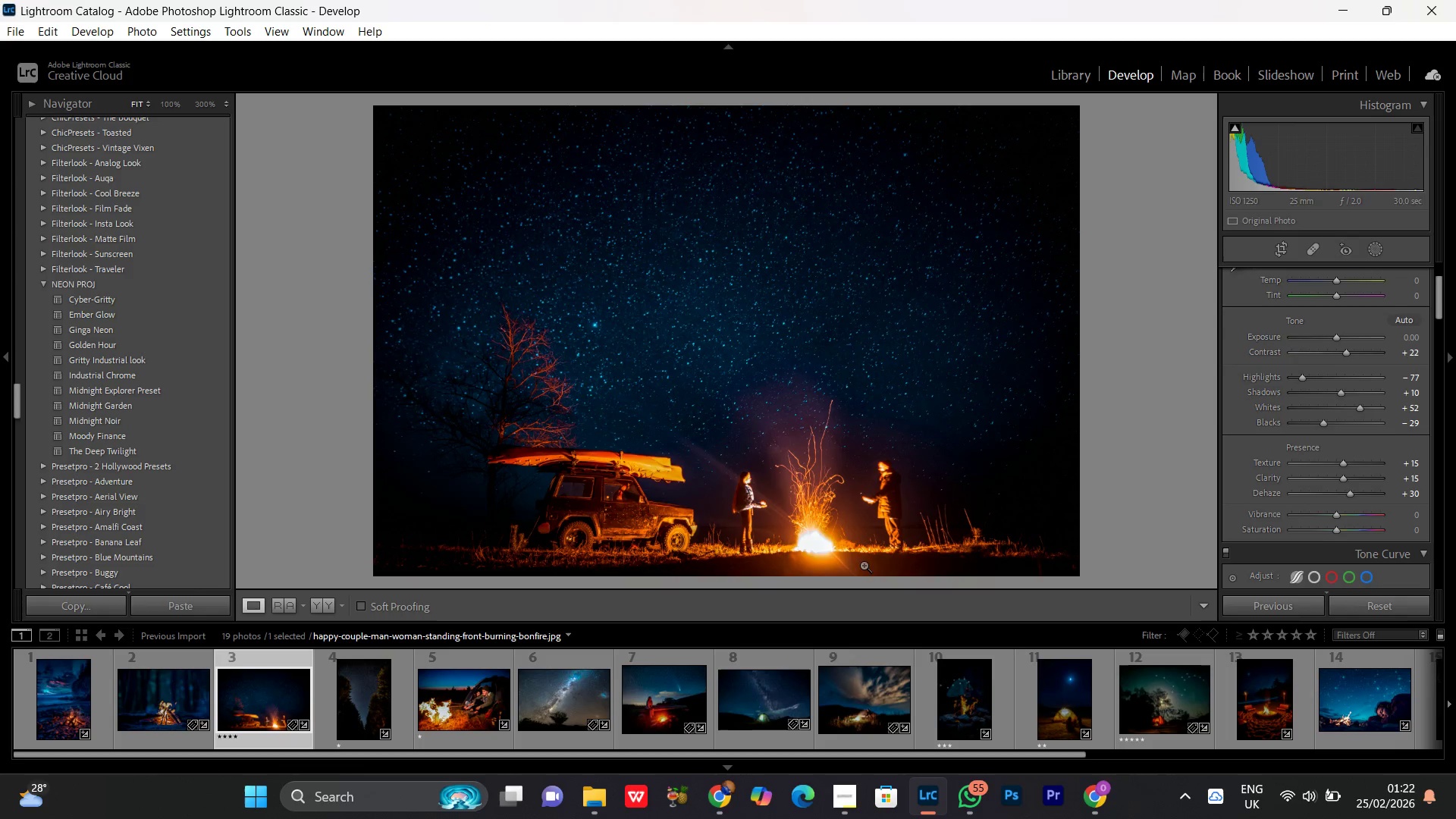 
left_click([848, 528])
 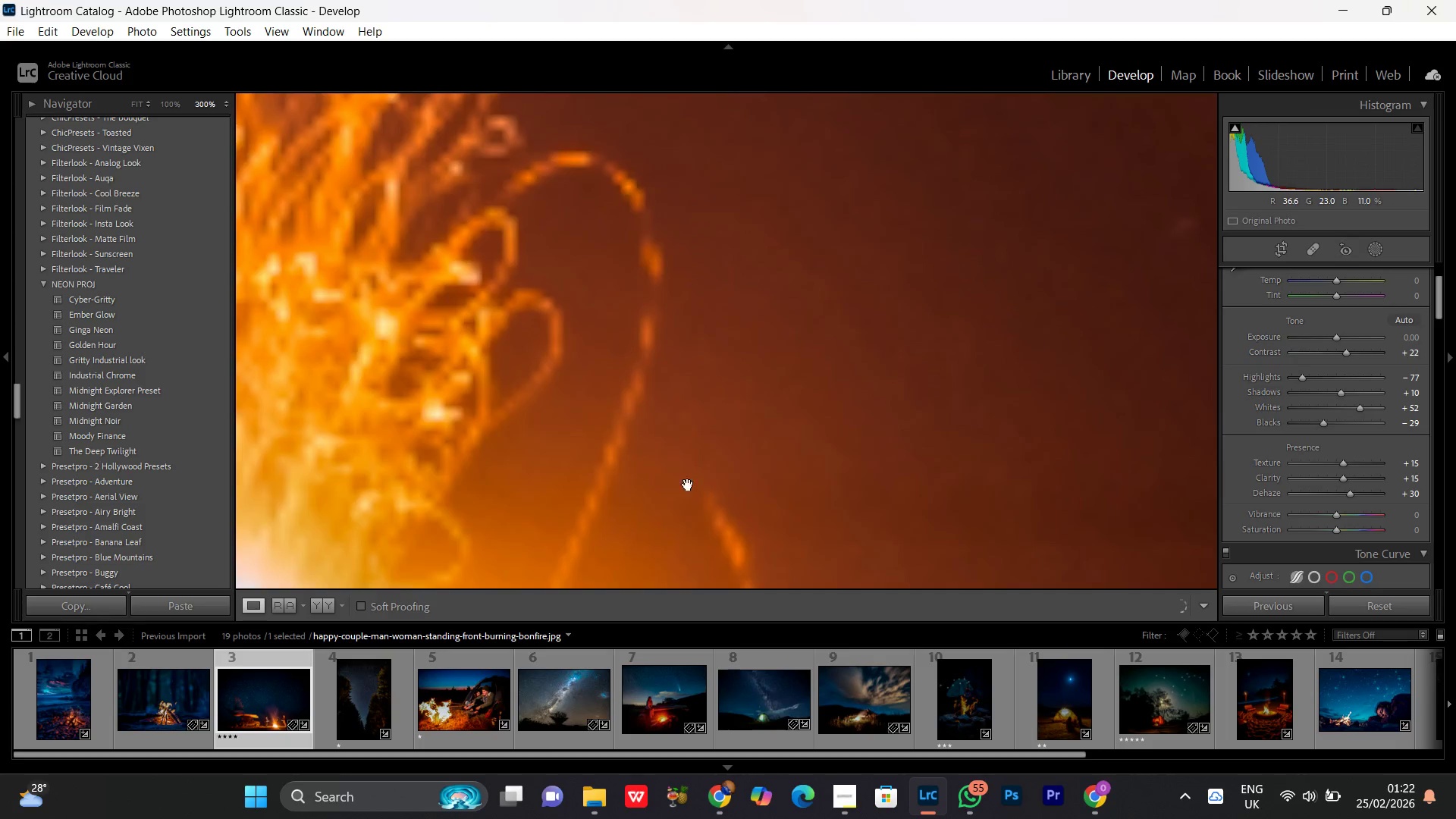 
left_click_drag(start_coordinate=[688, 485], to_coordinate=[900, 309])
 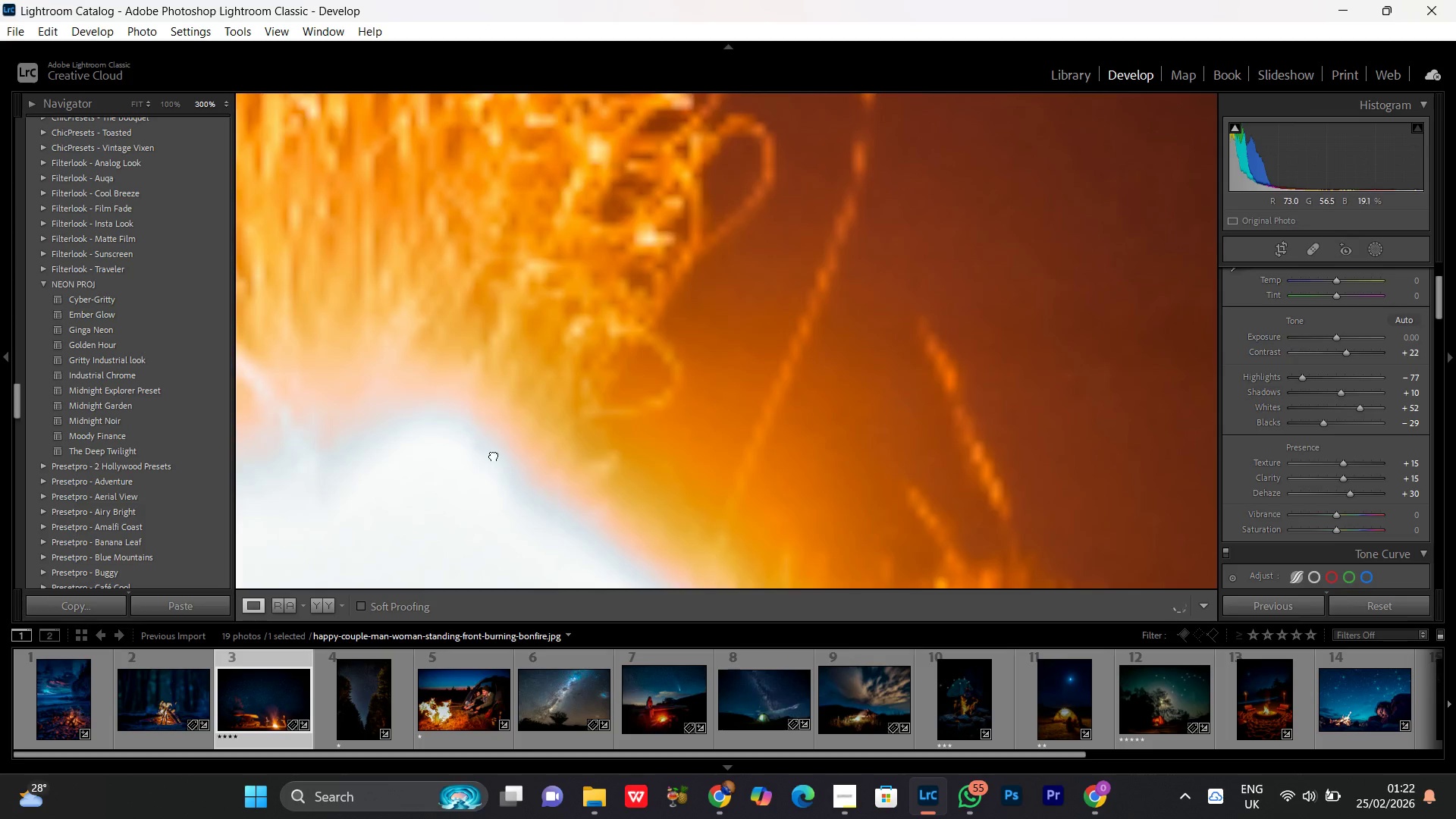 
left_click_drag(start_coordinate=[487, 457], to_coordinate=[780, 362])
 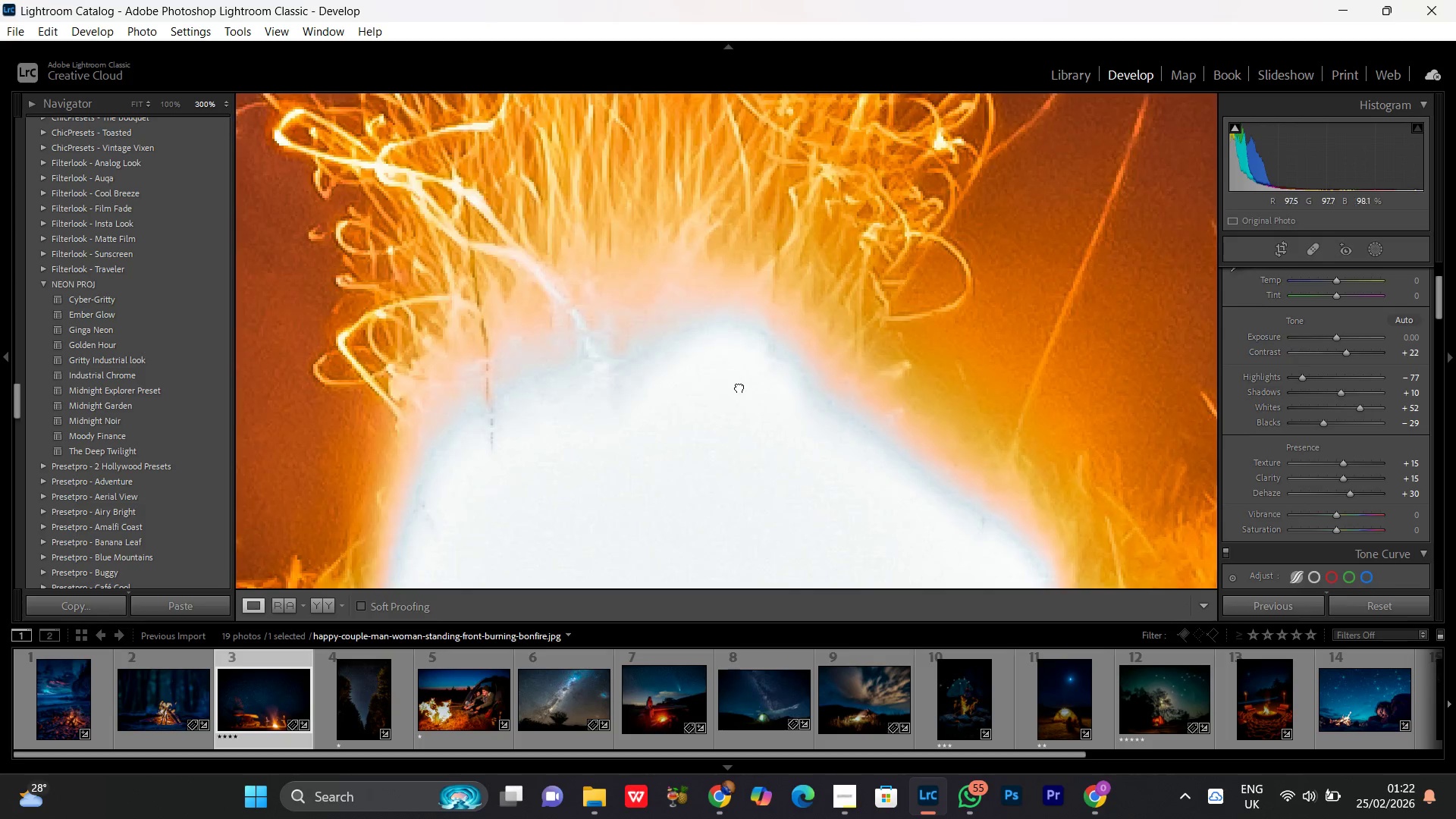 
triple_click([739, 387])
 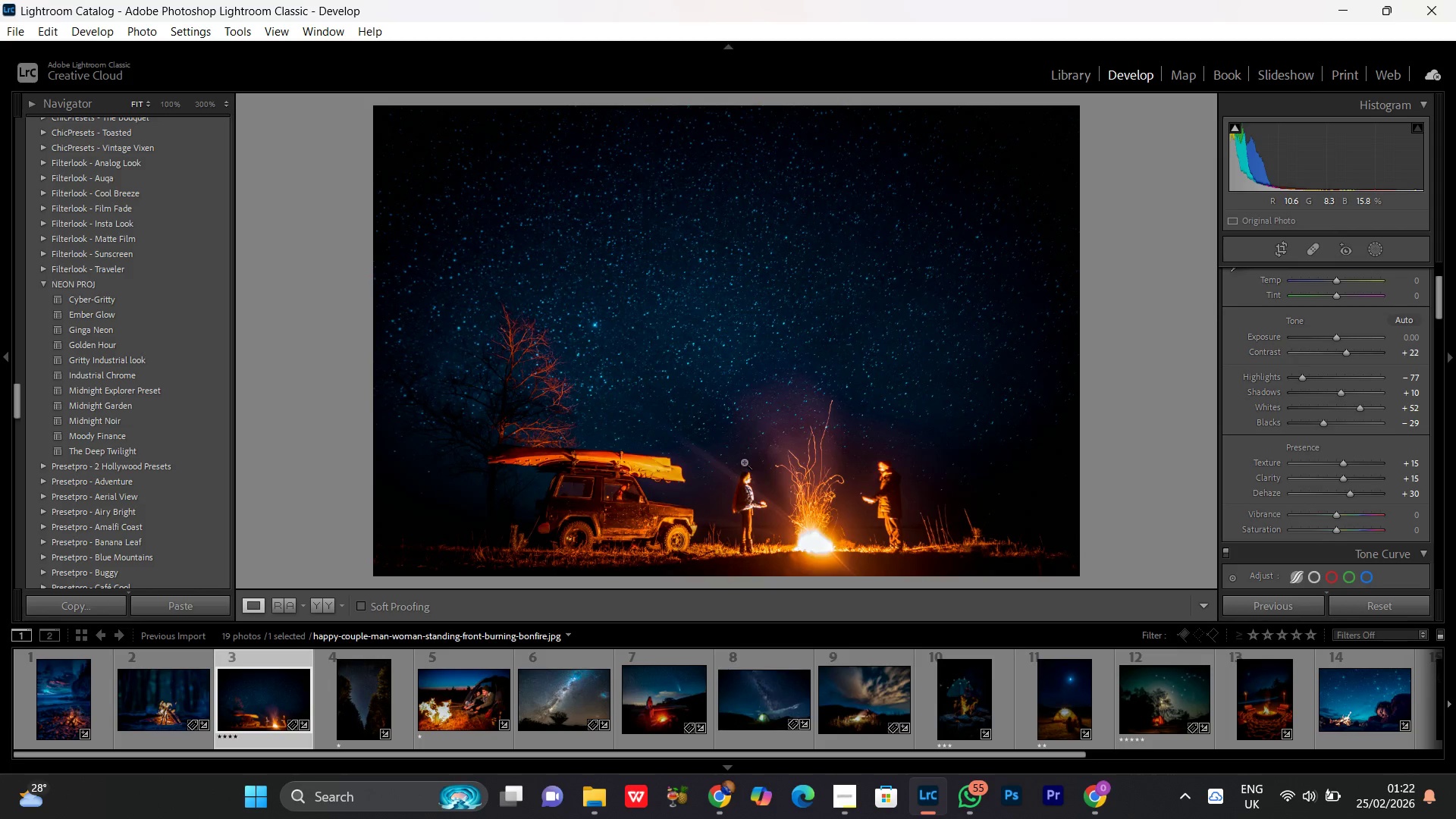 
scroll: coordinate [743, 463], scroll_direction: up, amount: 2.0
 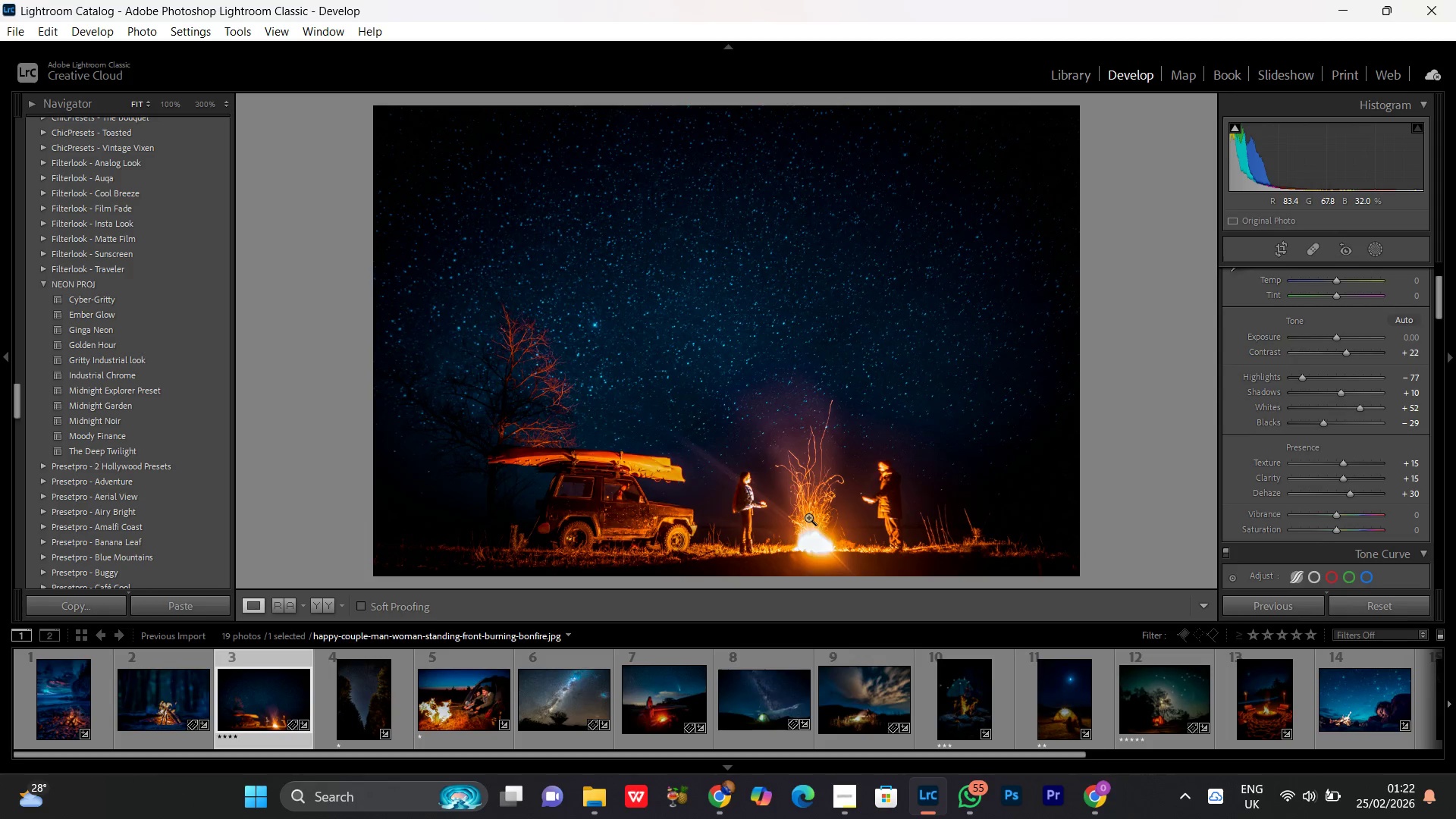 
left_click([808, 517])
 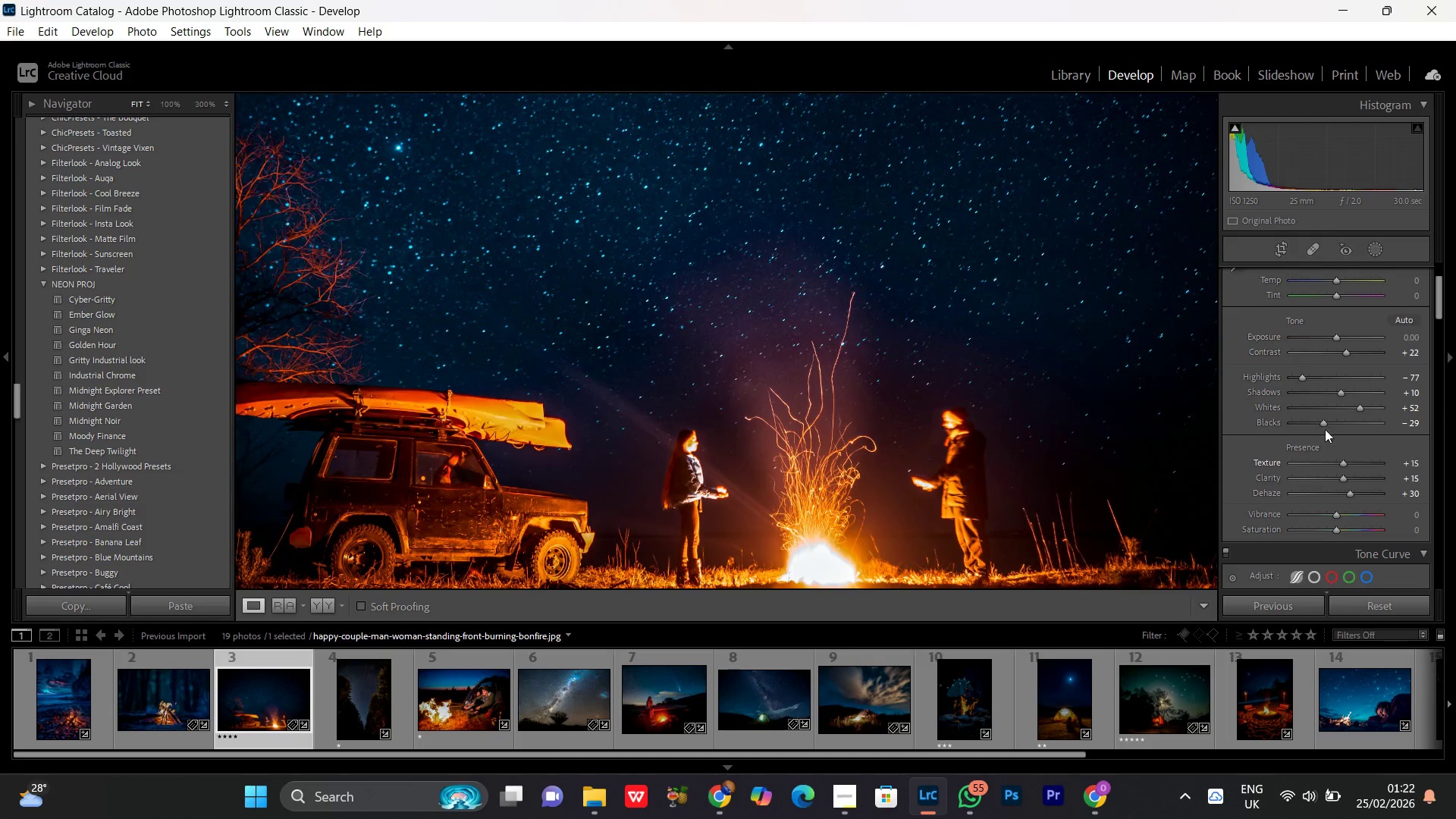 
scroll: coordinate [1350, 510], scroll_direction: down, amount: 12.0
 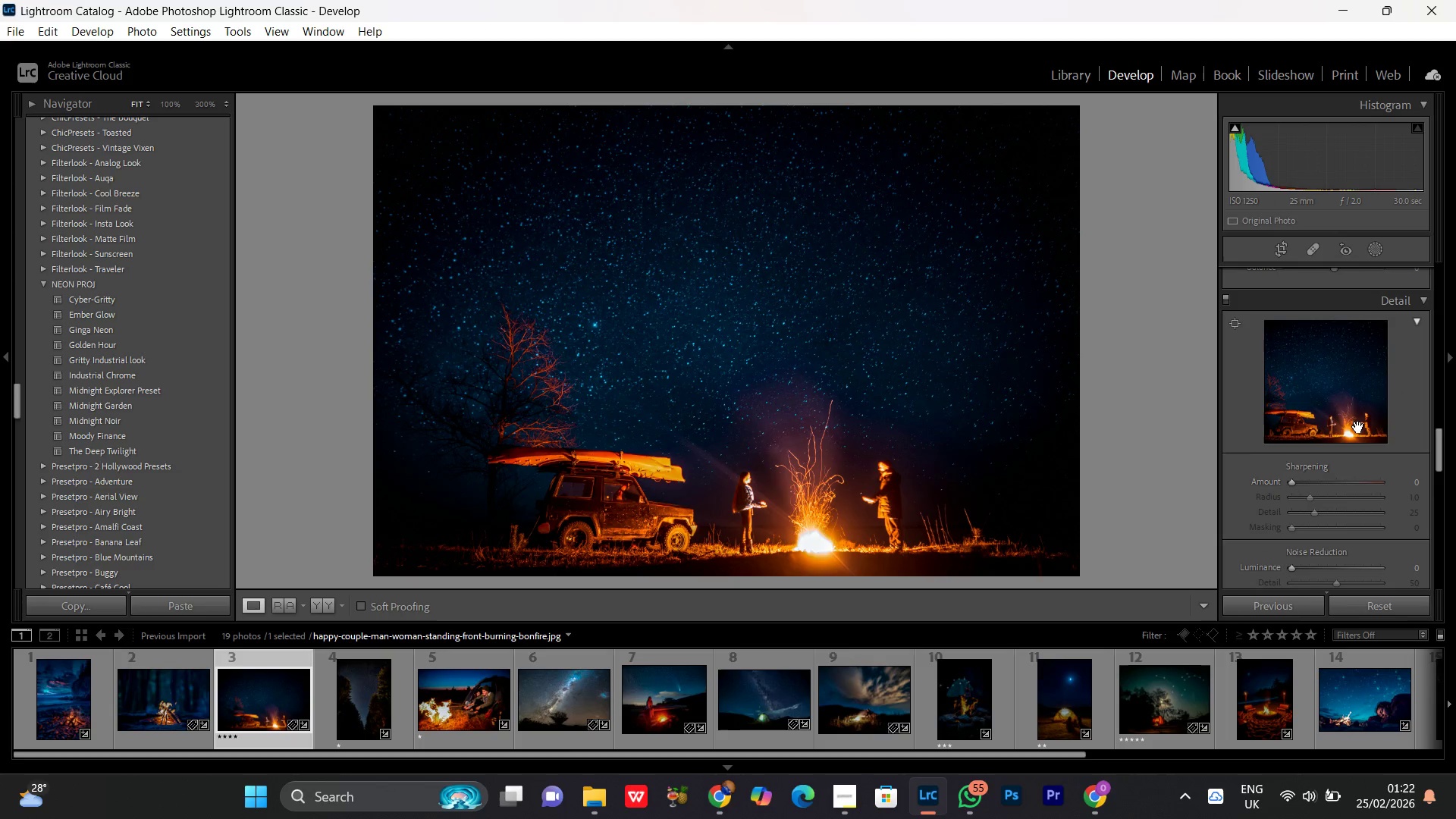 
left_click([1354, 407])
 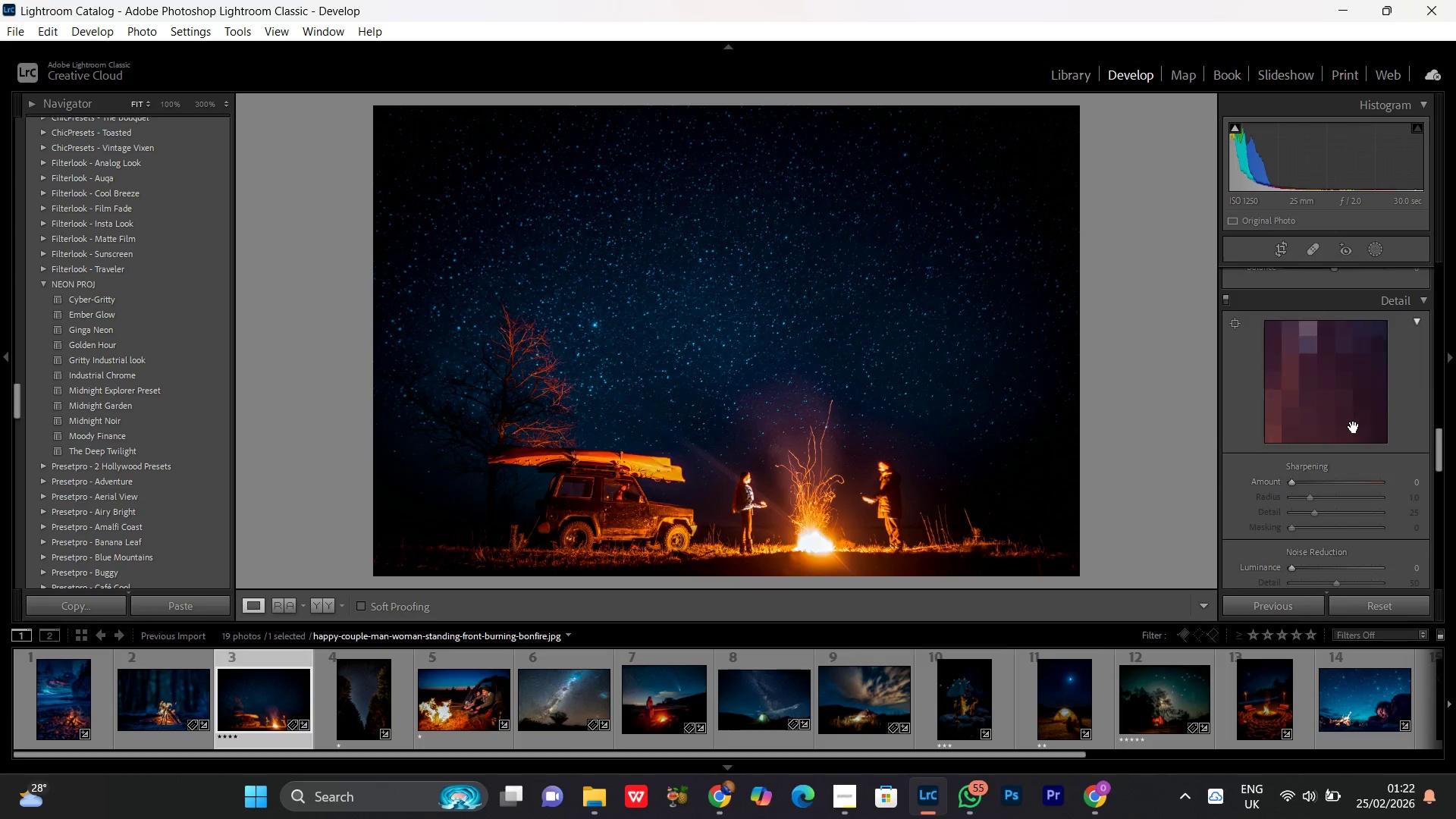 
scroll: coordinate [1354, 427], scroll_direction: up, amount: 2.0
 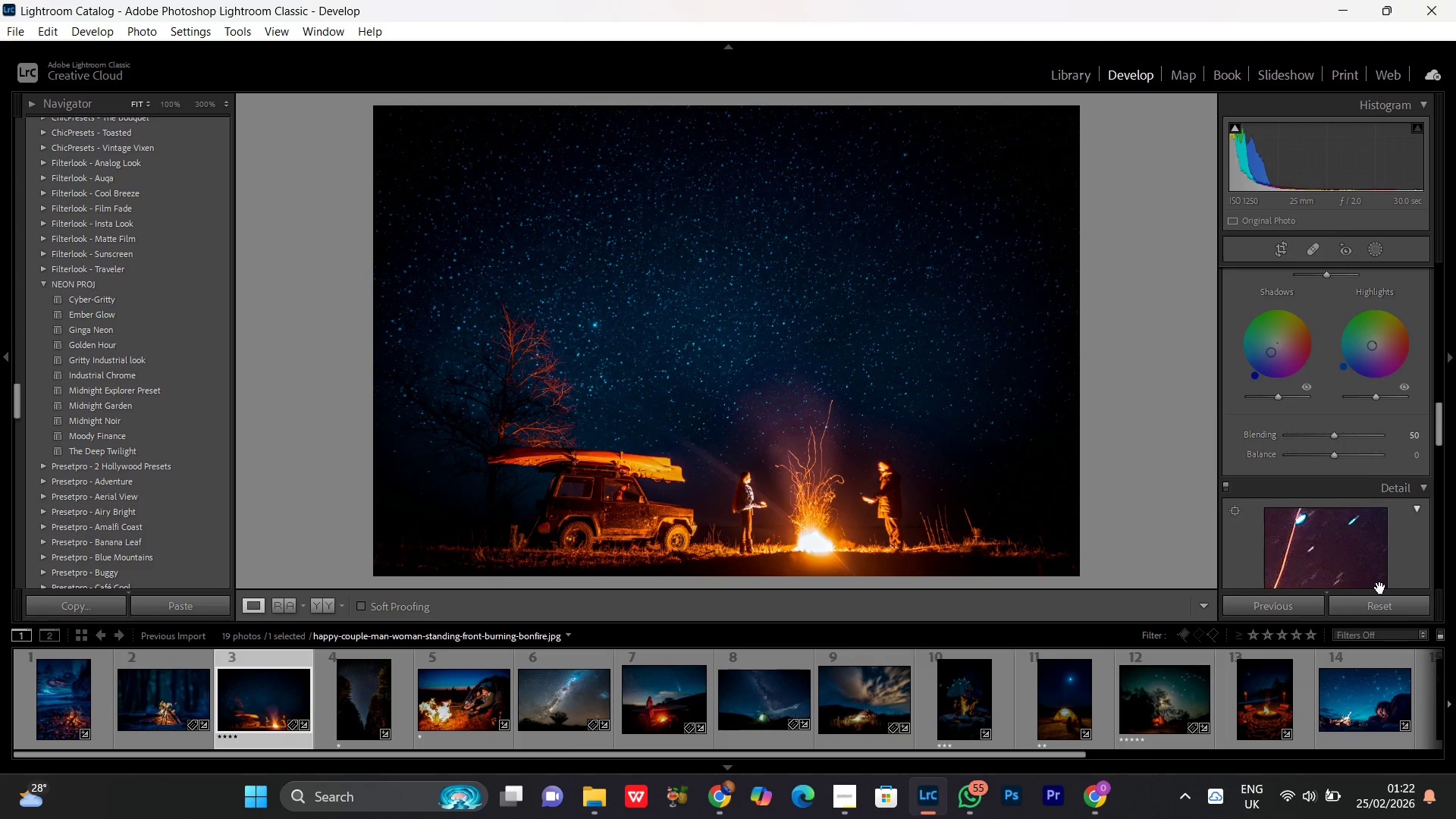 
left_click_drag(start_coordinate=[1378, 585], to_coordinate=[1378, 563])
 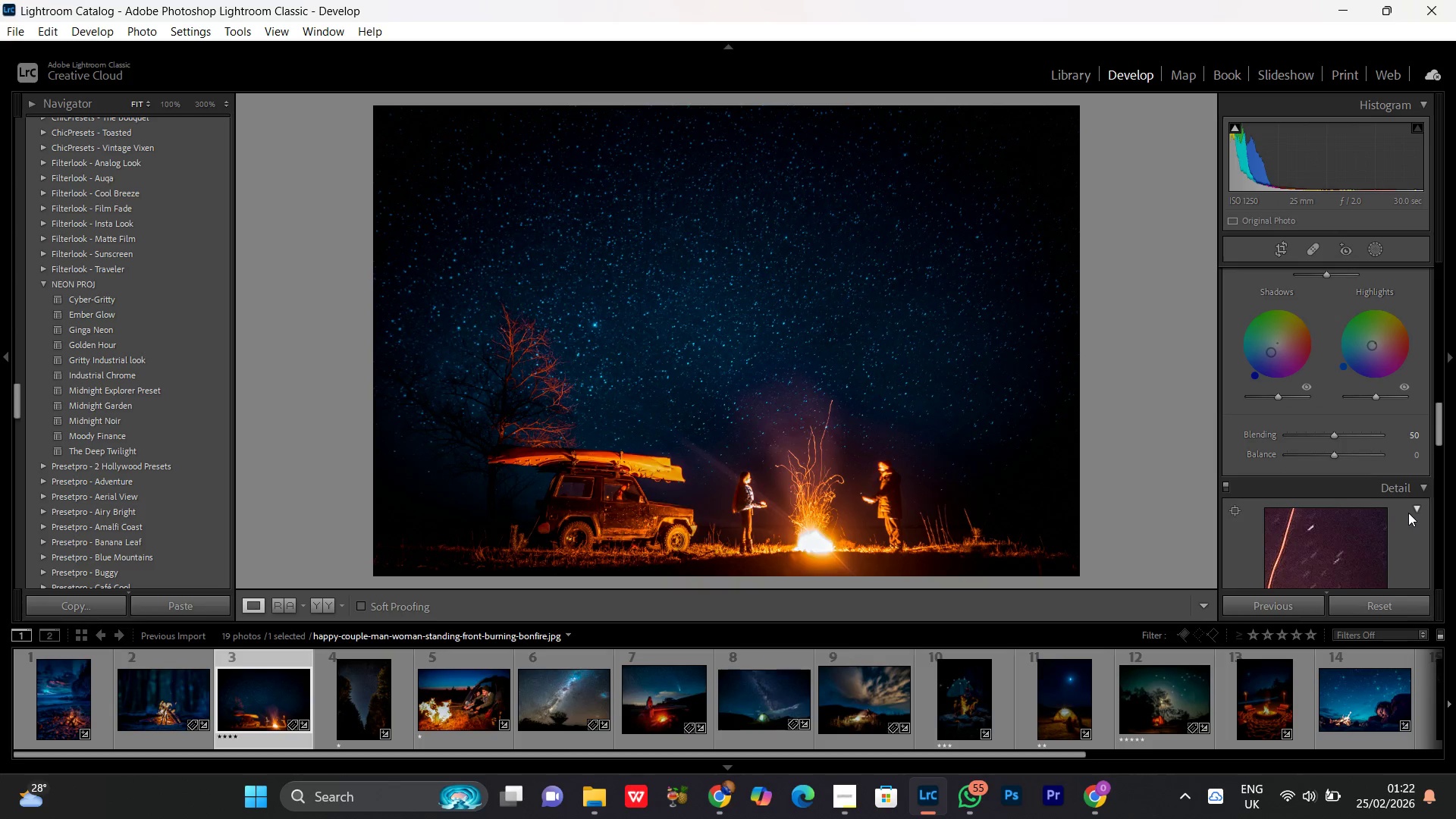 
scroll: coordinate [1408, 513], scroll_direction: down, amount: 1.0
 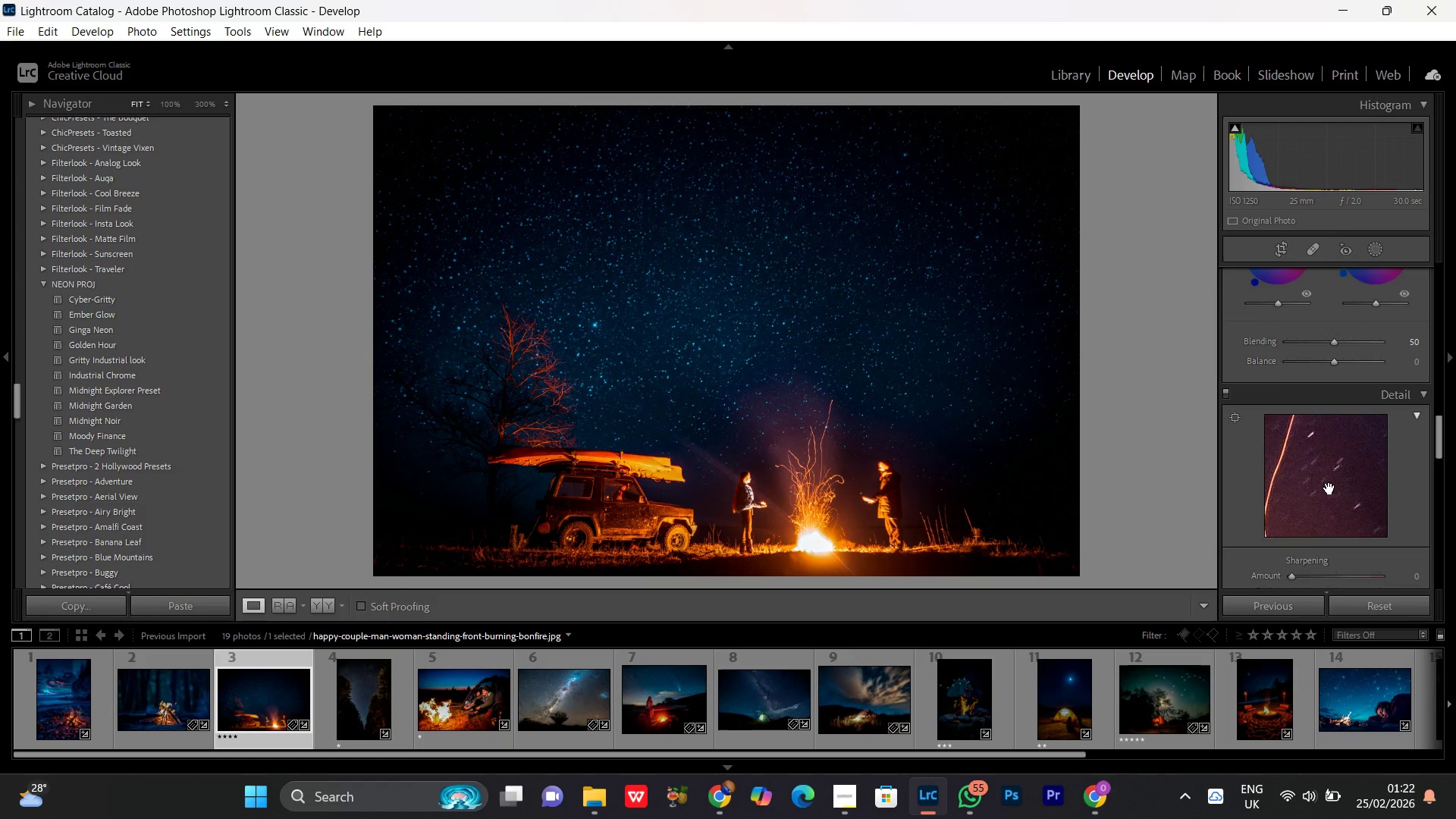 
left_click_drag(start_coordinate=[1326, 487], to_coordinate=[1382, 413])
 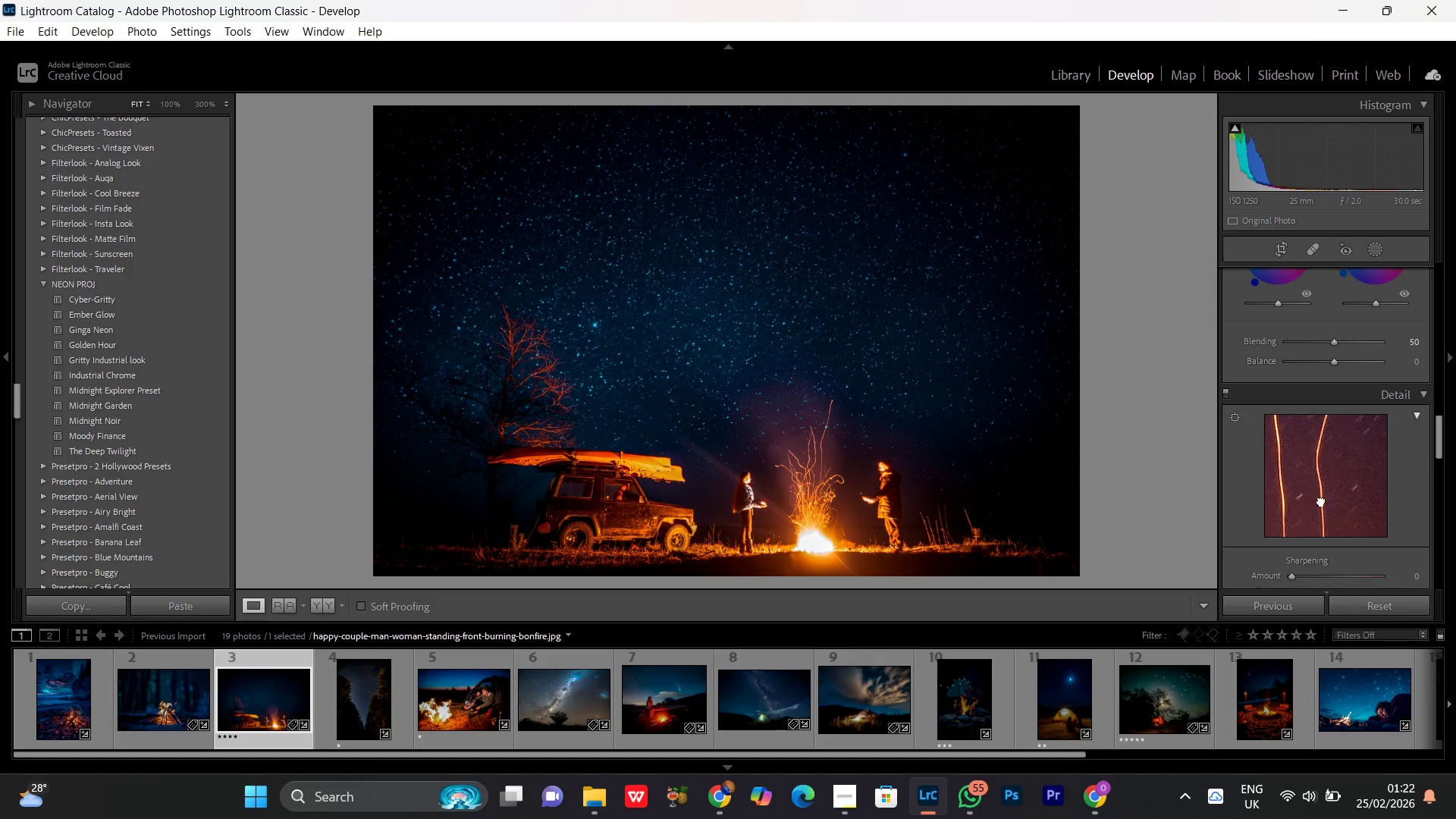 
left_click_drag(start_coordinate=[1319, 519], to_coordinate=[1341, 443])
 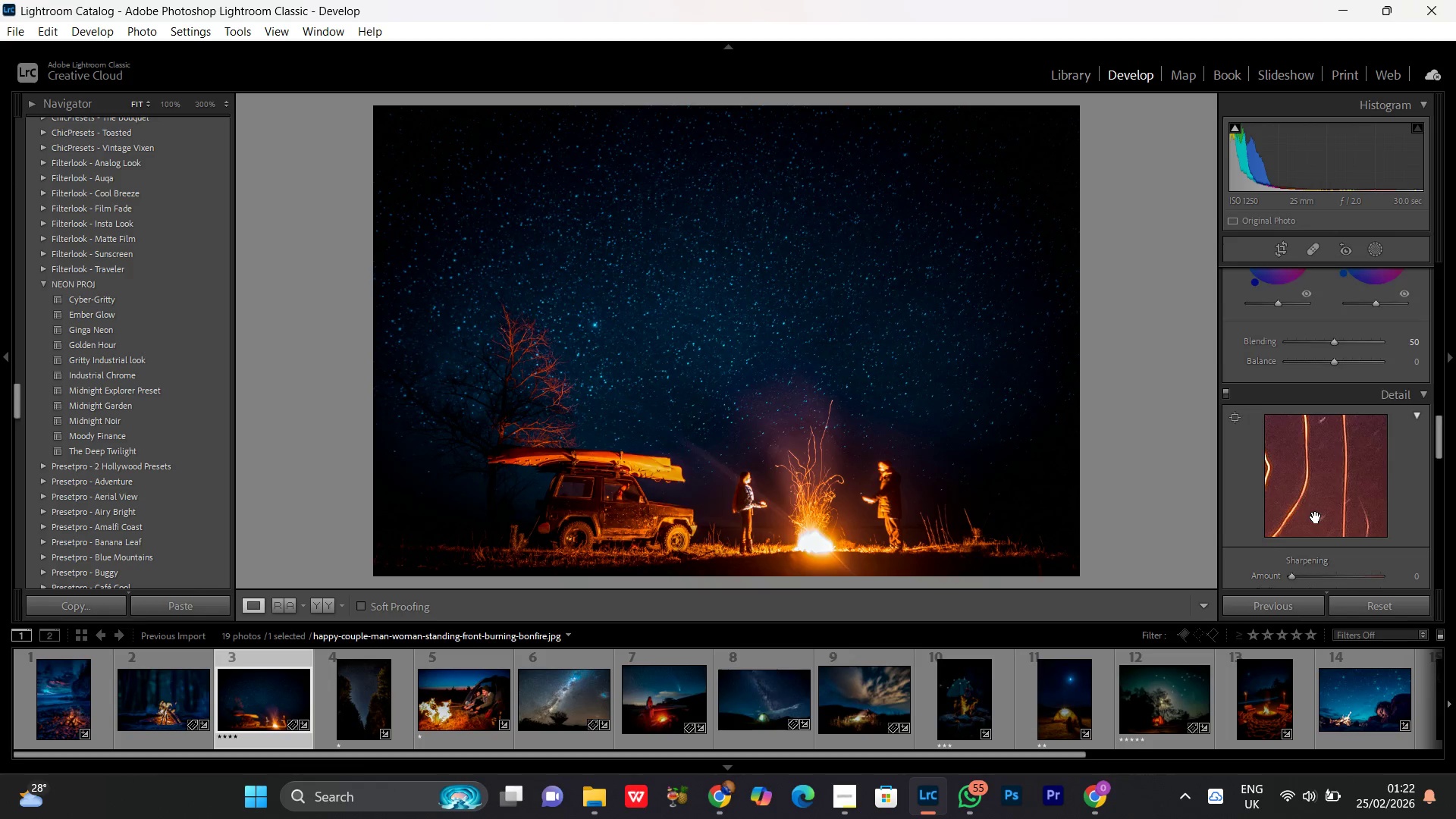 
scroll: coordinate [1316, 517], scroll_direction: down, amount: 1.0
 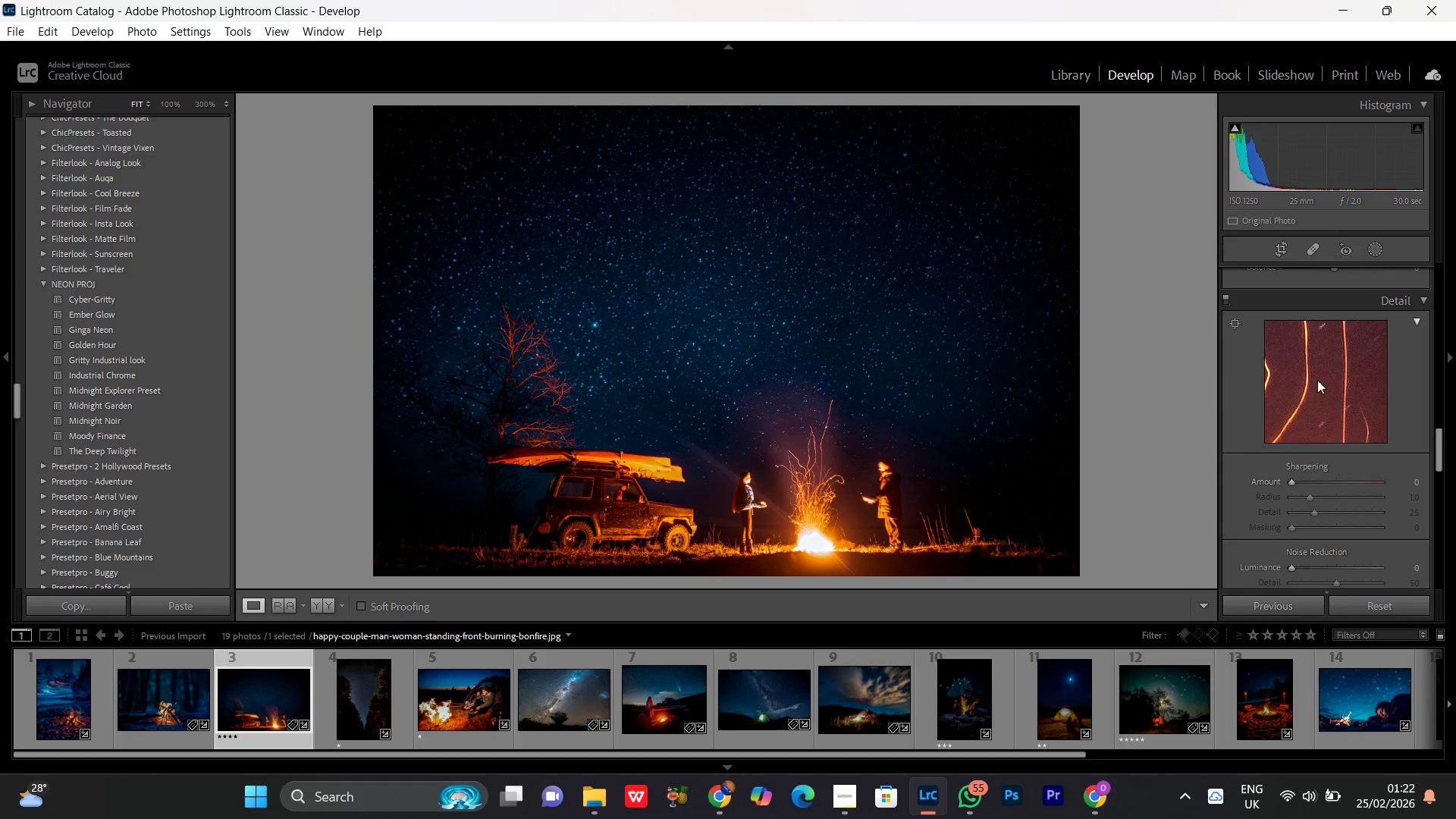 
left_click_drag(start_coordinate=[1316, 379], to_coordinate=[1352, 326])
 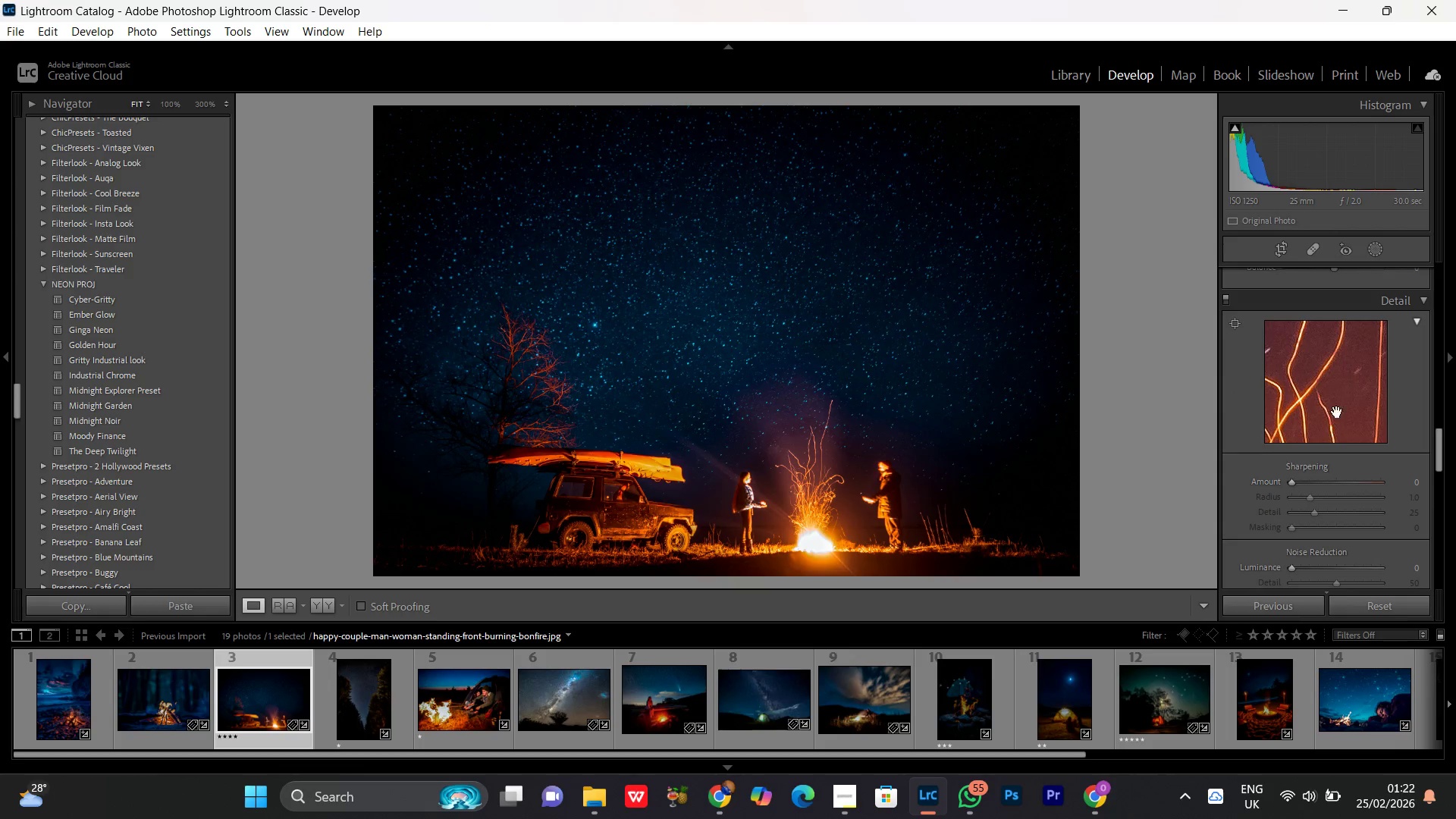 
left_click_drag(start_coordinate=[1337, 412], to_coordinate=[1343, 338])
 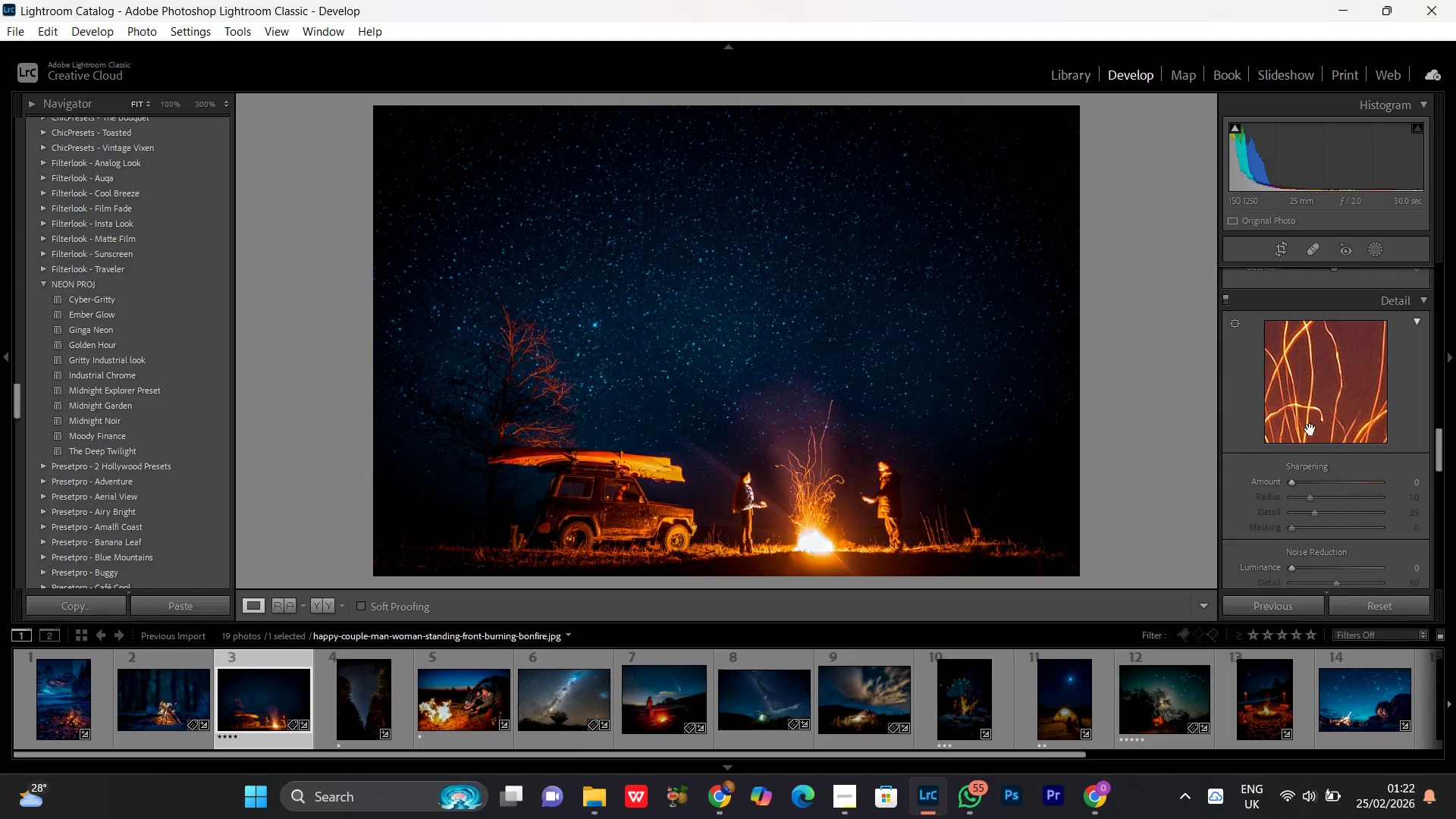 
left_click_drag(start_coordinate=[1310, 430], to_coordinate=[1379, 357])
 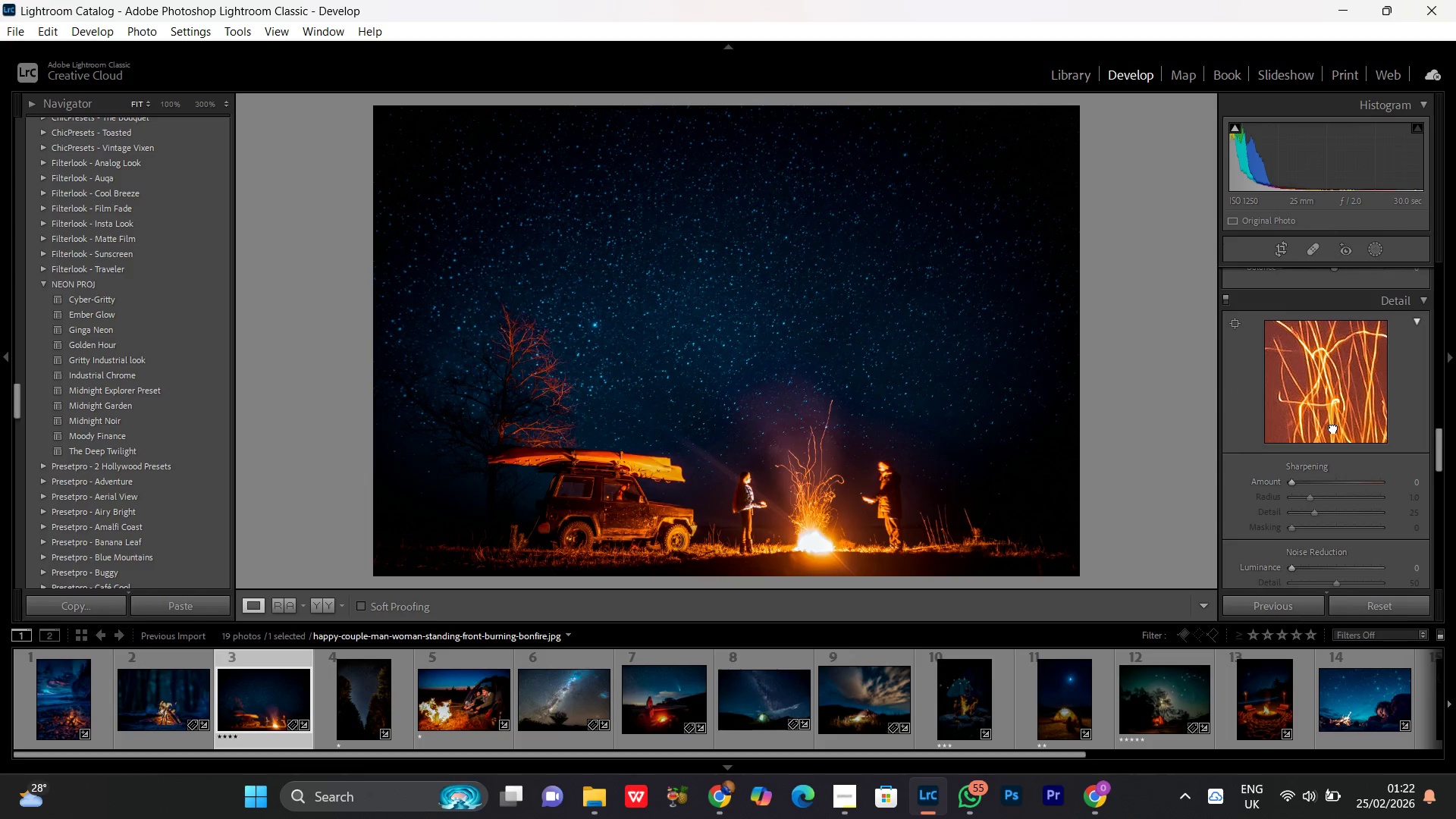 
left_click_drag(start_coordinate=[1333, 428], to_coordinate=[1341, 353])
 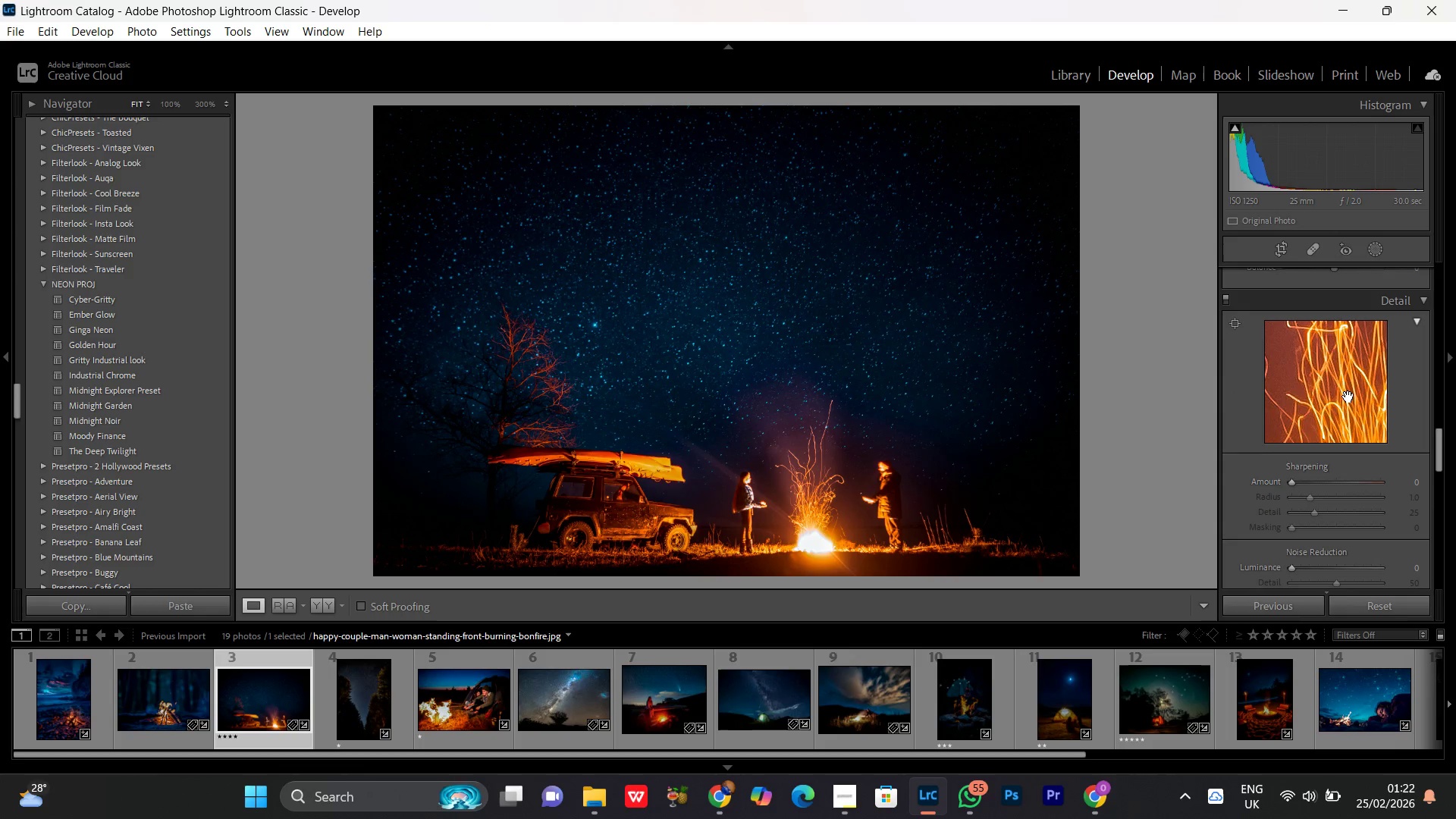 
left_click_drag(start_coordinate=[1348, 398], to_coordinate=[1301, 340])
 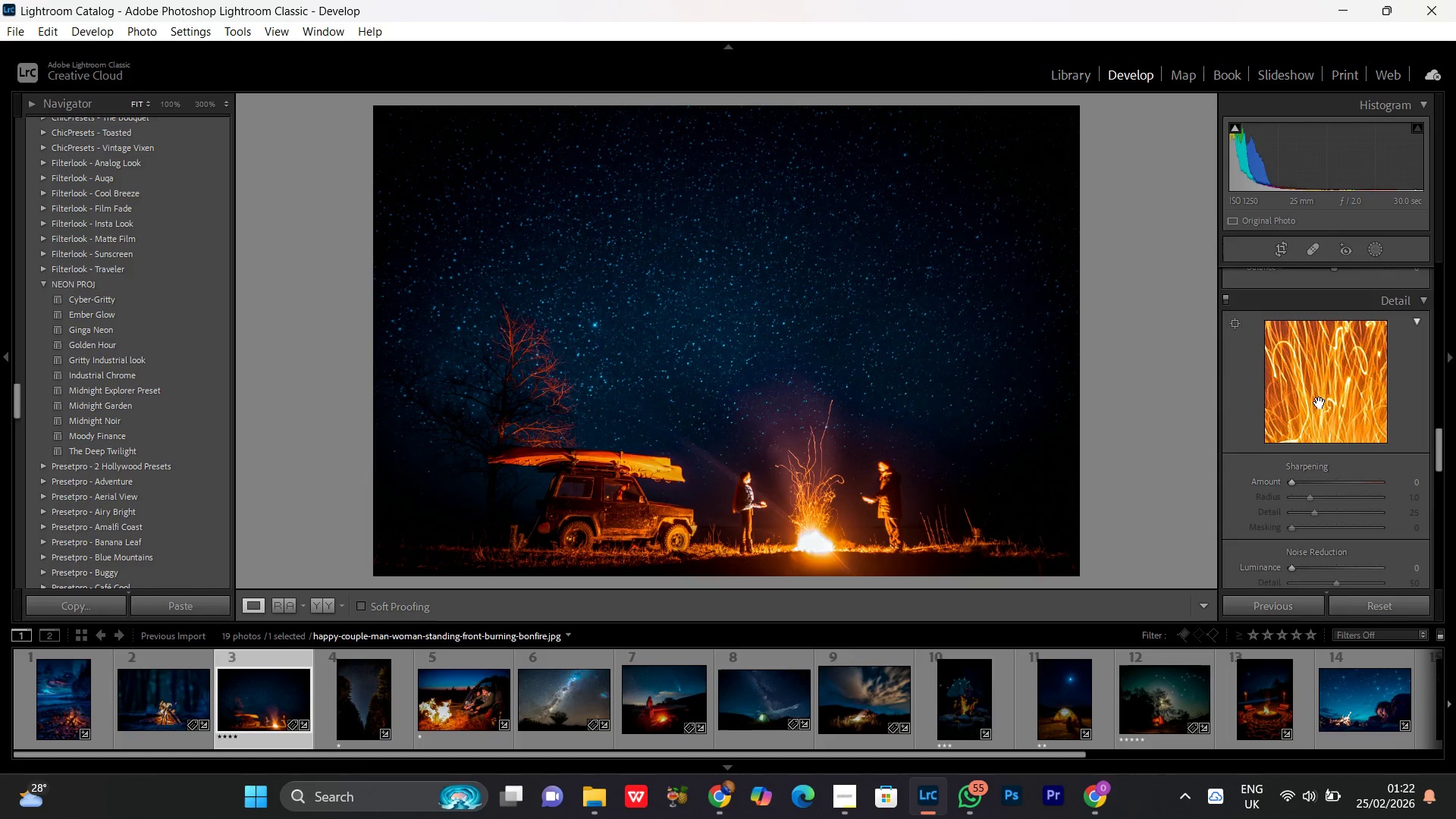 
left_click_drag(start_coordinate=[1325, 423], to_coordinate=[1270, 368])
 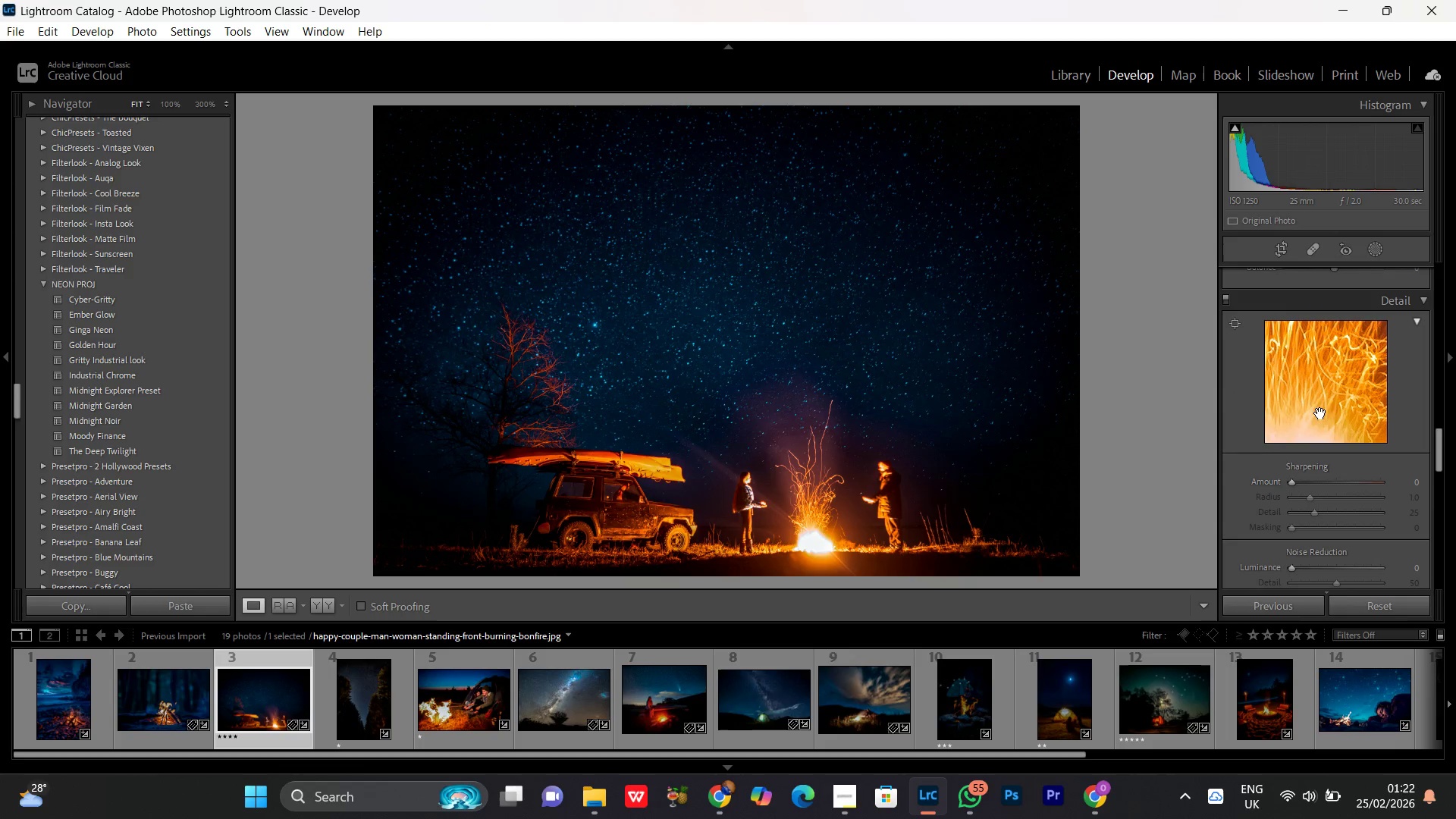 
left_click_drag(start_coordinate=[1322, 415], to_coordinate=[1343, 337])
 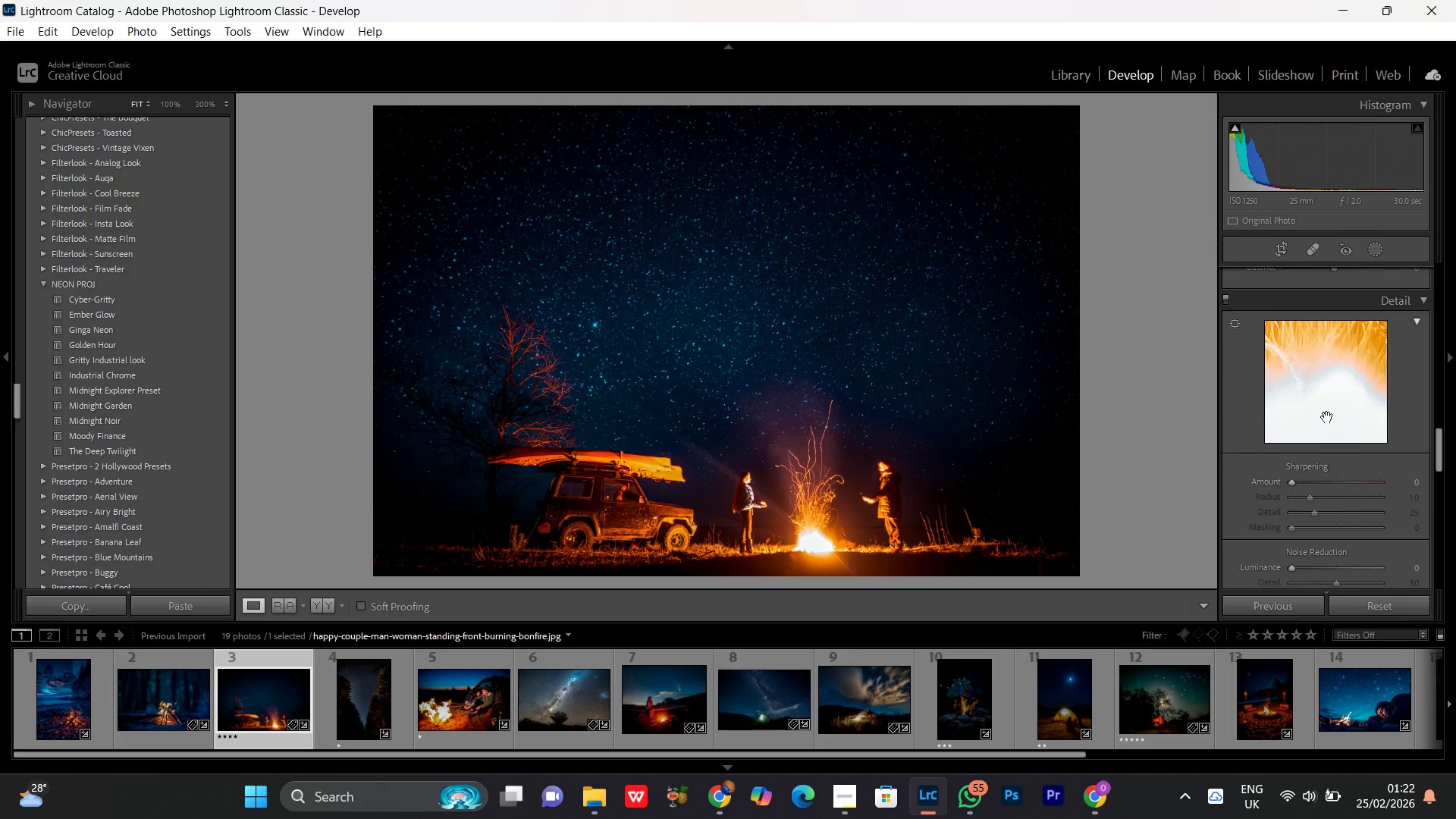 
left_click_drag(start_coordinate=[1327, 417], to_coordinate=[1317, 350])
 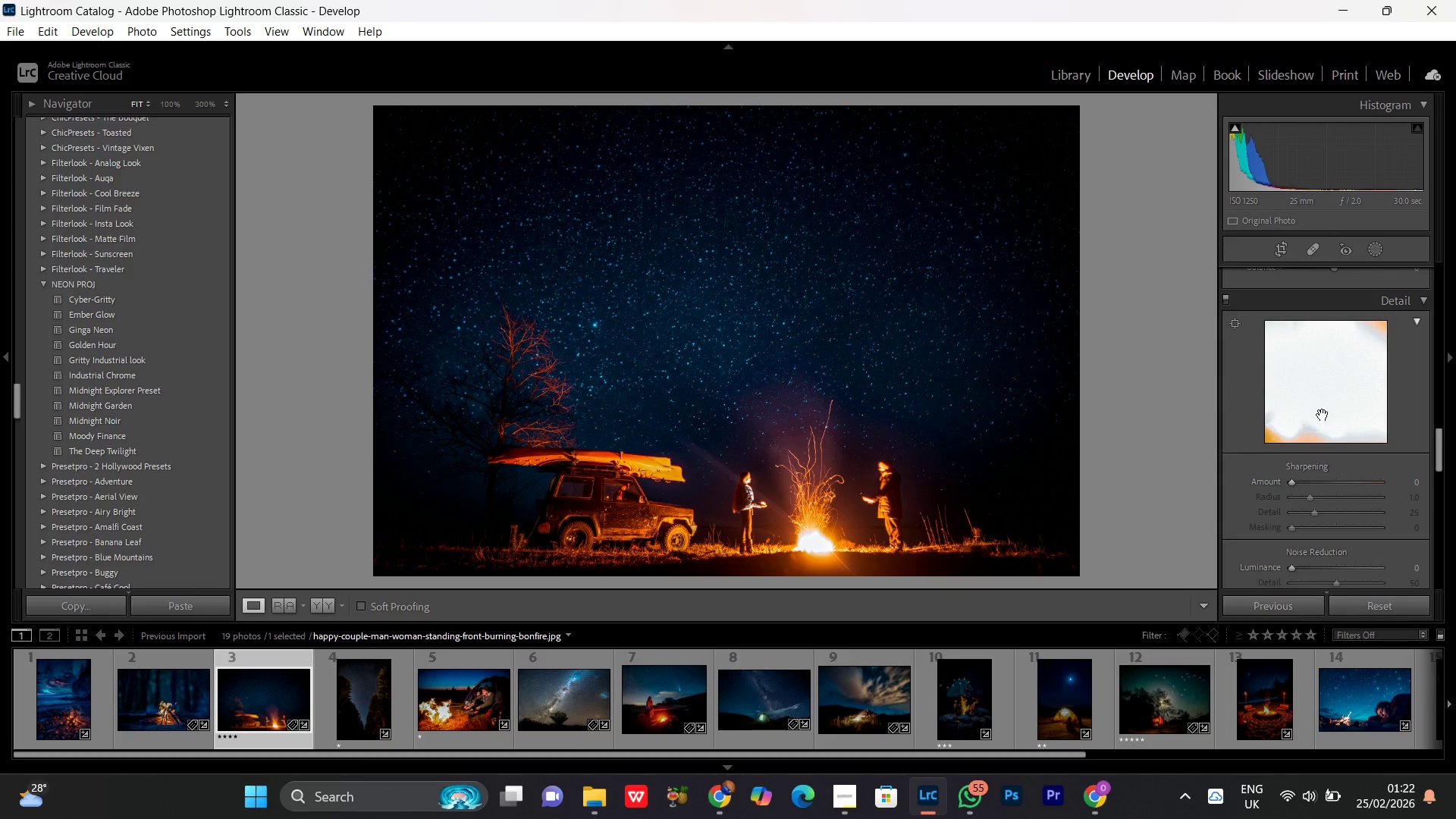 
left_click_drag(start_coordinate=[1323, 415], to_coordinate=[1381, 379])
 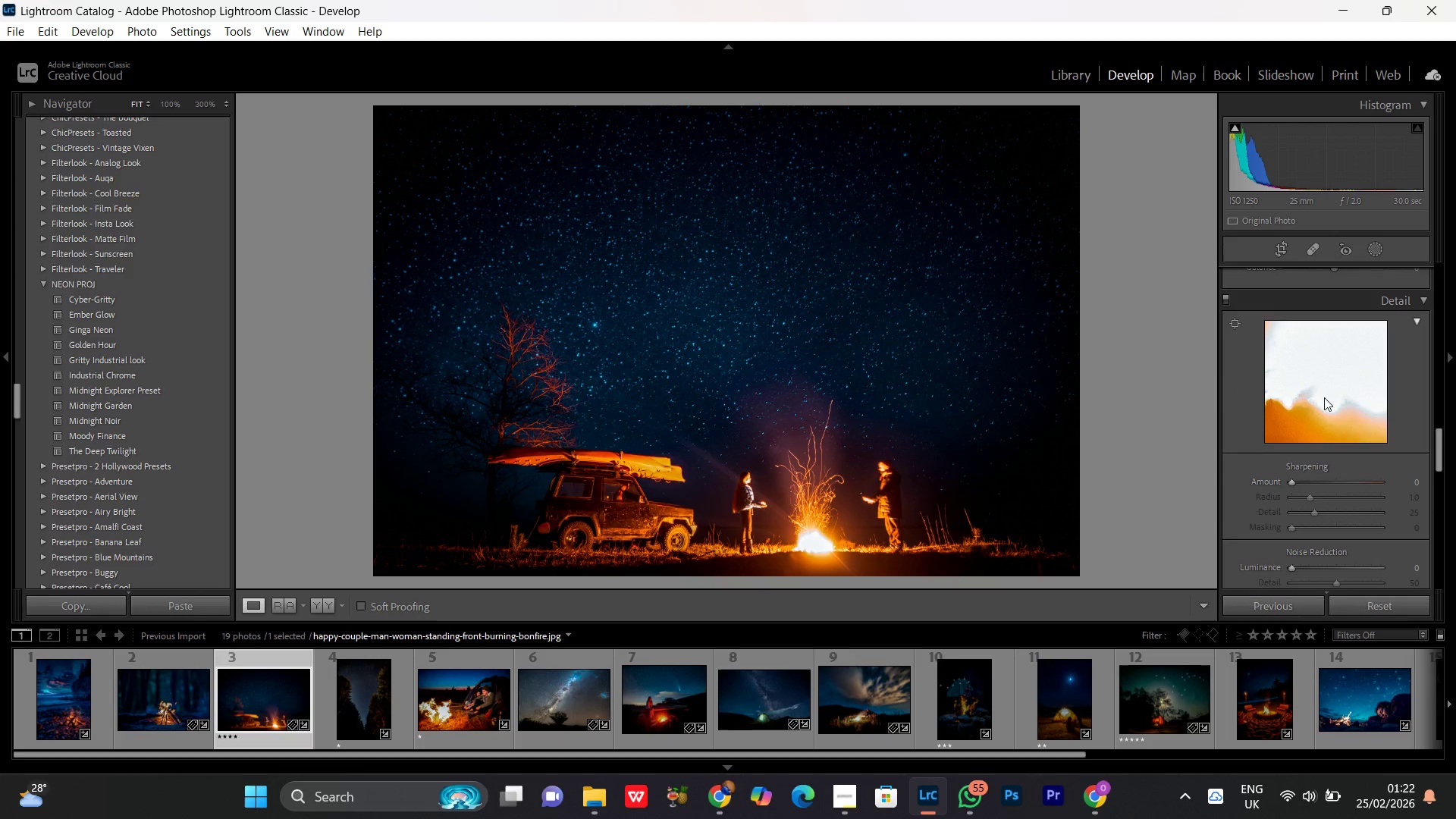 
left_click_drag(start_coordinate=[1324, 396], to_coordinate=[1358, 428])
 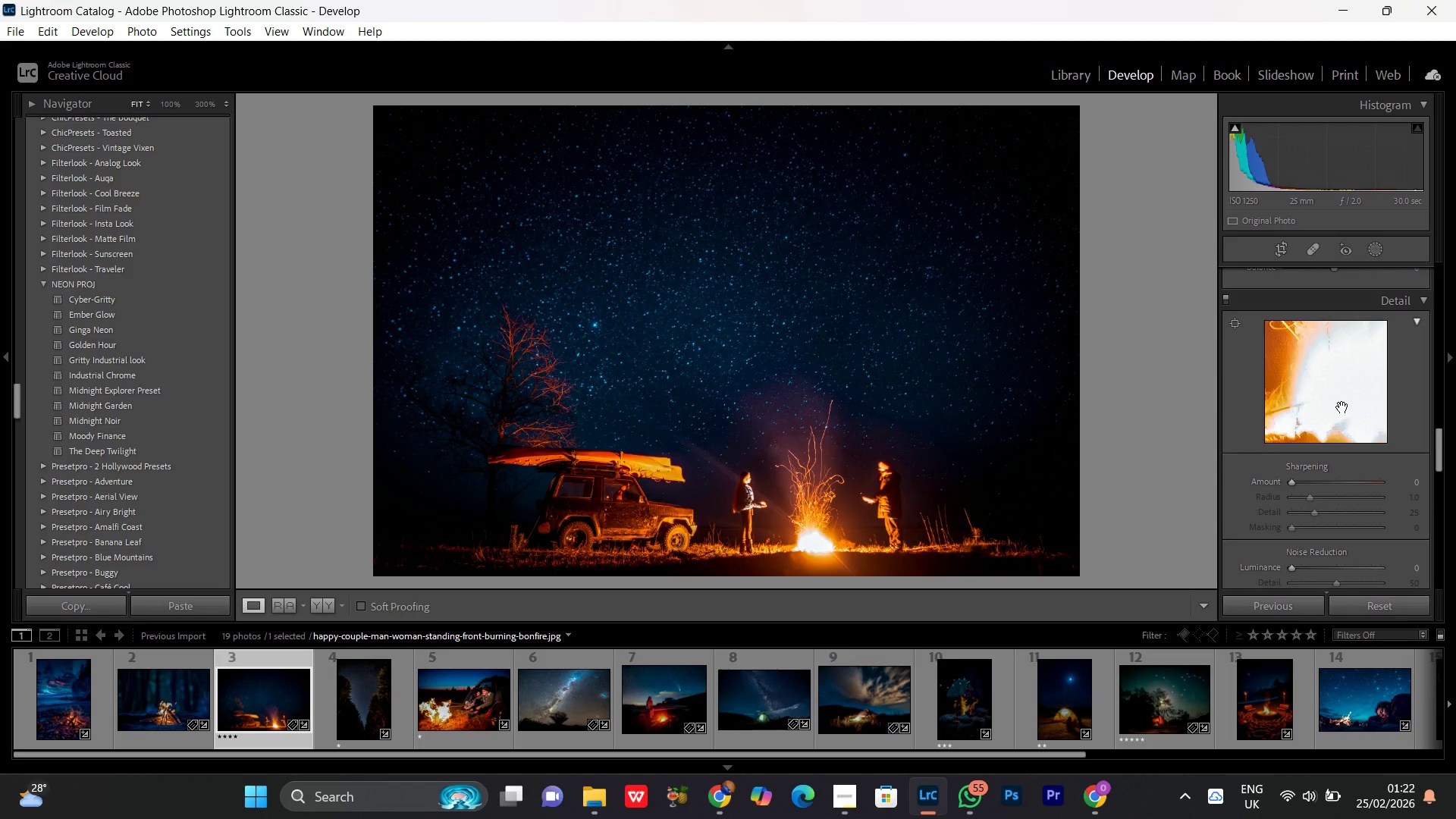 
double_click([1342, 407])
 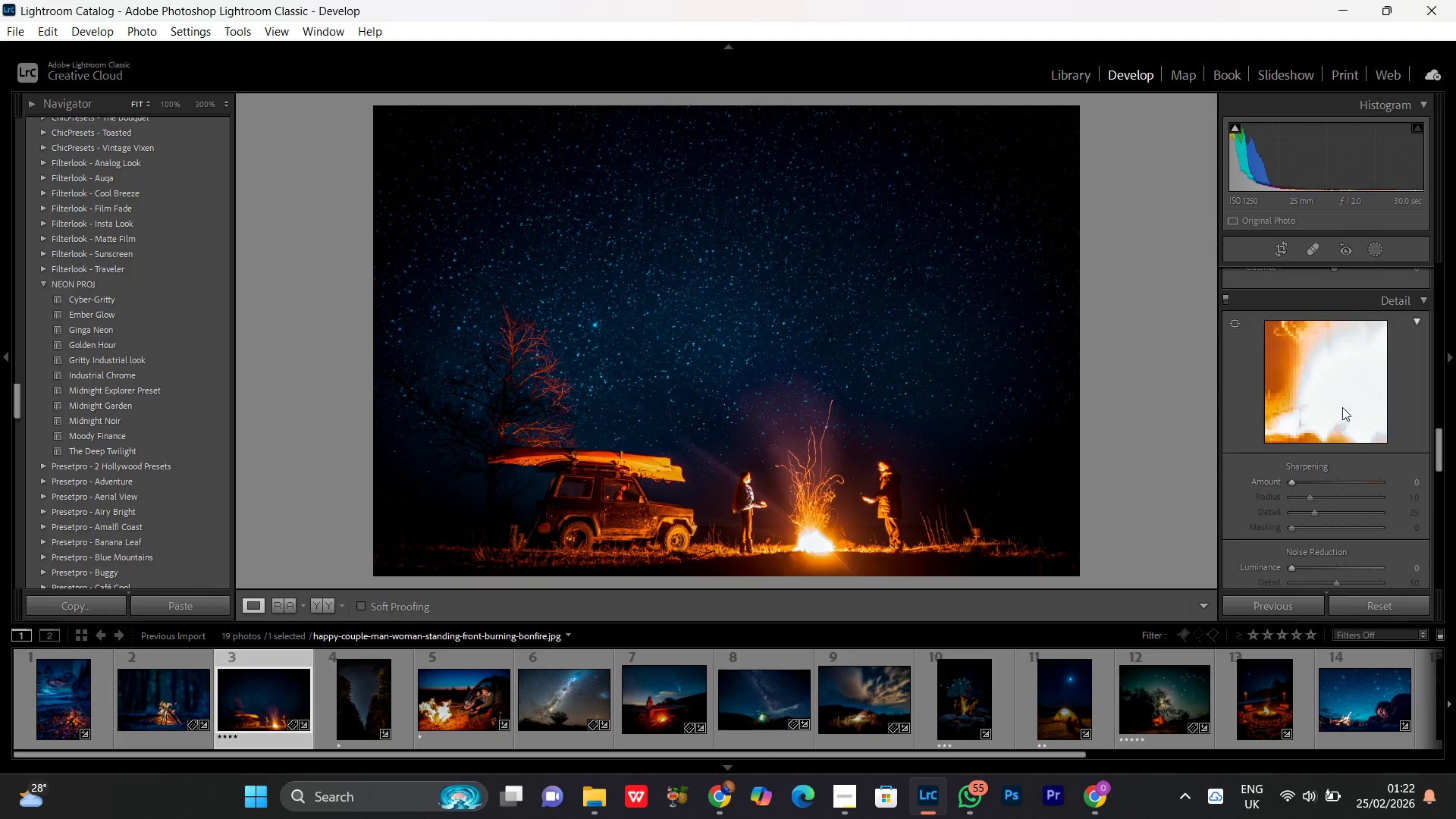 
triple_click([1342, 407])
 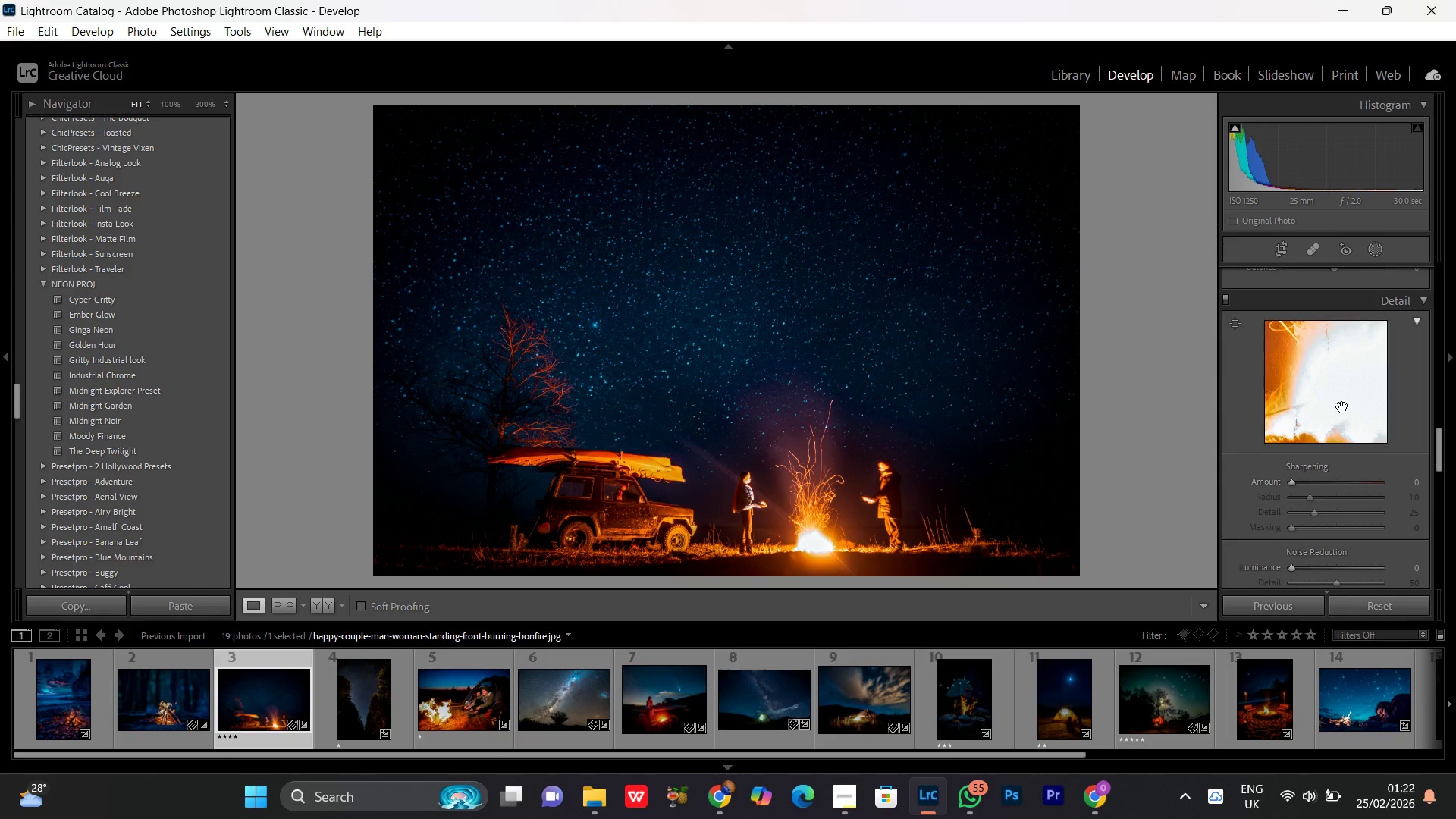 
triple_click([1342, 407])
 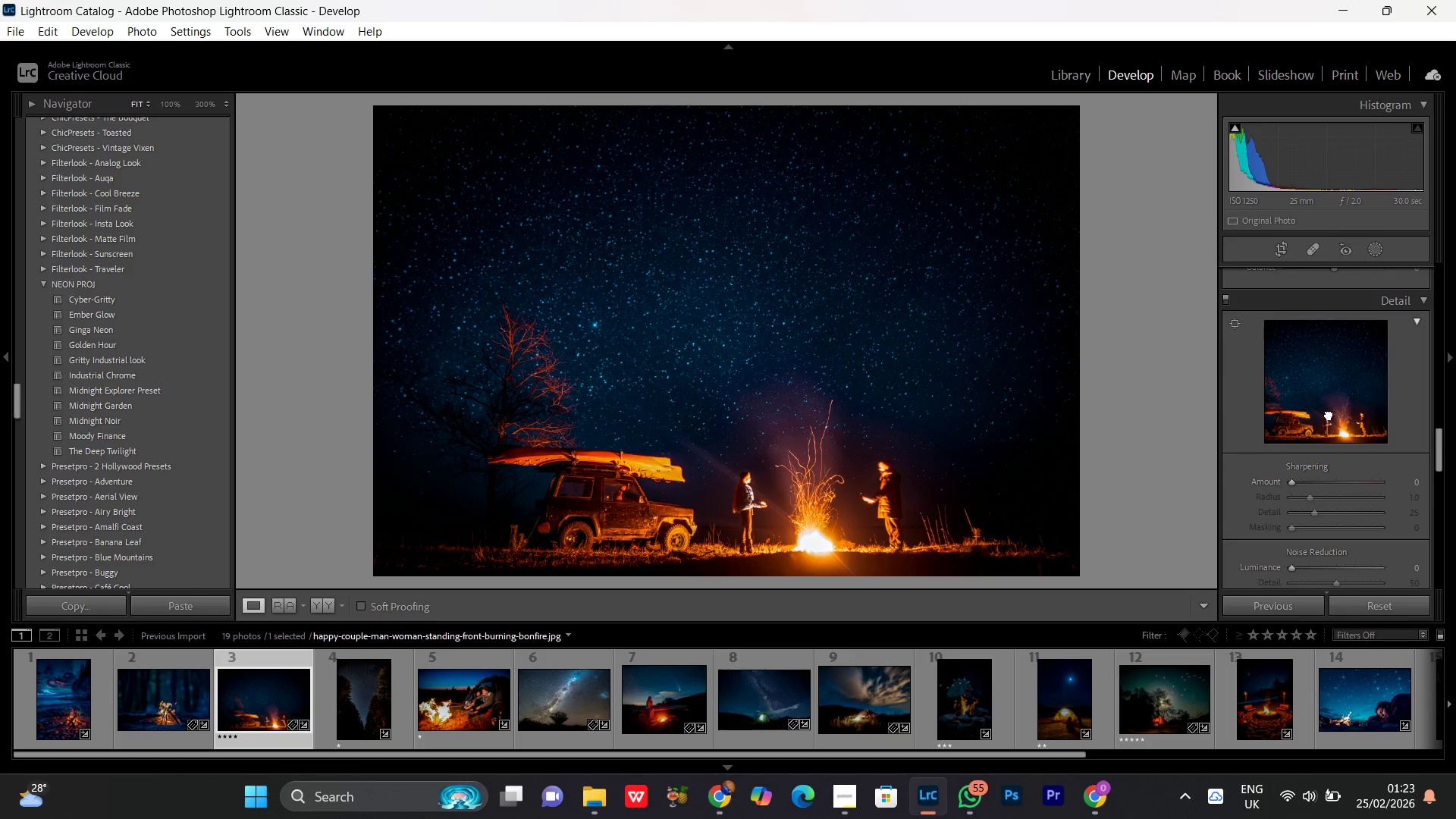 
left_click_drag(start_coordinate=[1327, 428], to_coordinate=[1328, 365])
 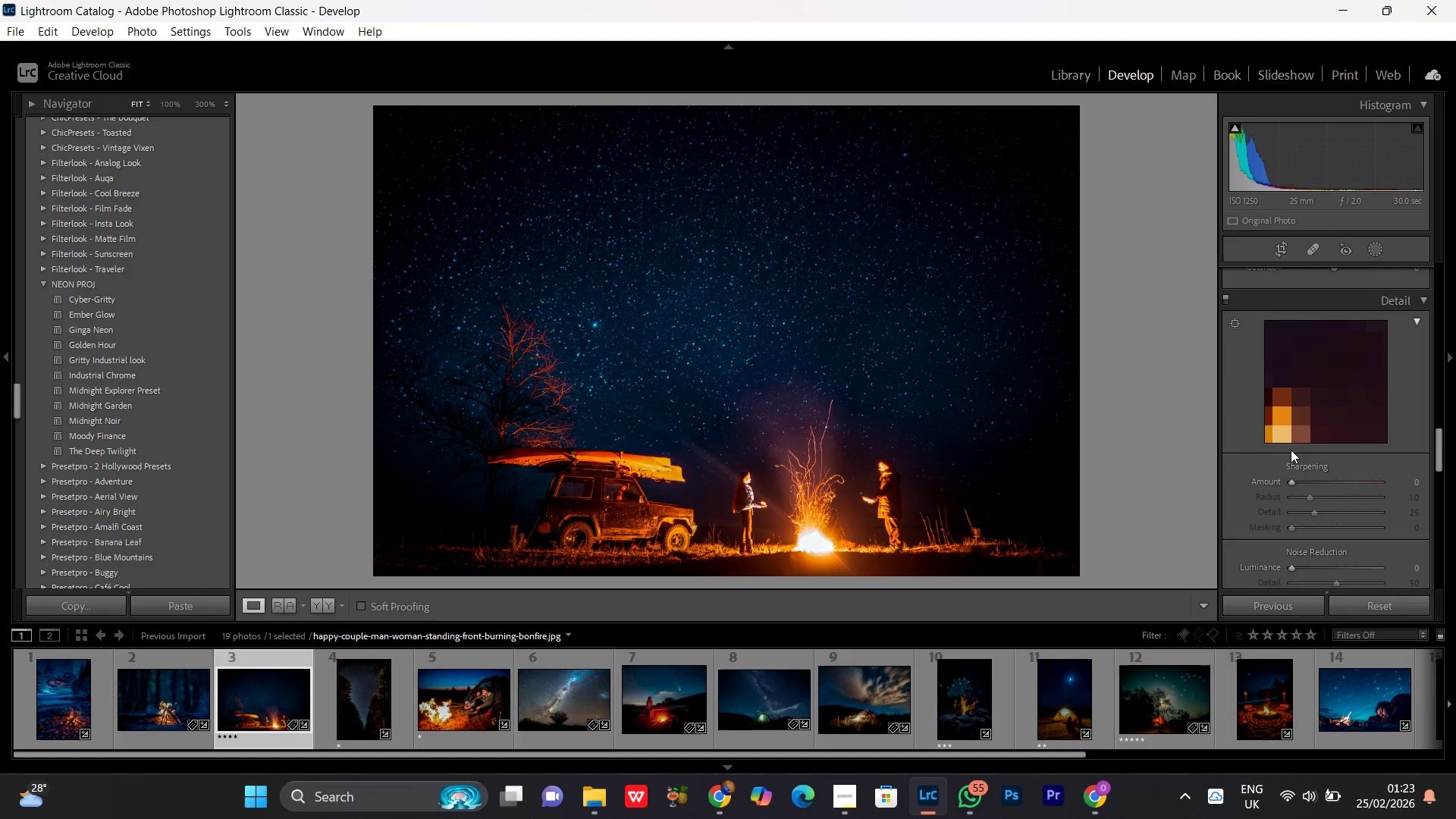 
left_click_drag(start_coordinate=[1291, 450], to_coordinate=[1319, 369])
 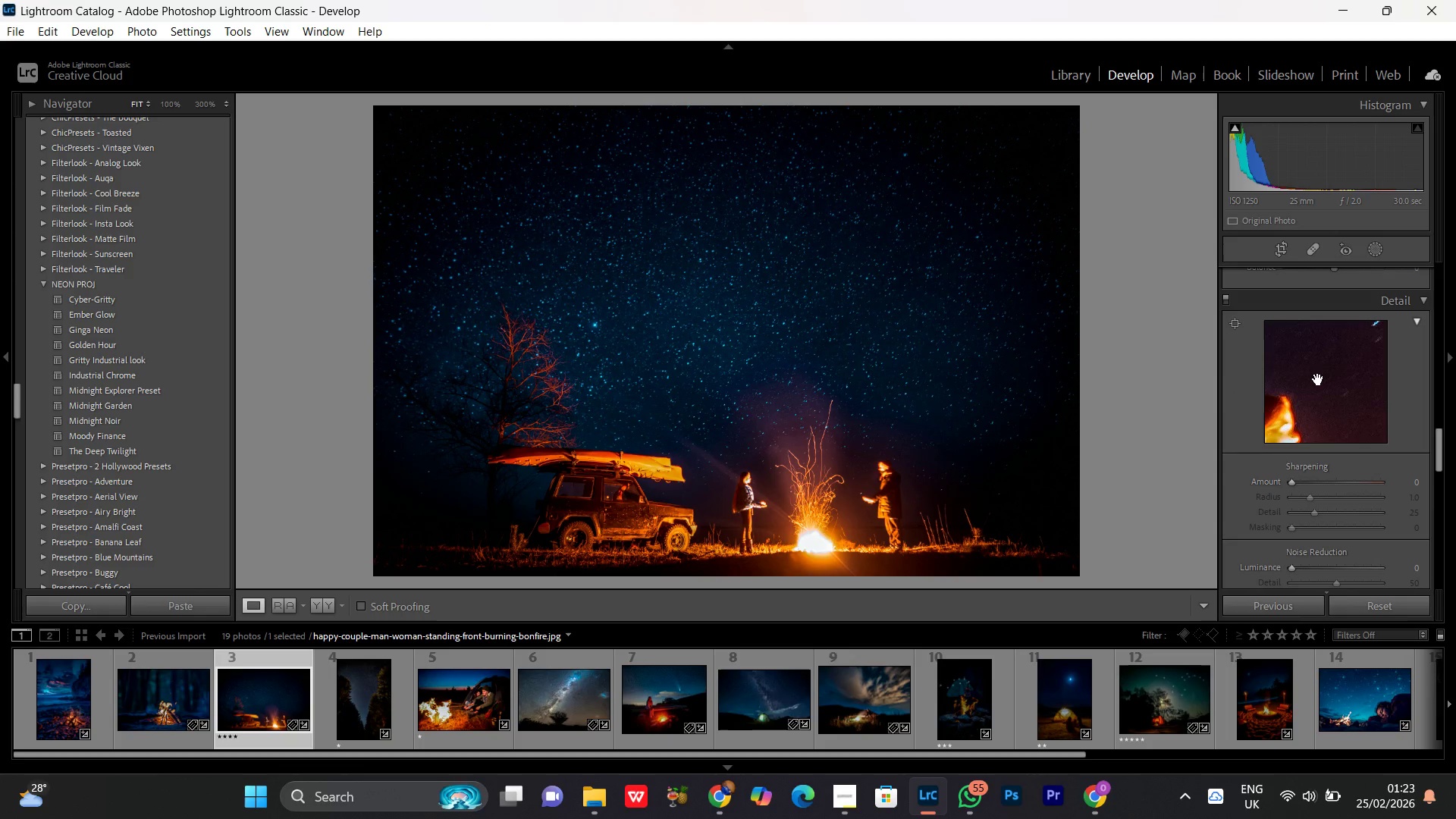 
left_click_drag(start_coordinate=[1318, 388], to_coordinate=[1350, 303])
 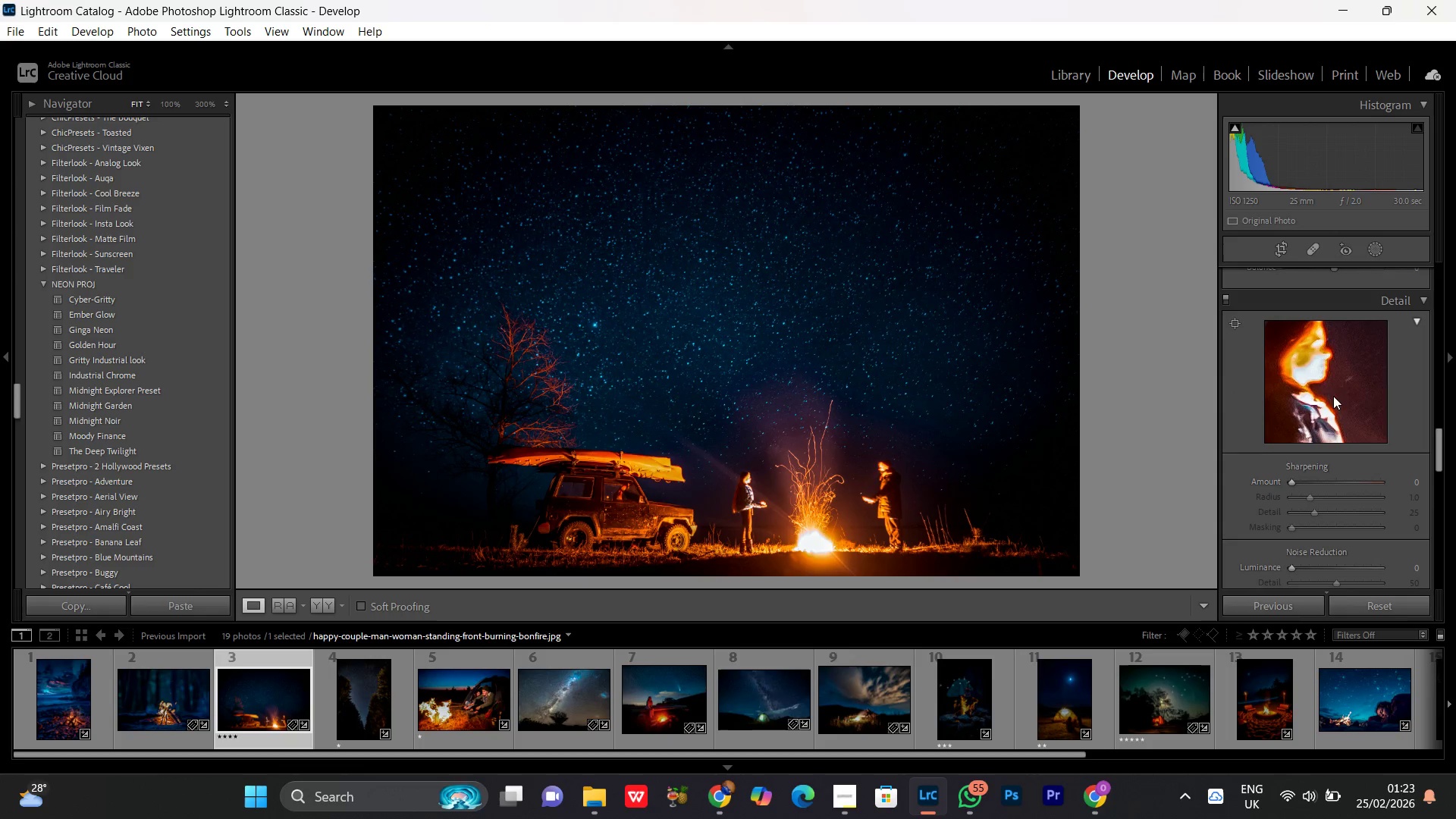 
left_click_drag(start_coordinate=[1333, 397], to_coordinate=[1341, 411])
 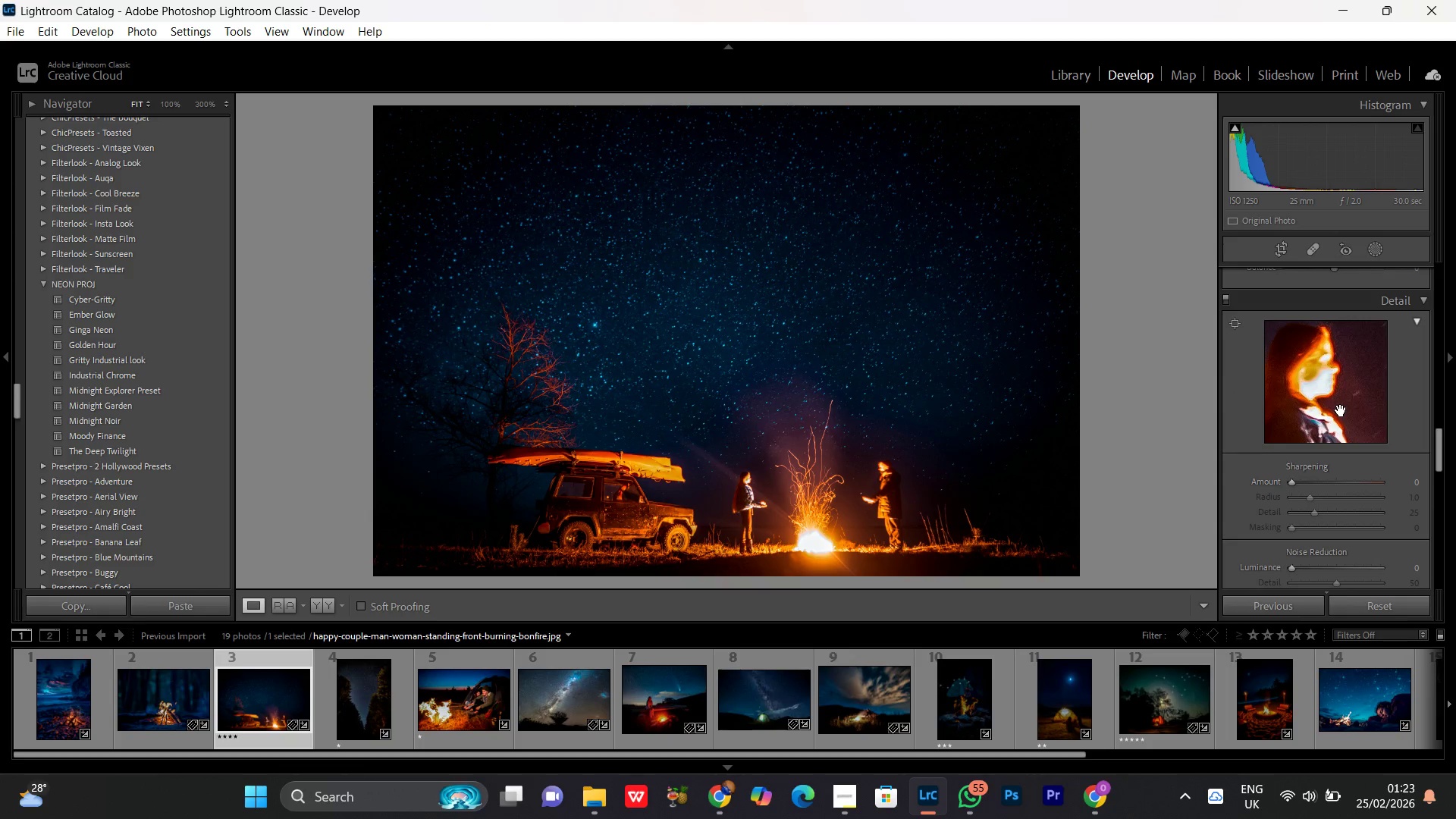 
left_click_drag(start_coordinate=[1341, 409], to_coordinate=[1238, 425])
 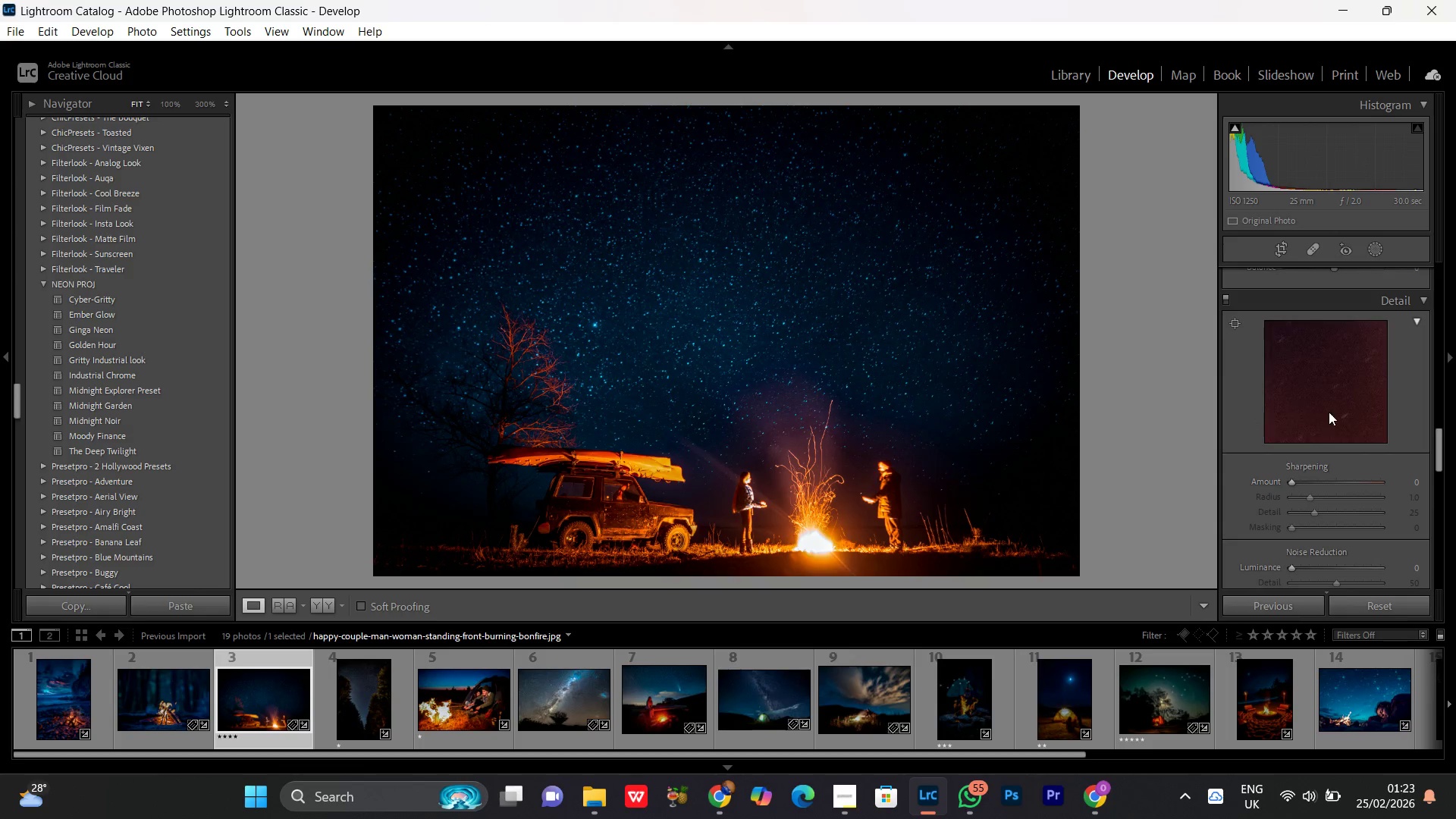 
left_click_drag(start_coordinate=[1329, 412], to_coordinate=[1225, 422])
 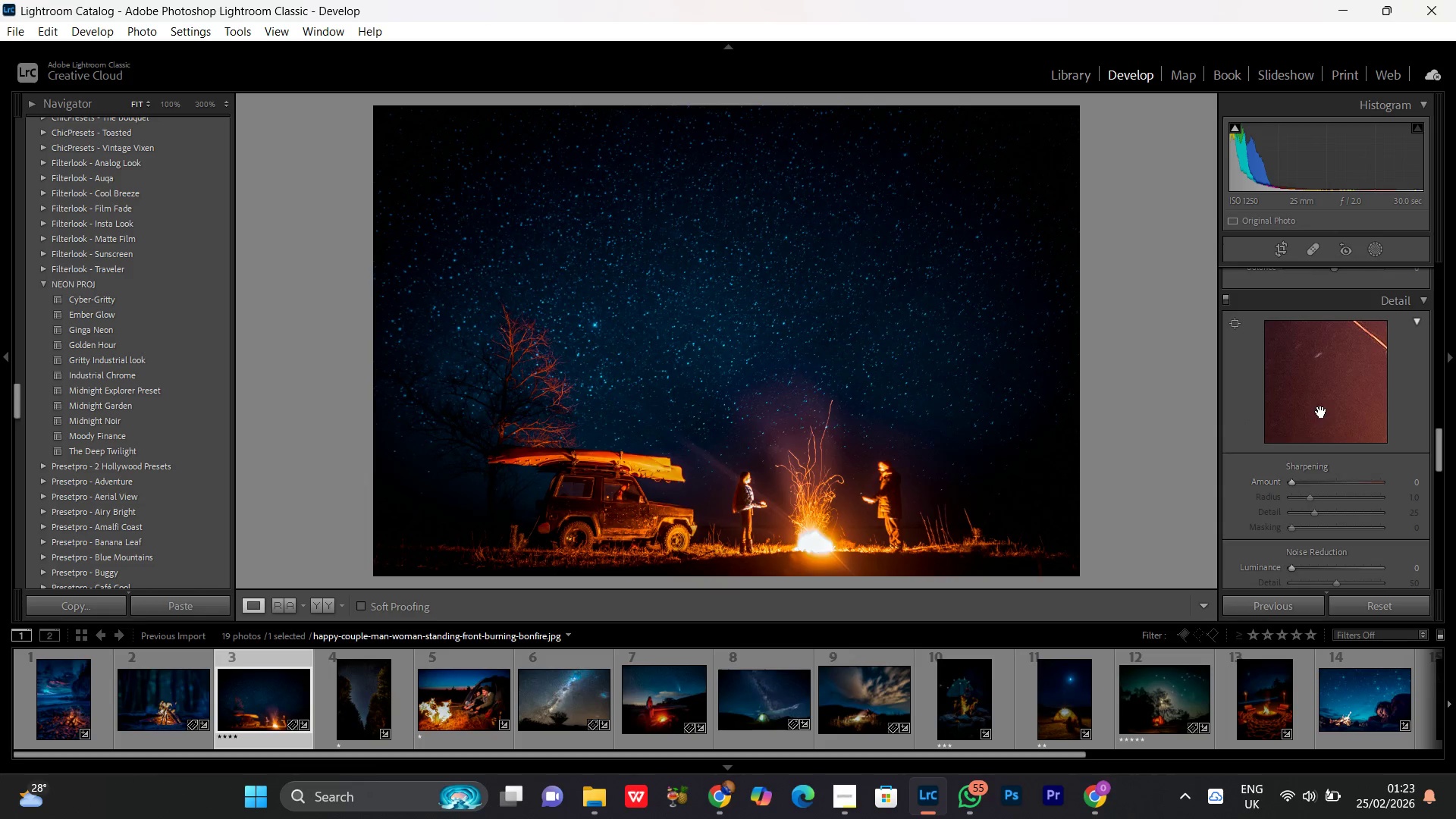 
left_click_drag(start_coordinate=[1321, 412], to_coordinate=[1244, 419])
 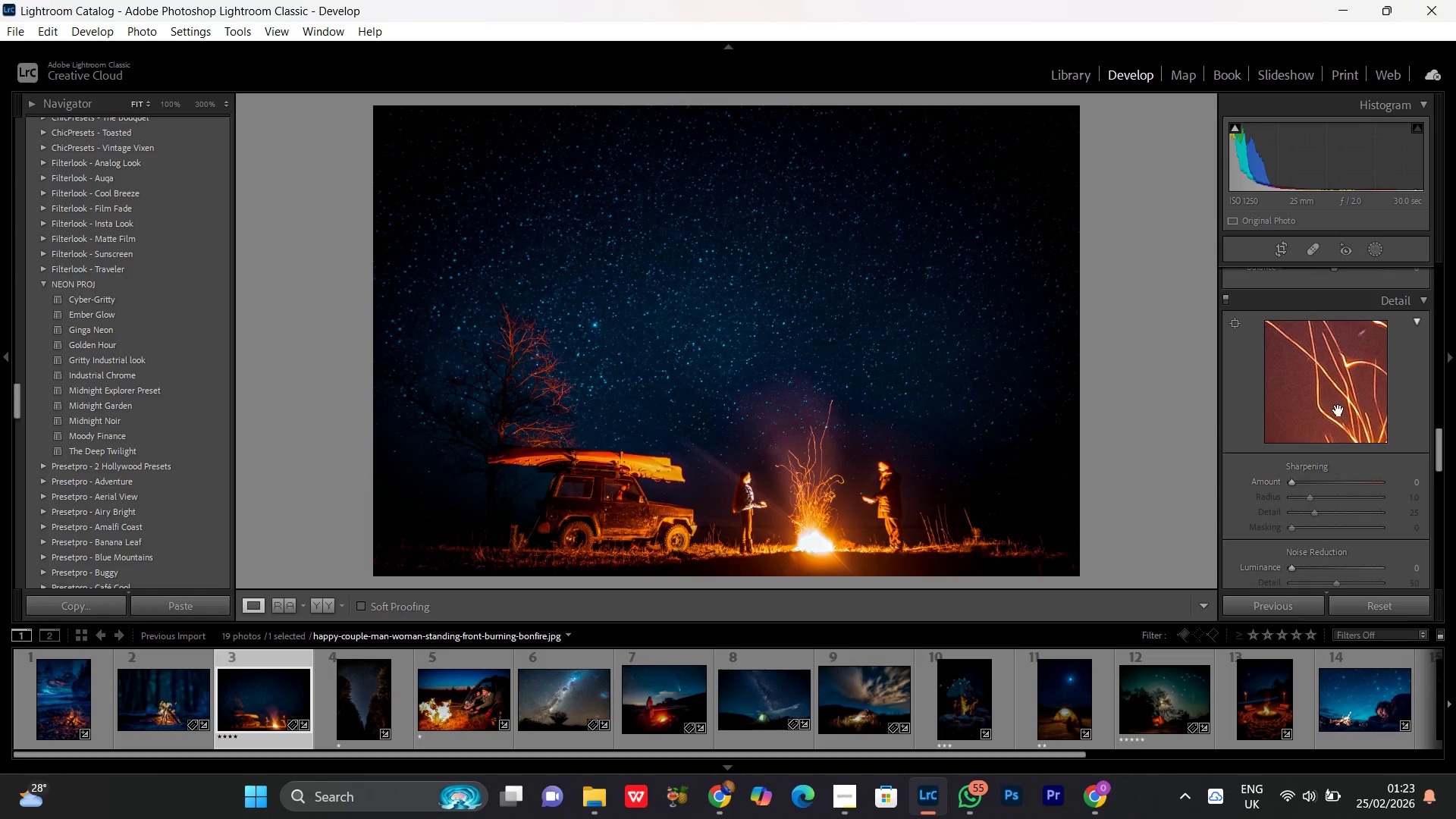 
left_click_drag(start_coordinate=[1341, 410], to_coordinate=[1236, 419])
 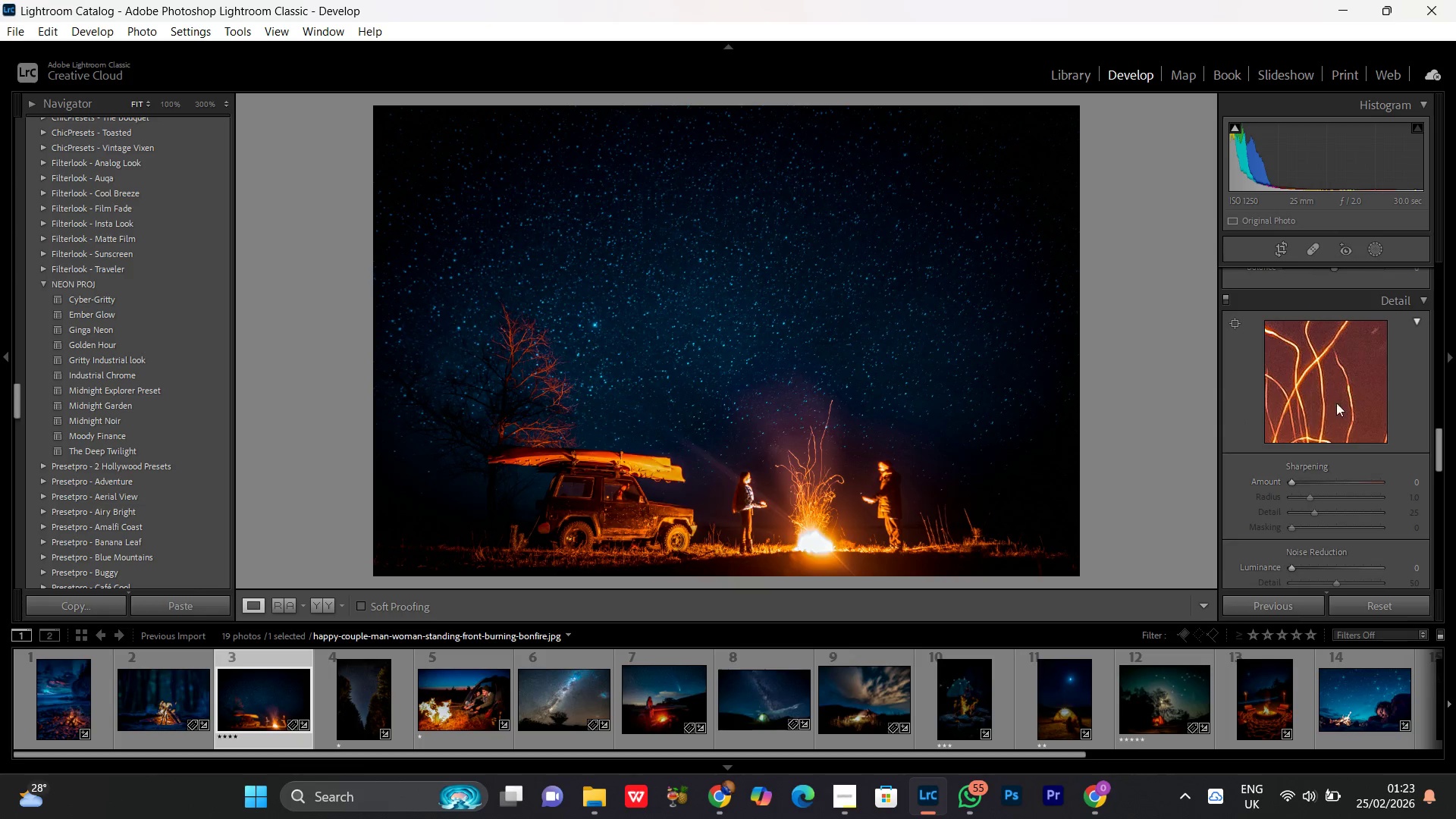 
left_click_drag(start_coordinate=[1336, 403], to_coordinate=[1240, 413])
 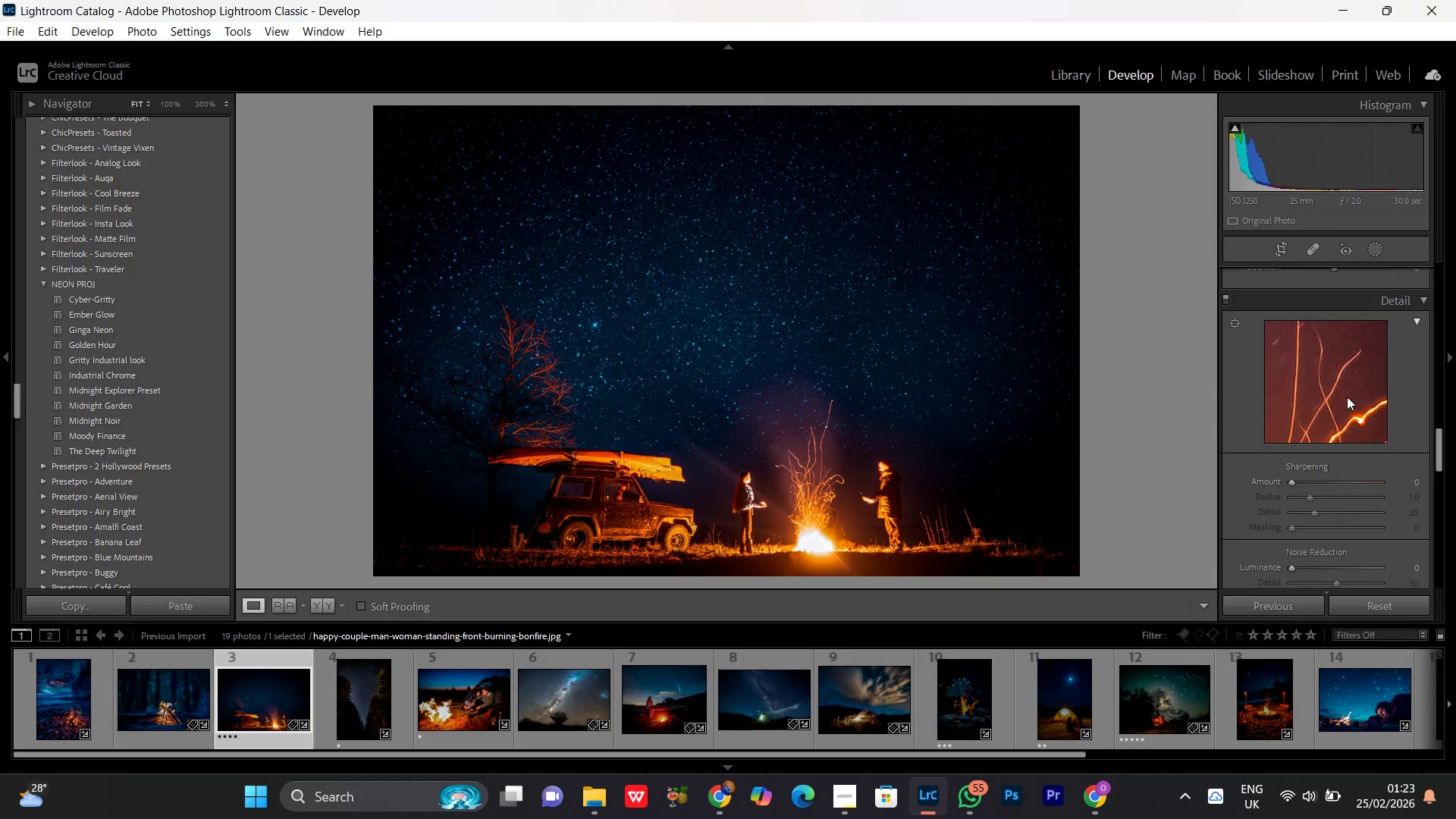 
left_click_drag(start_coordinate=[1345, 396], to_coordinate=[1244, 413])
 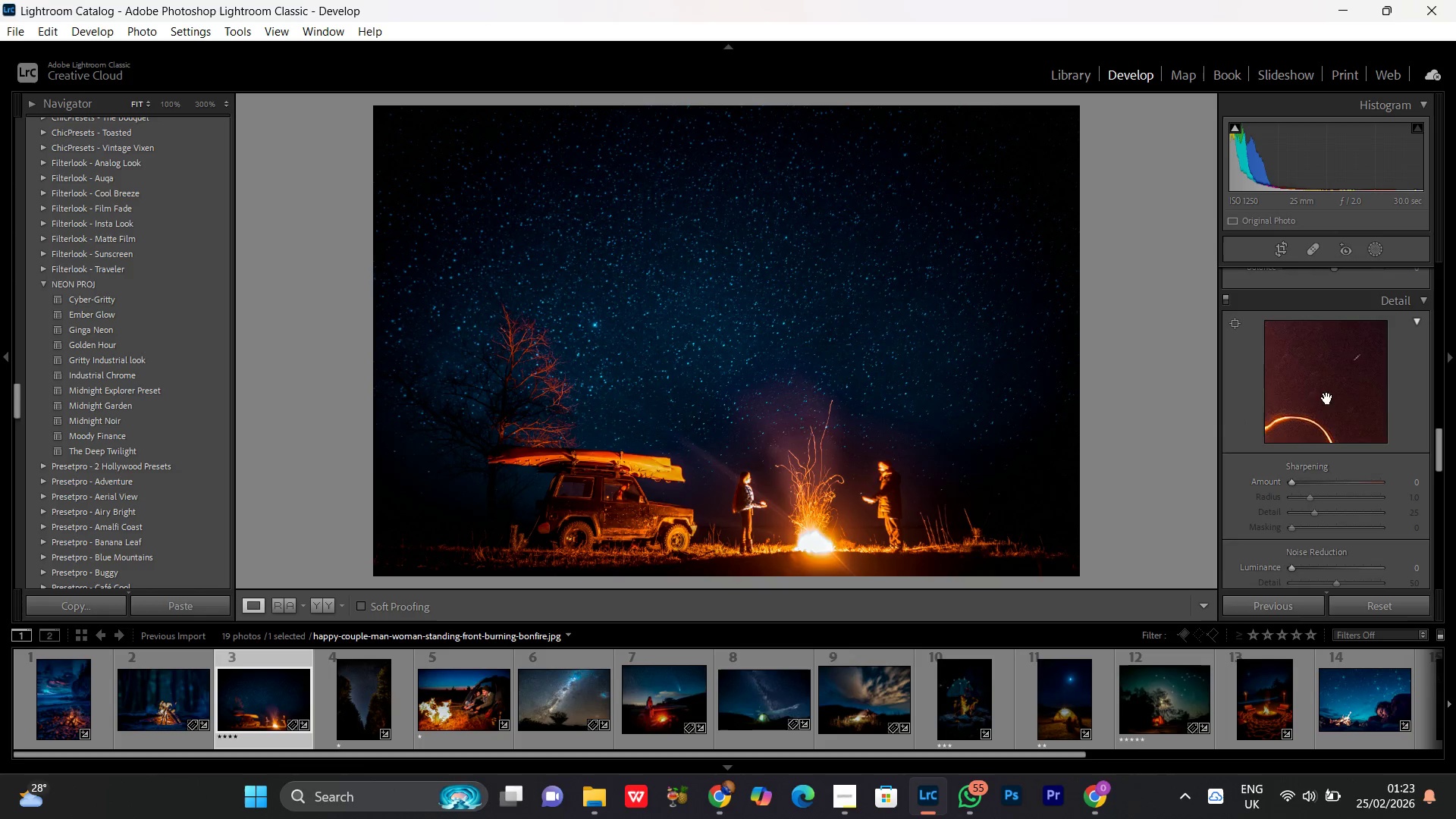 
left_click_drag(start_coordinate=[1341, 398], to_coordinate=[1278, 403])
 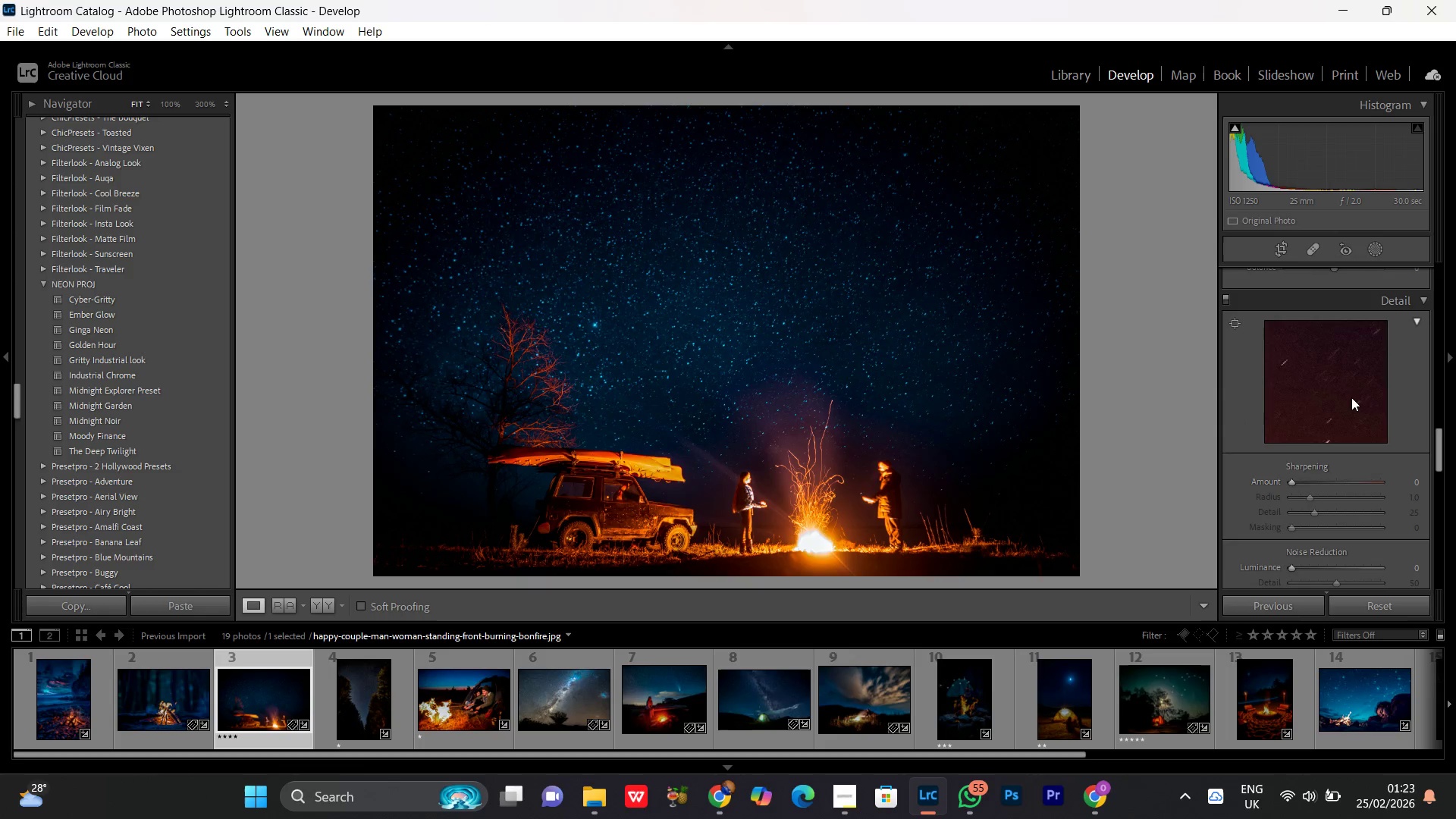 
left_click_drag(start_coordinate=[1351, 397], to_coordinate=[1296, 399])
 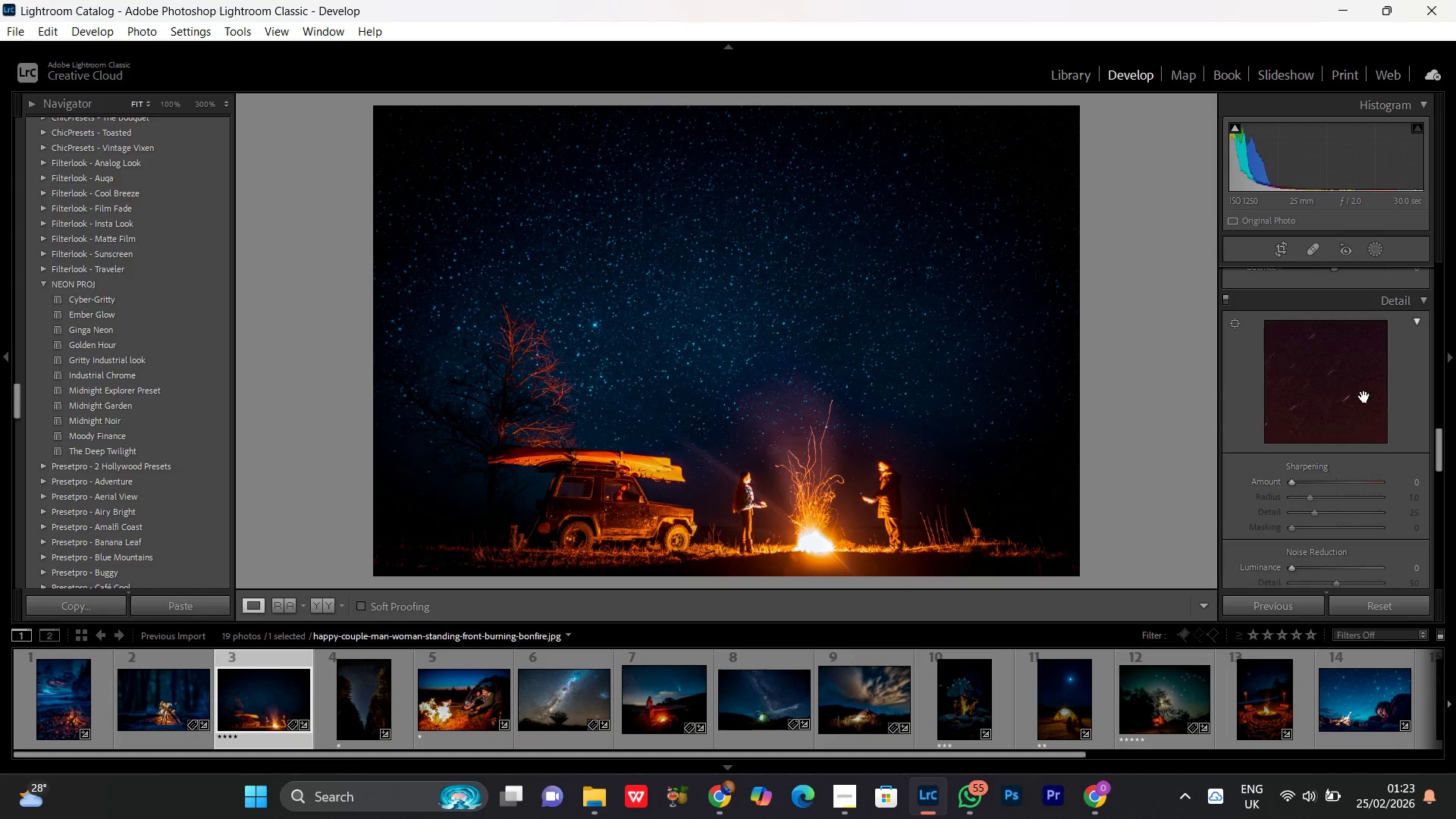 
left_click_drag(start_coordinate=[1364, 397], to_coordinate=[1300, 328])
 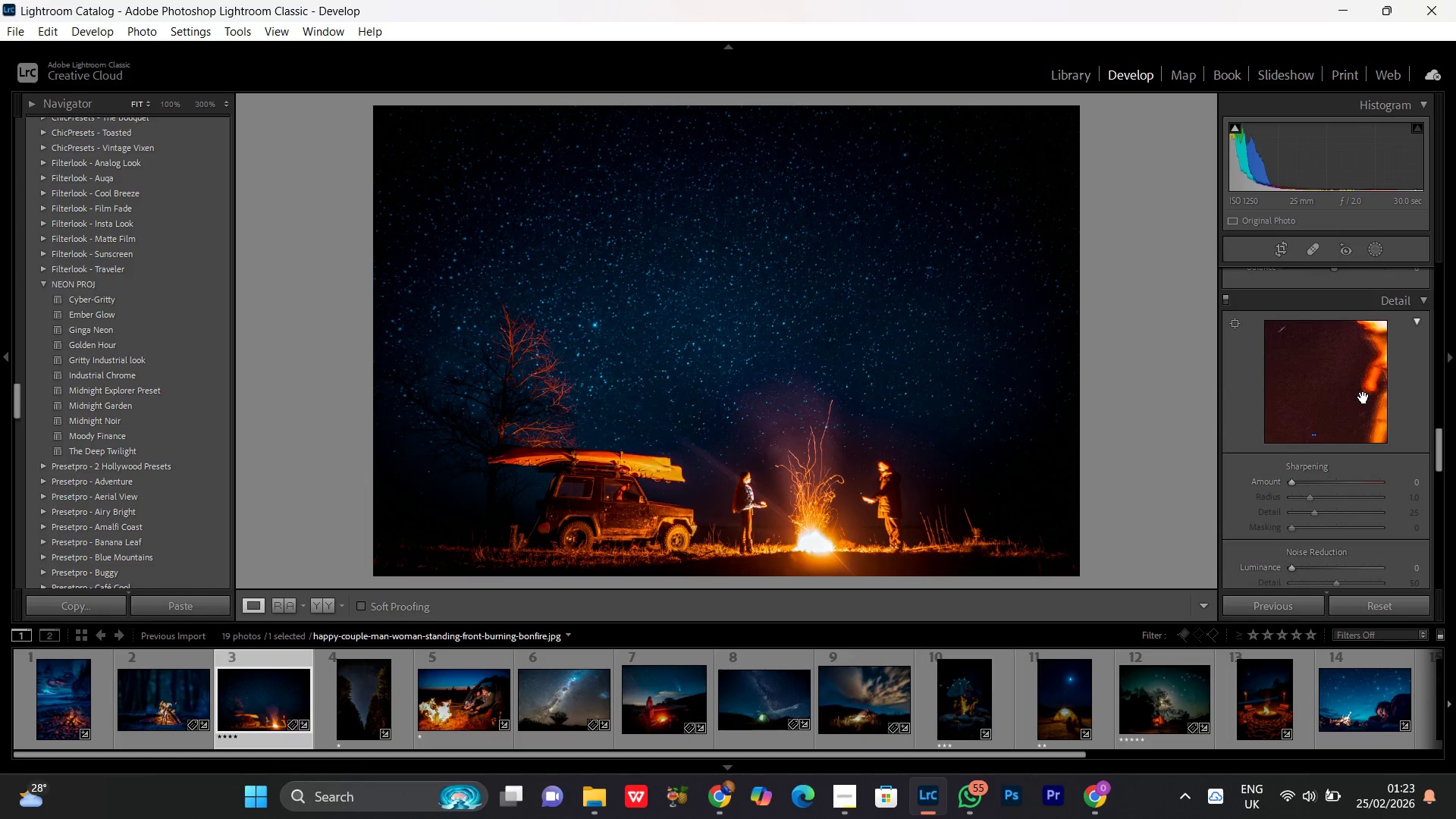 
left_click_drag(start_coordinate=[1363, 397], to_coordinate=[1285, 425])
 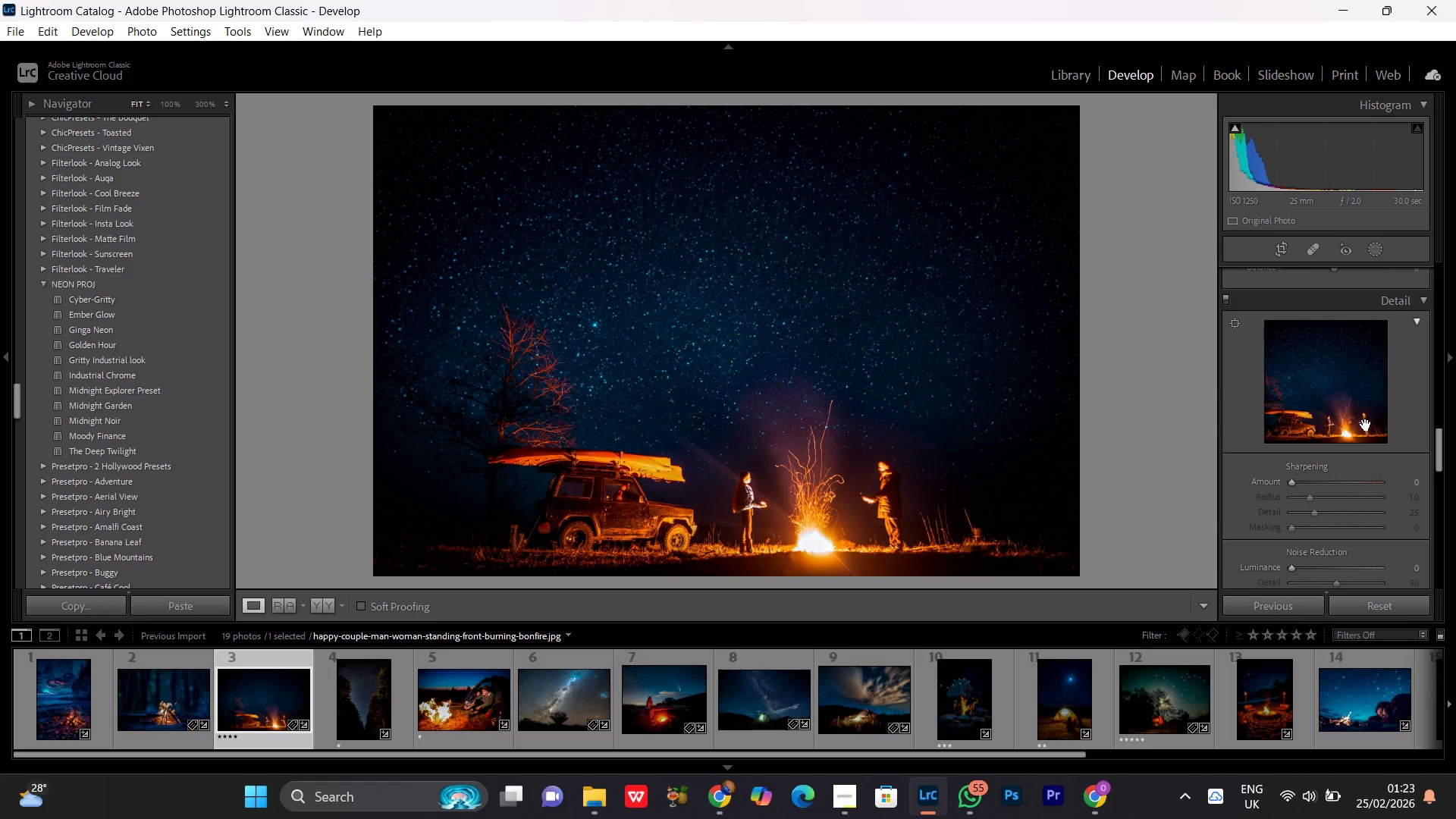 
left_click([1369, 422])
 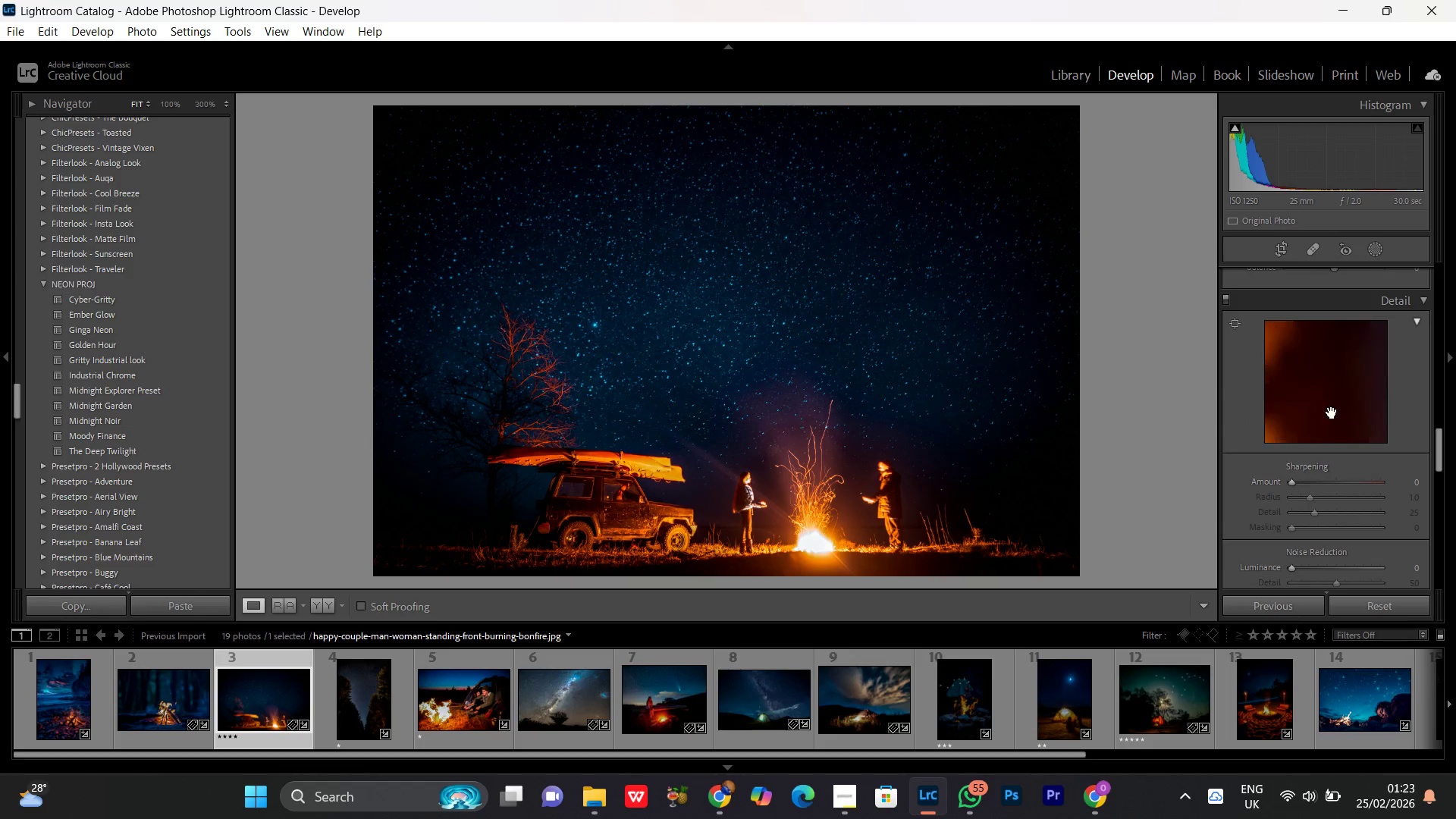 
left_click_drag(start_coordinate=[1289, 371], to_coordinate=[1363, 439])
 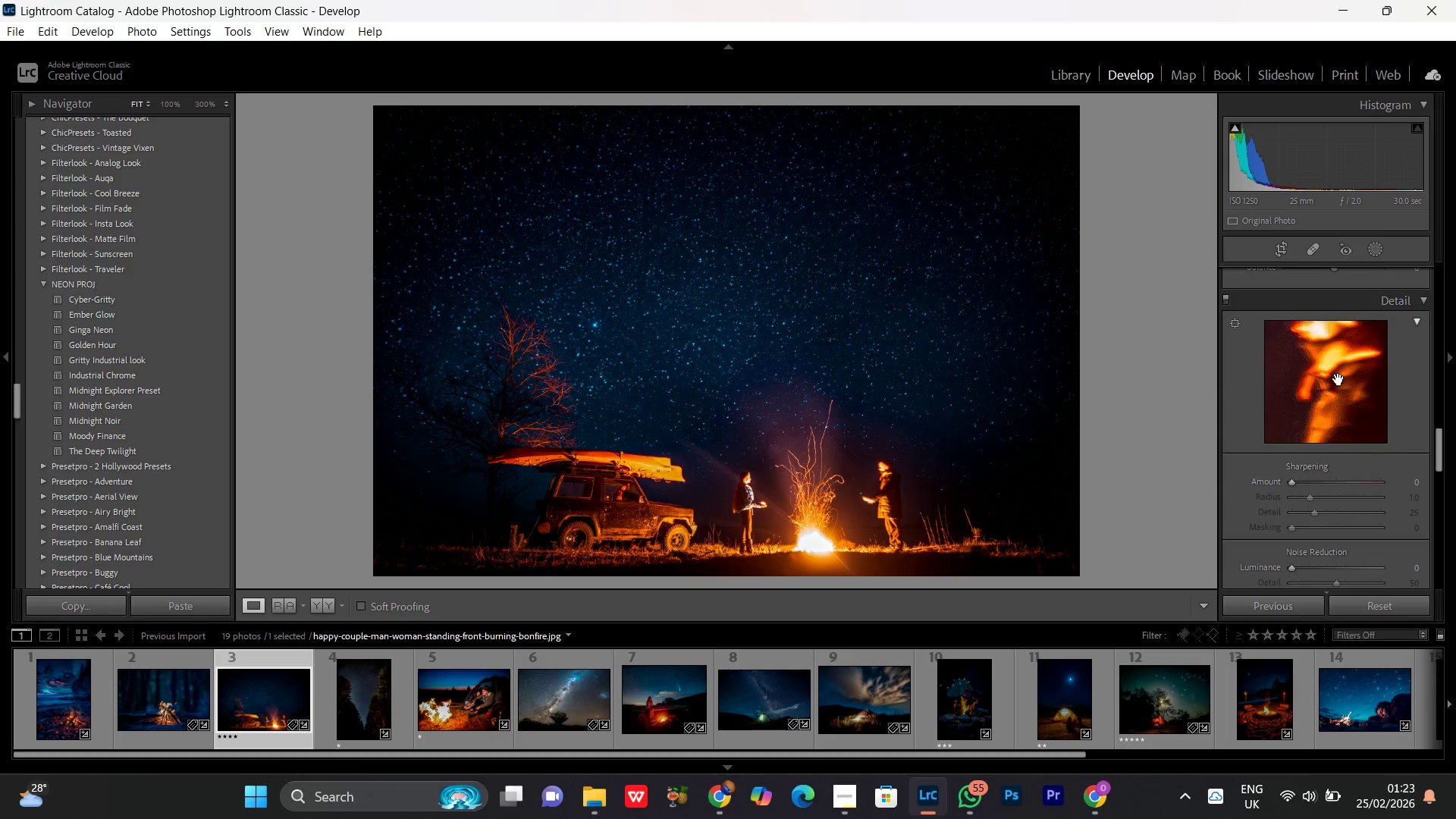 
left_click_drag(start_coordinate=[1338, 379], to_coordinate=[1341, 452])
 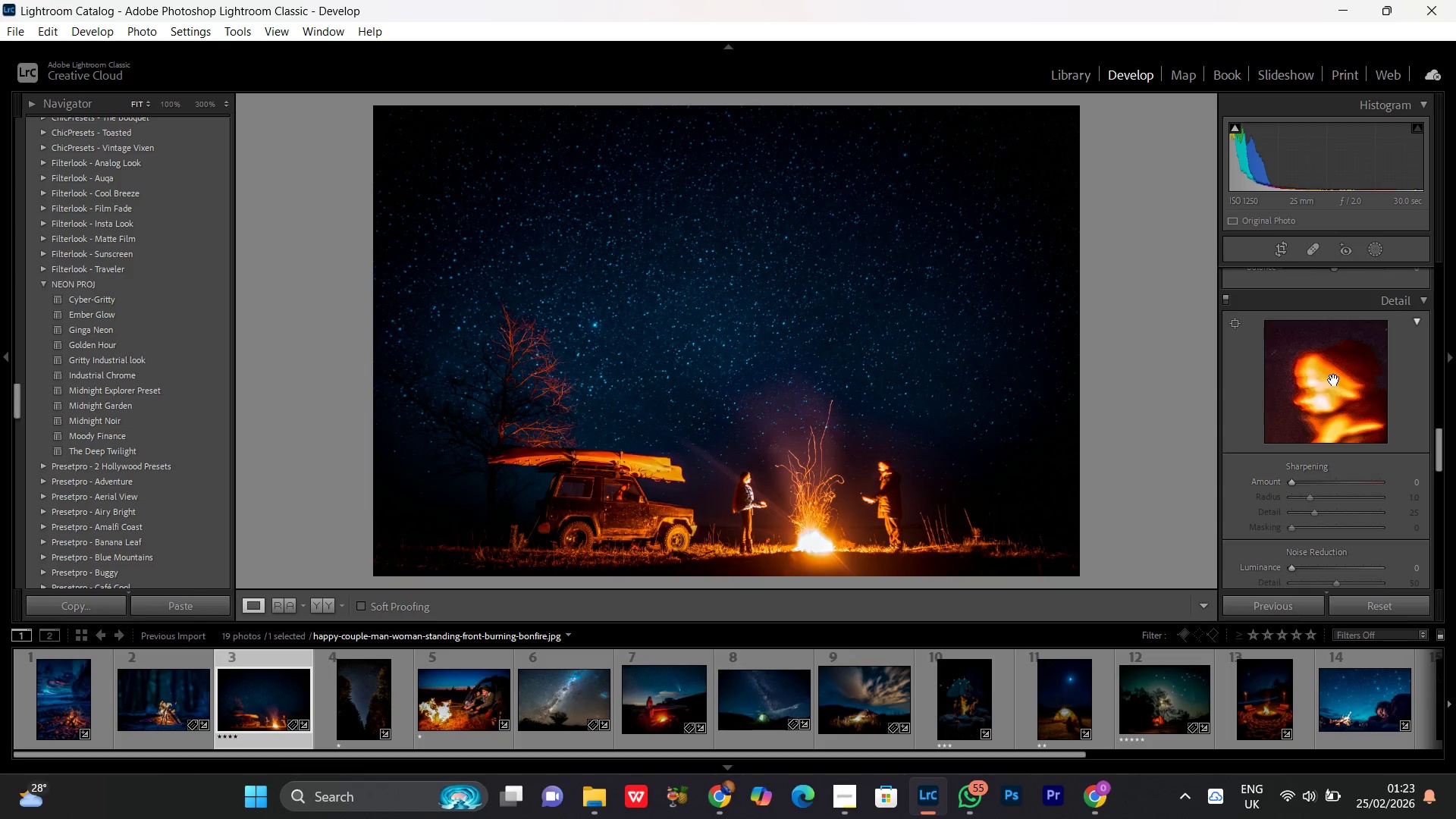 
left_click([1333, 377])
 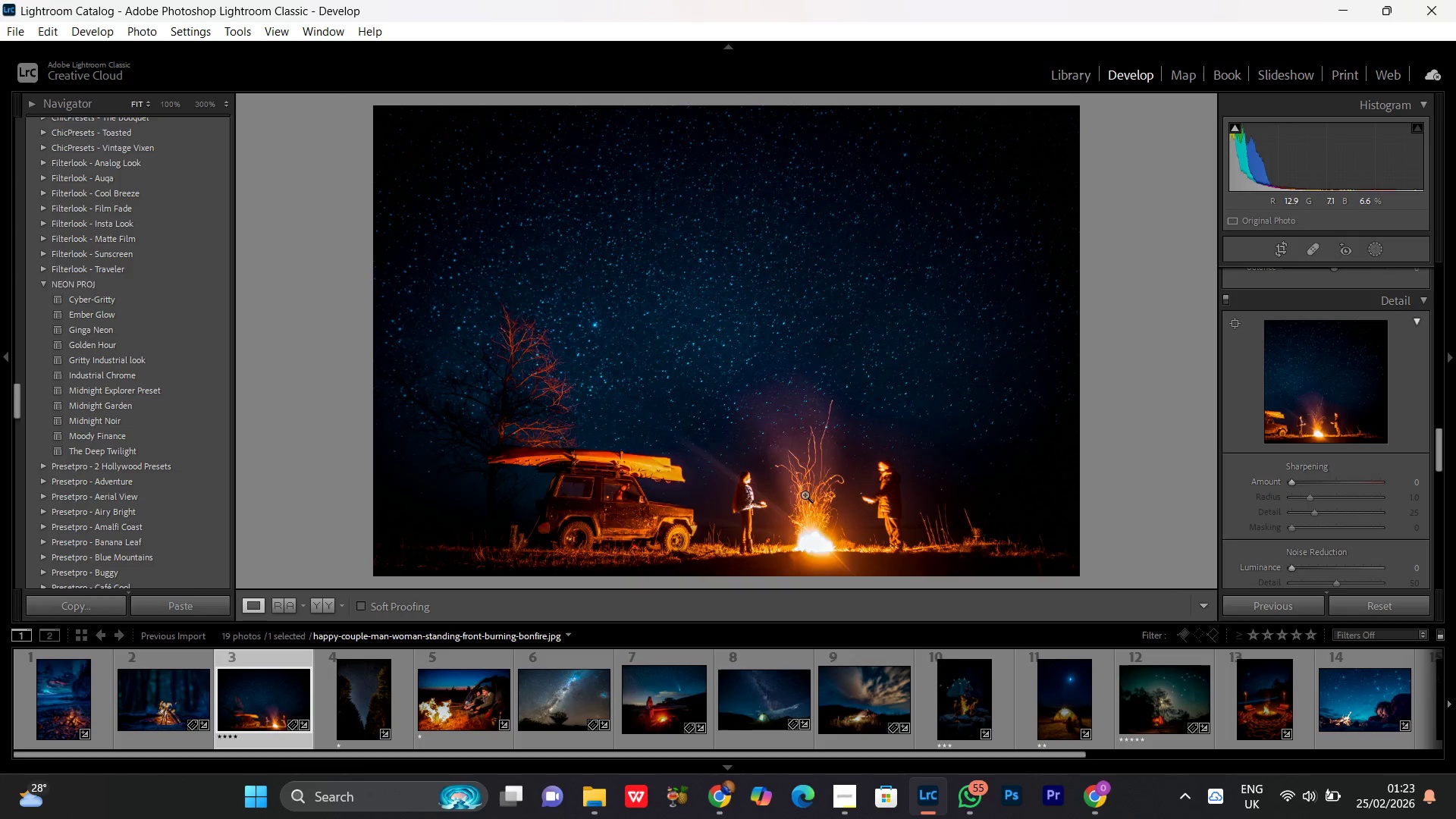 
double_click([805, 494])
 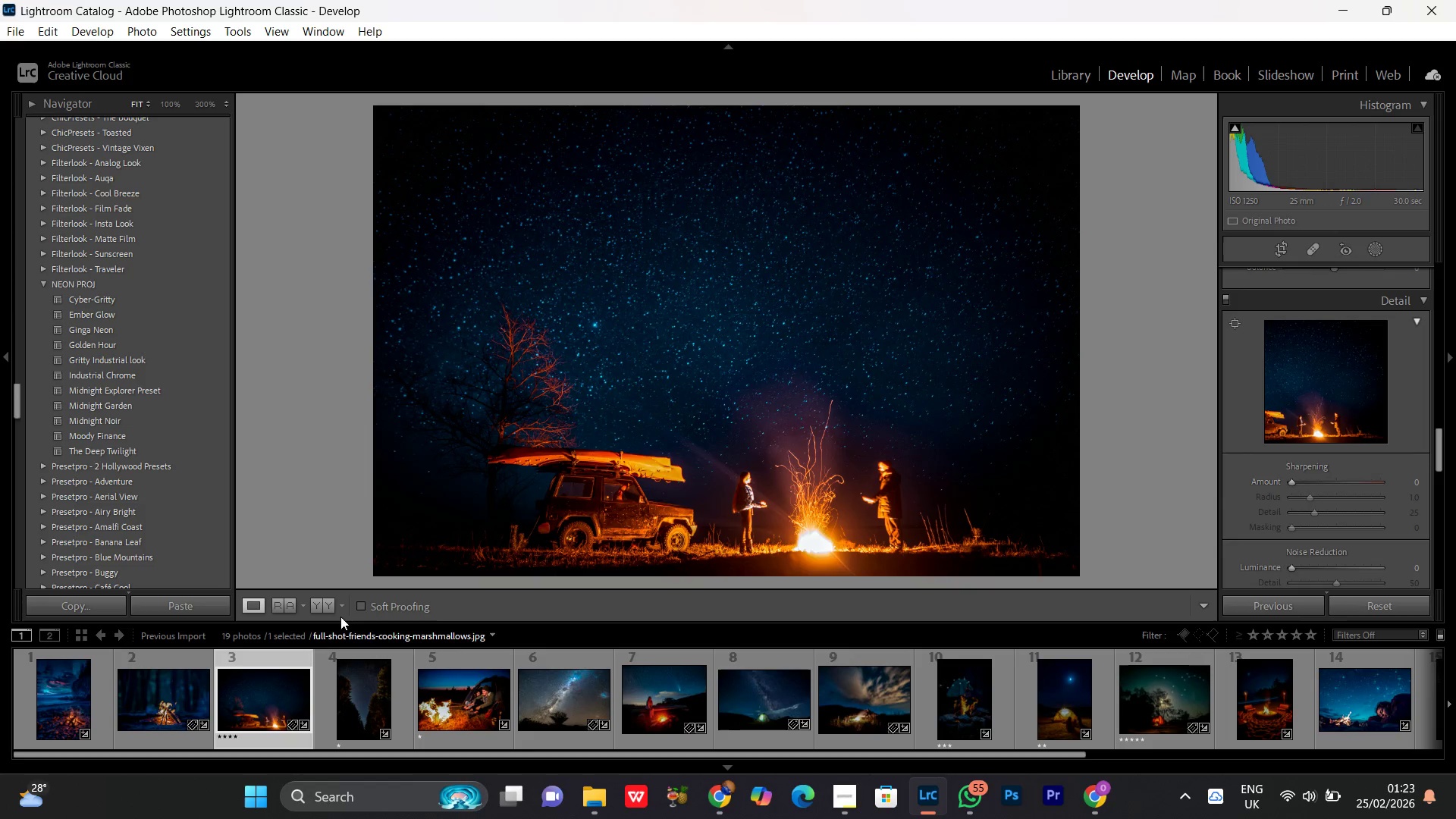 
left_click([327, 600])
 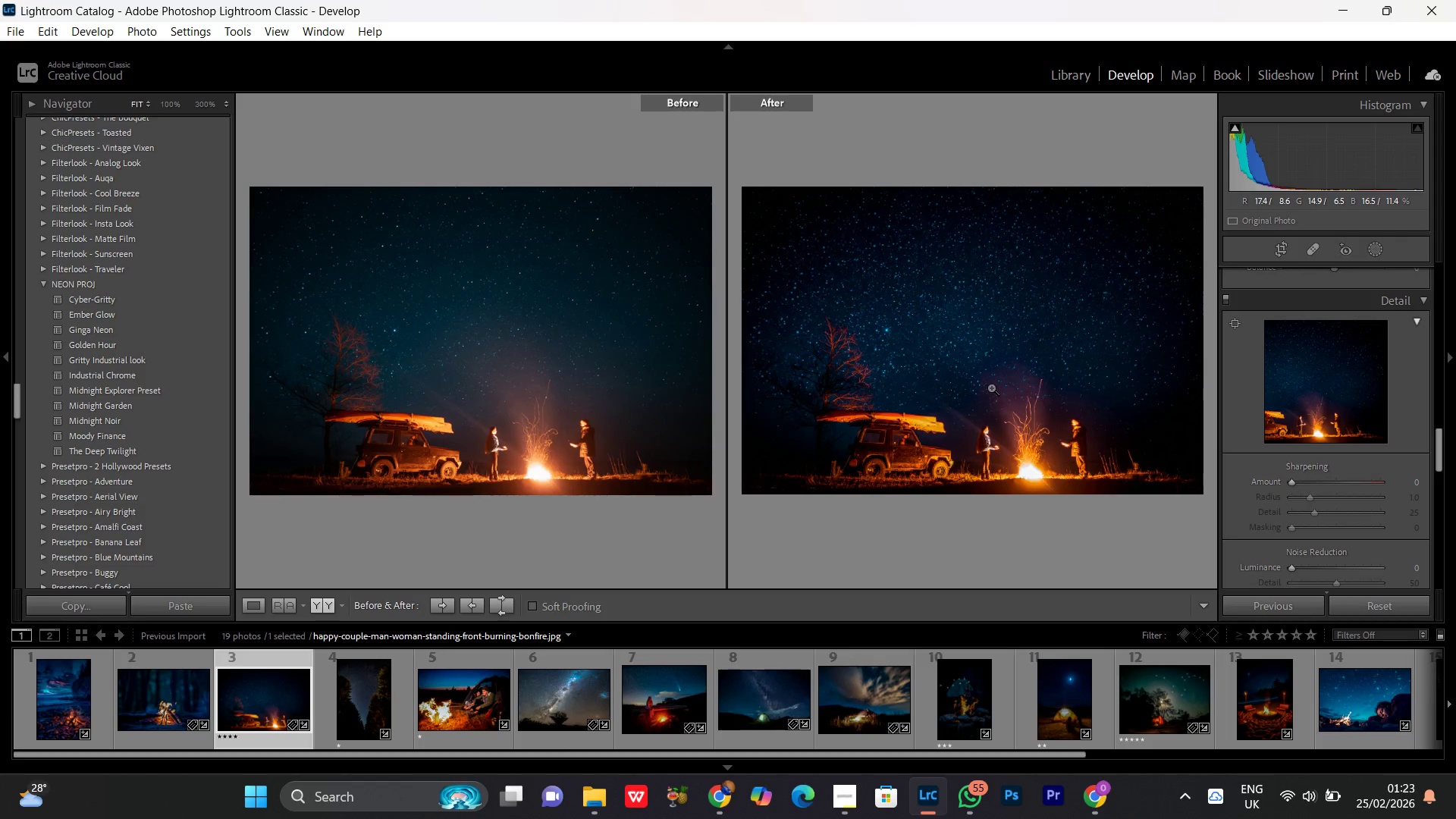 
double_click([991, 388])
 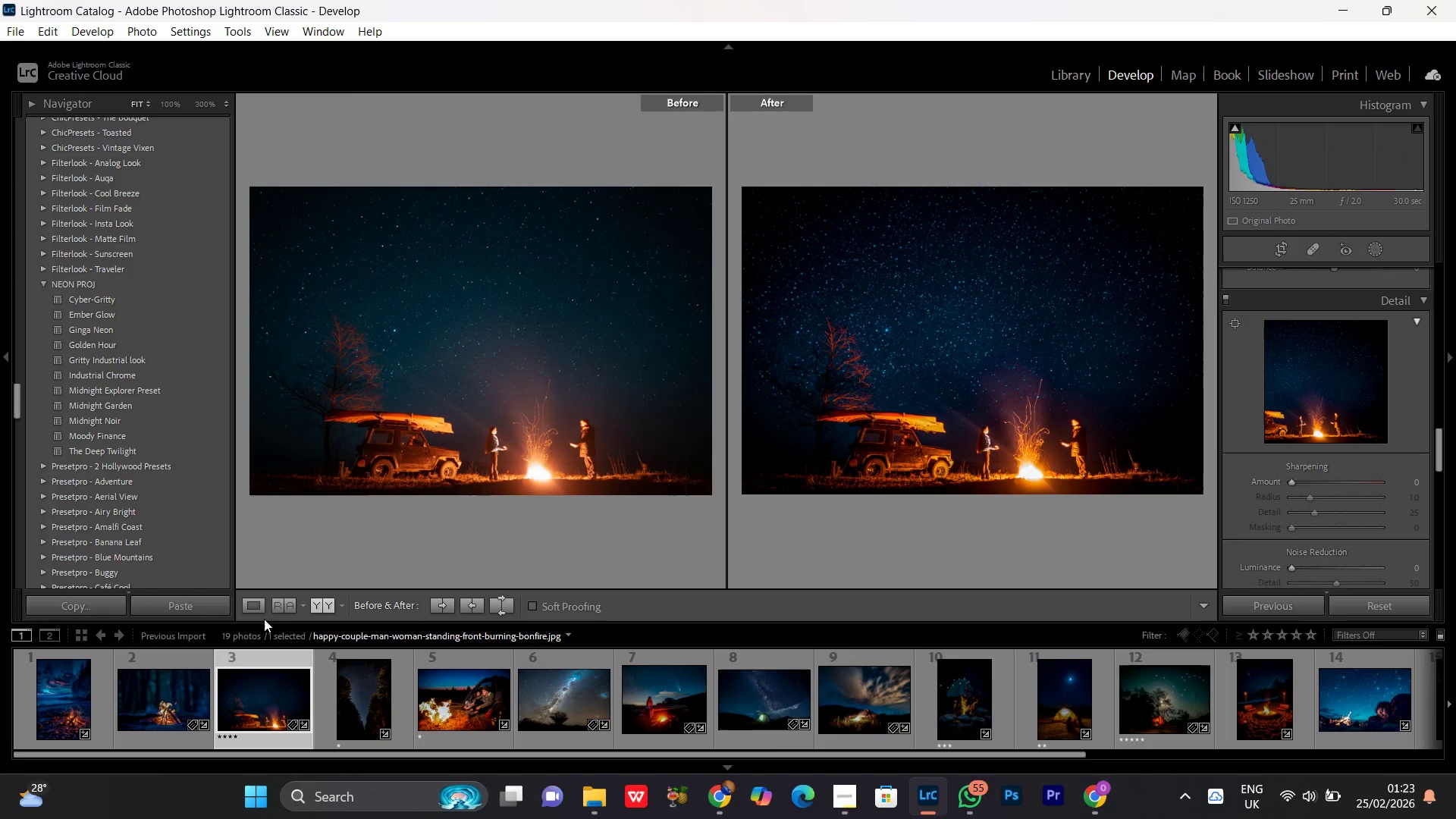 
left_click([241, 601])
 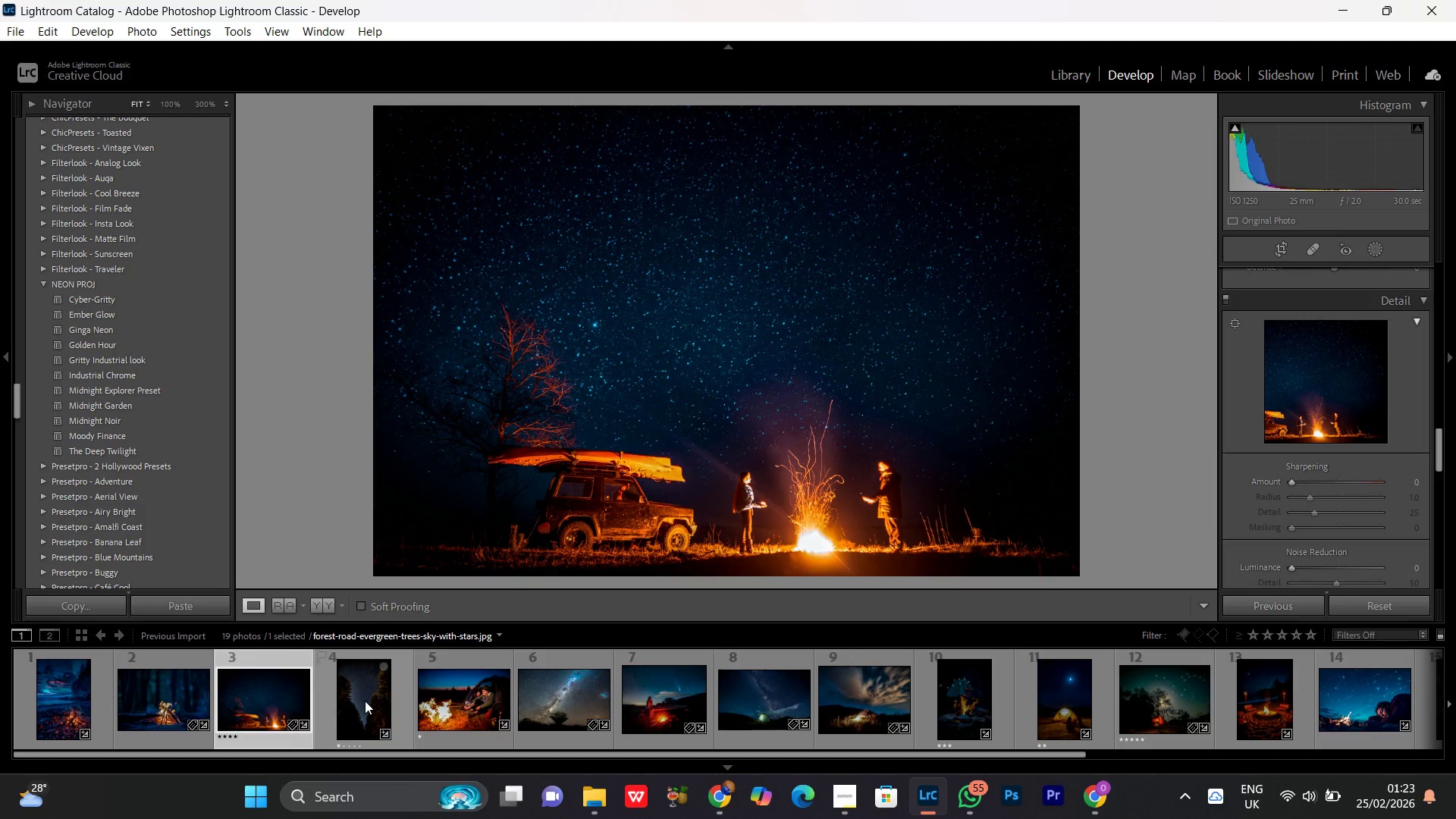 
double_click([365, 701])
 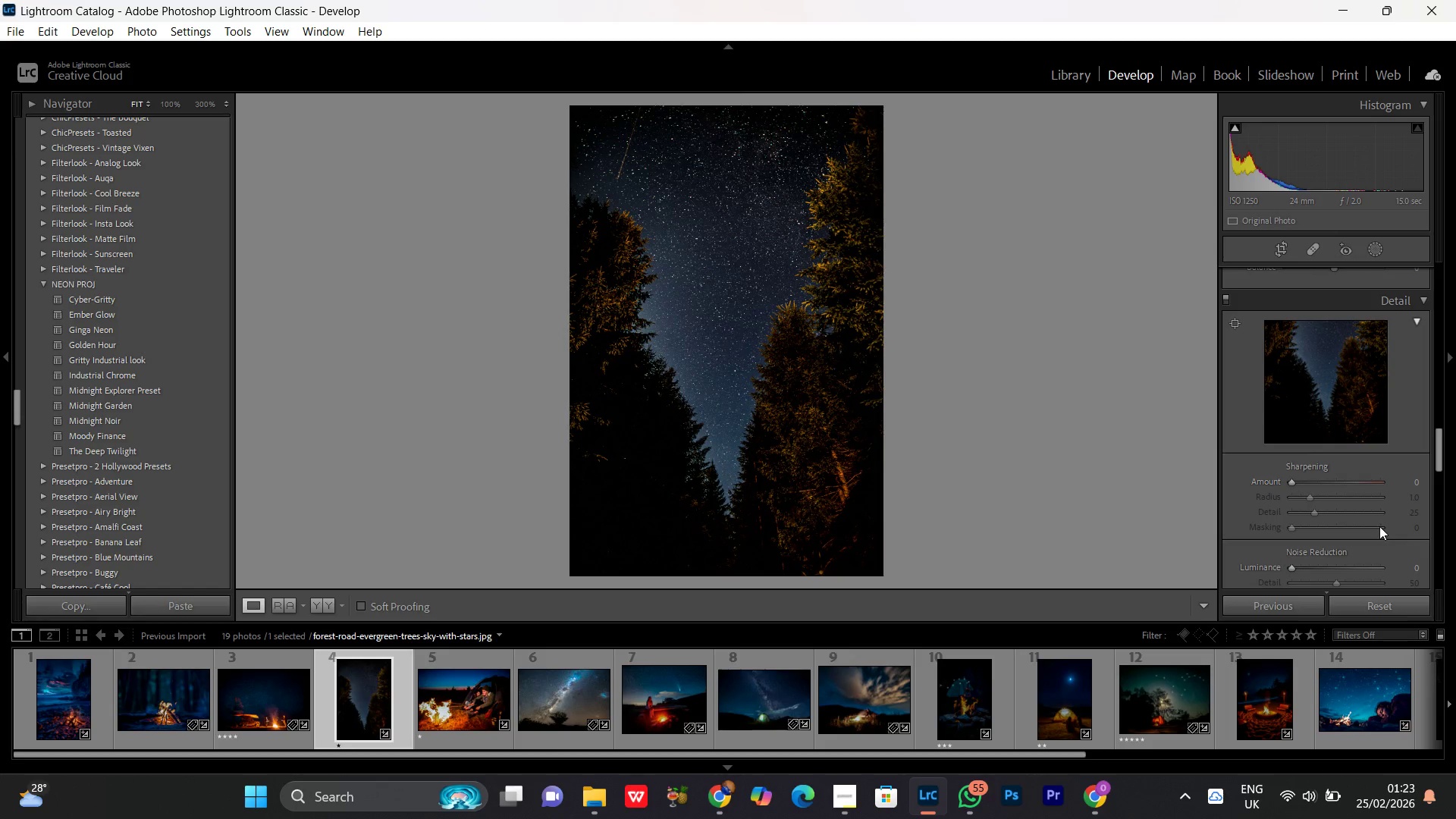 
left_click([331, 603])
 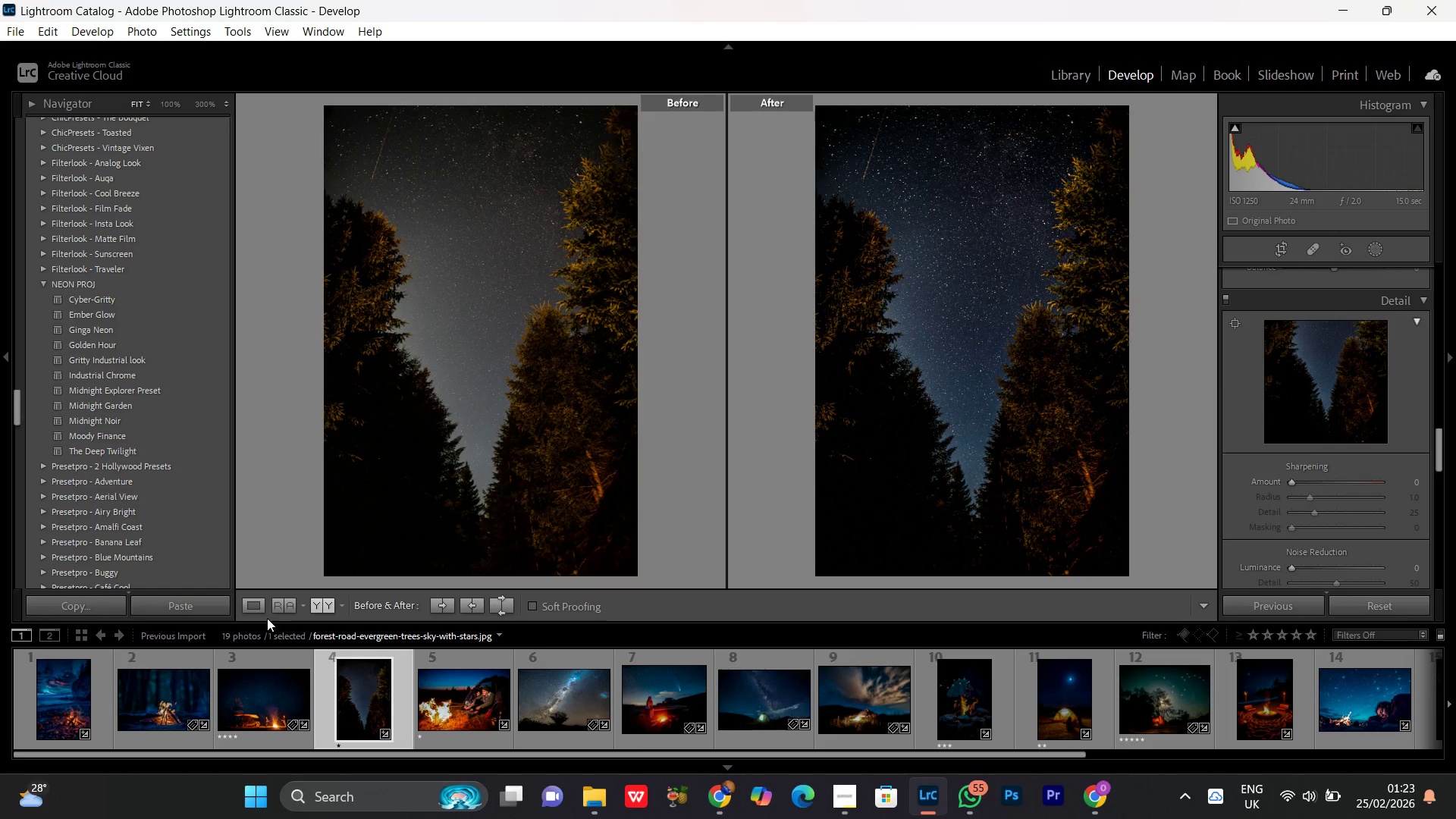 
left_click([248, 608])
 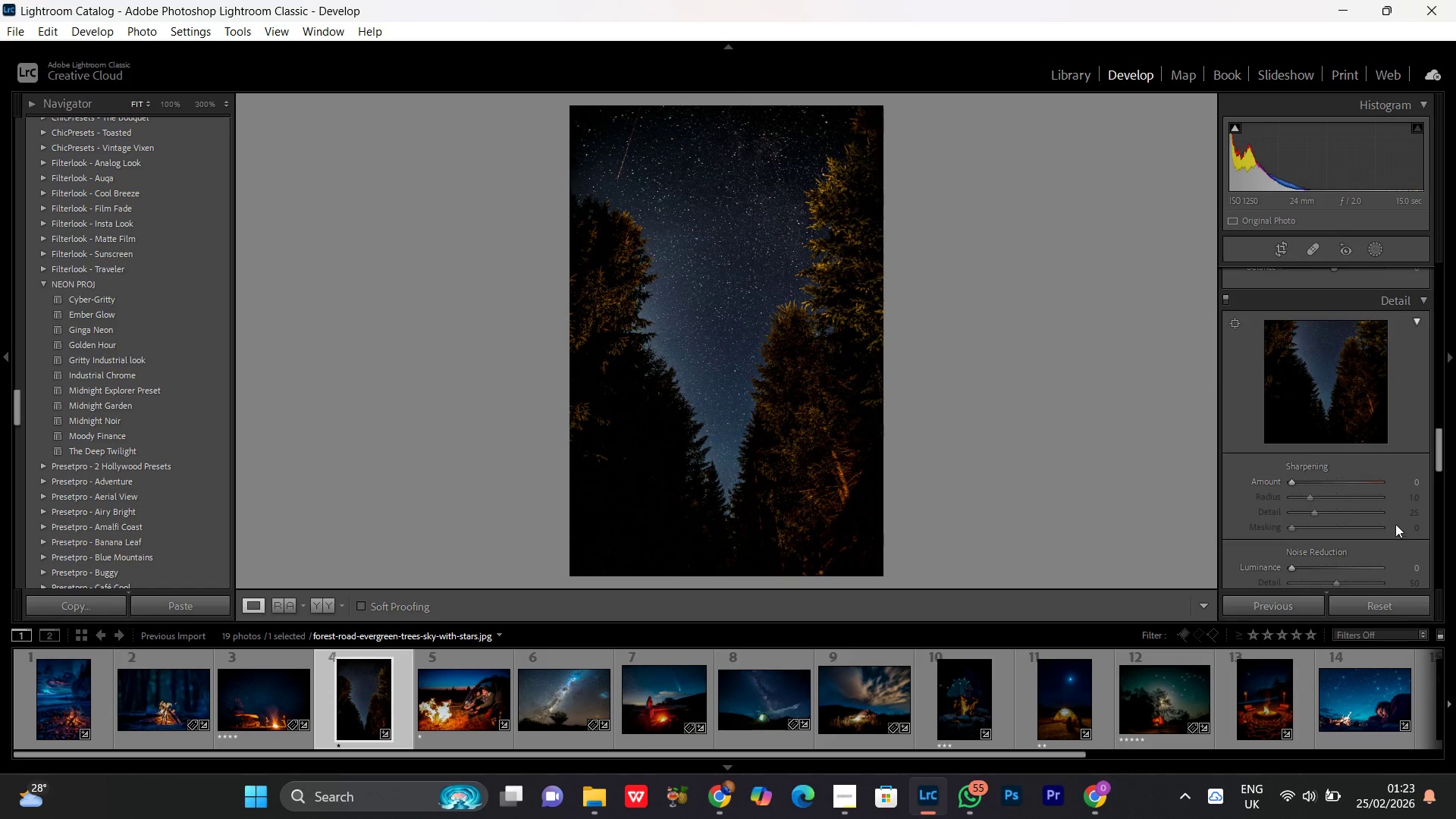 
scroll: coordinate [1391, 466], scroll_direction: up, amount: 17.0
 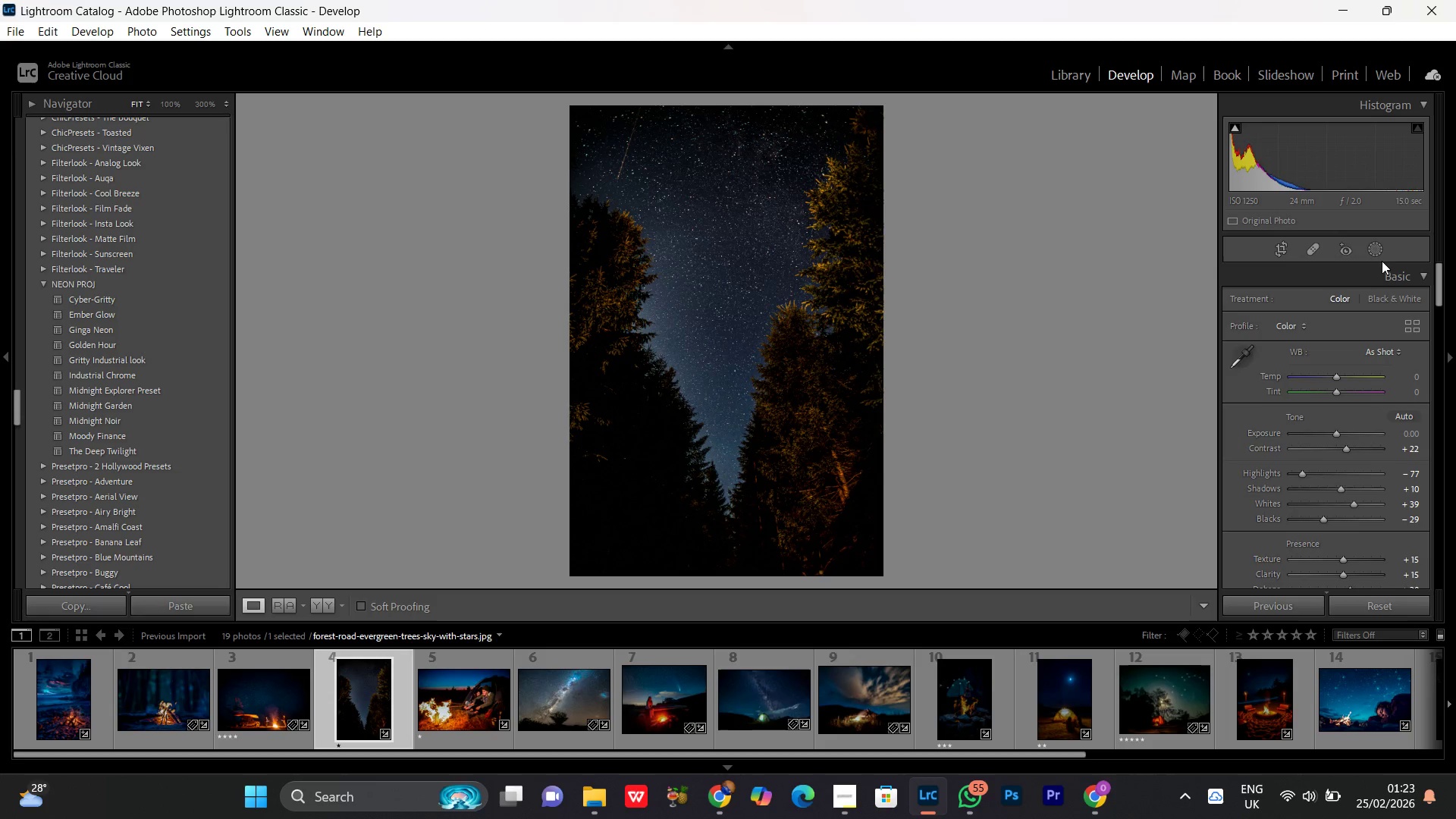 
left_click([1370, 253])
 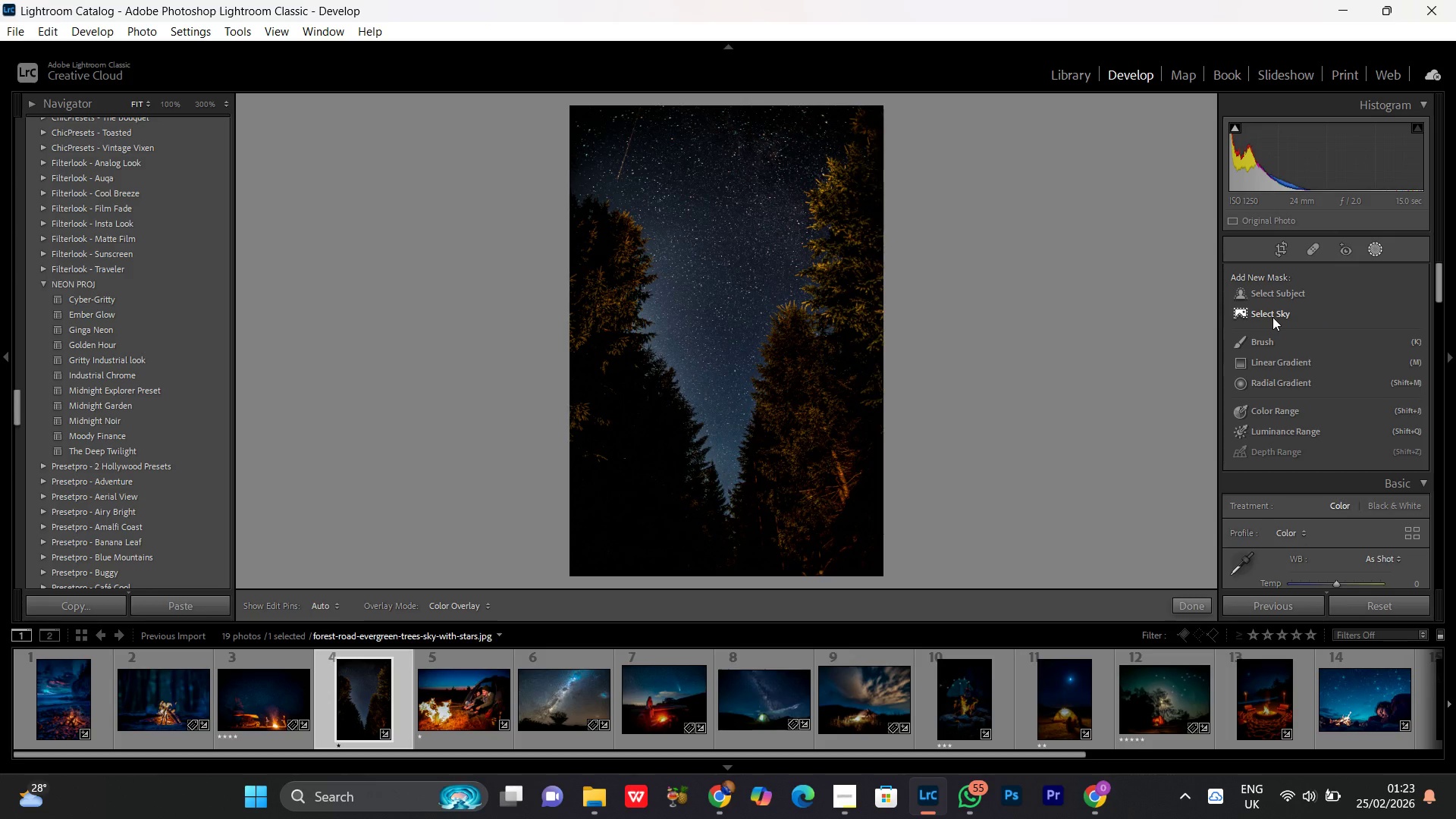 
left_click([1272, 317])
 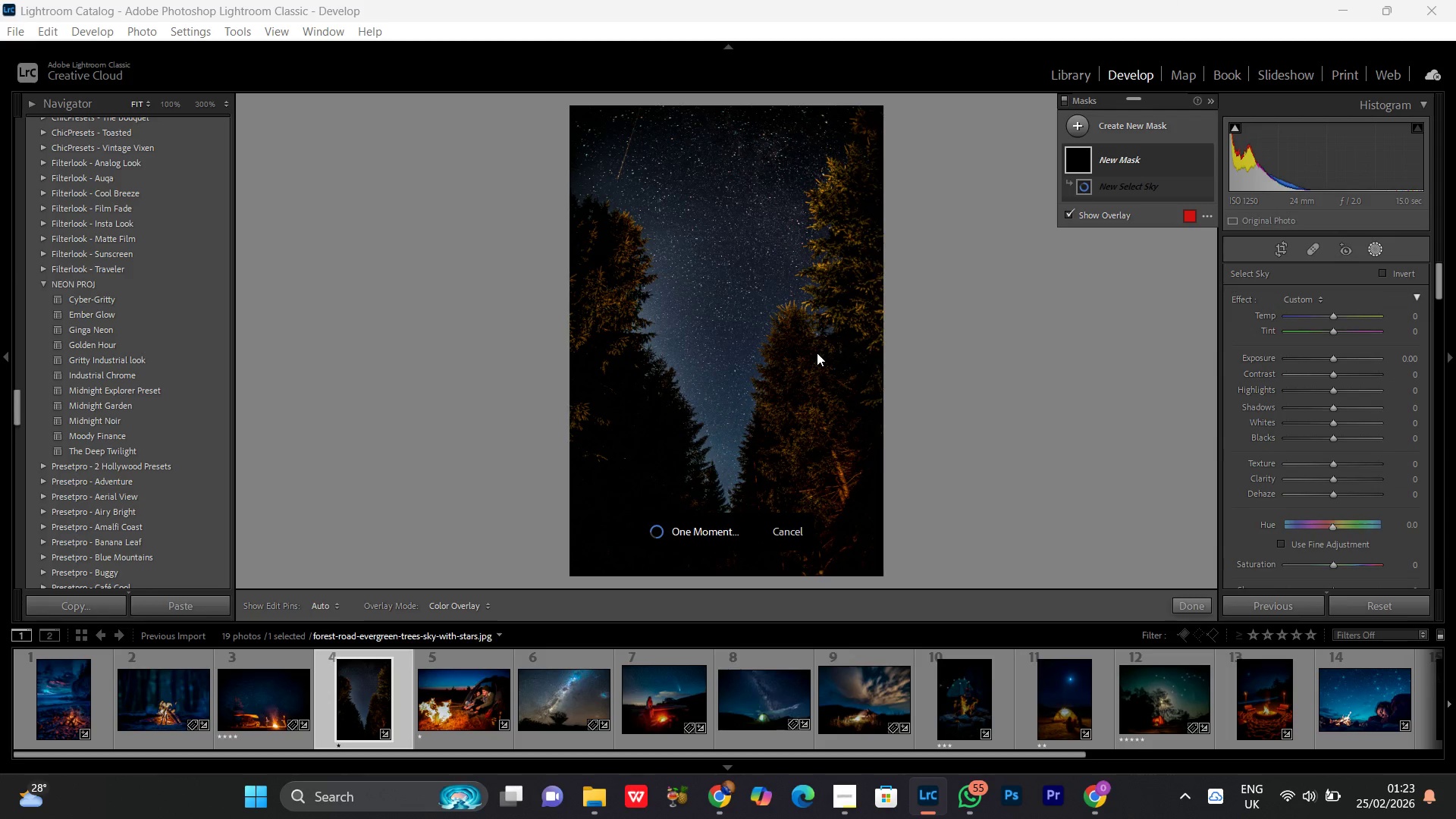 
wait(11.23)
 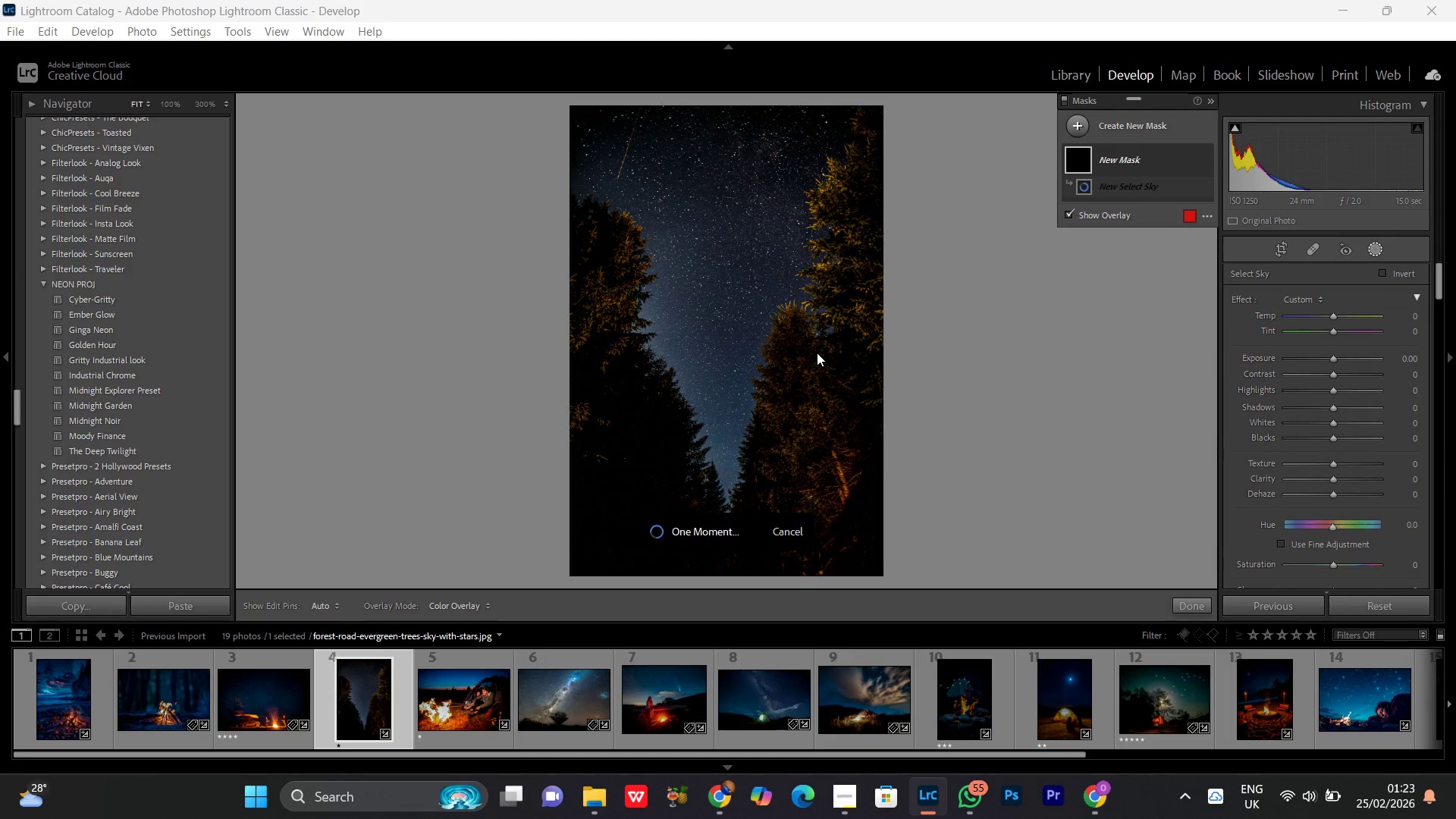 
left_click_drag(start_coordinate=[1335, 461], to_coordinate=[1354, 458])
 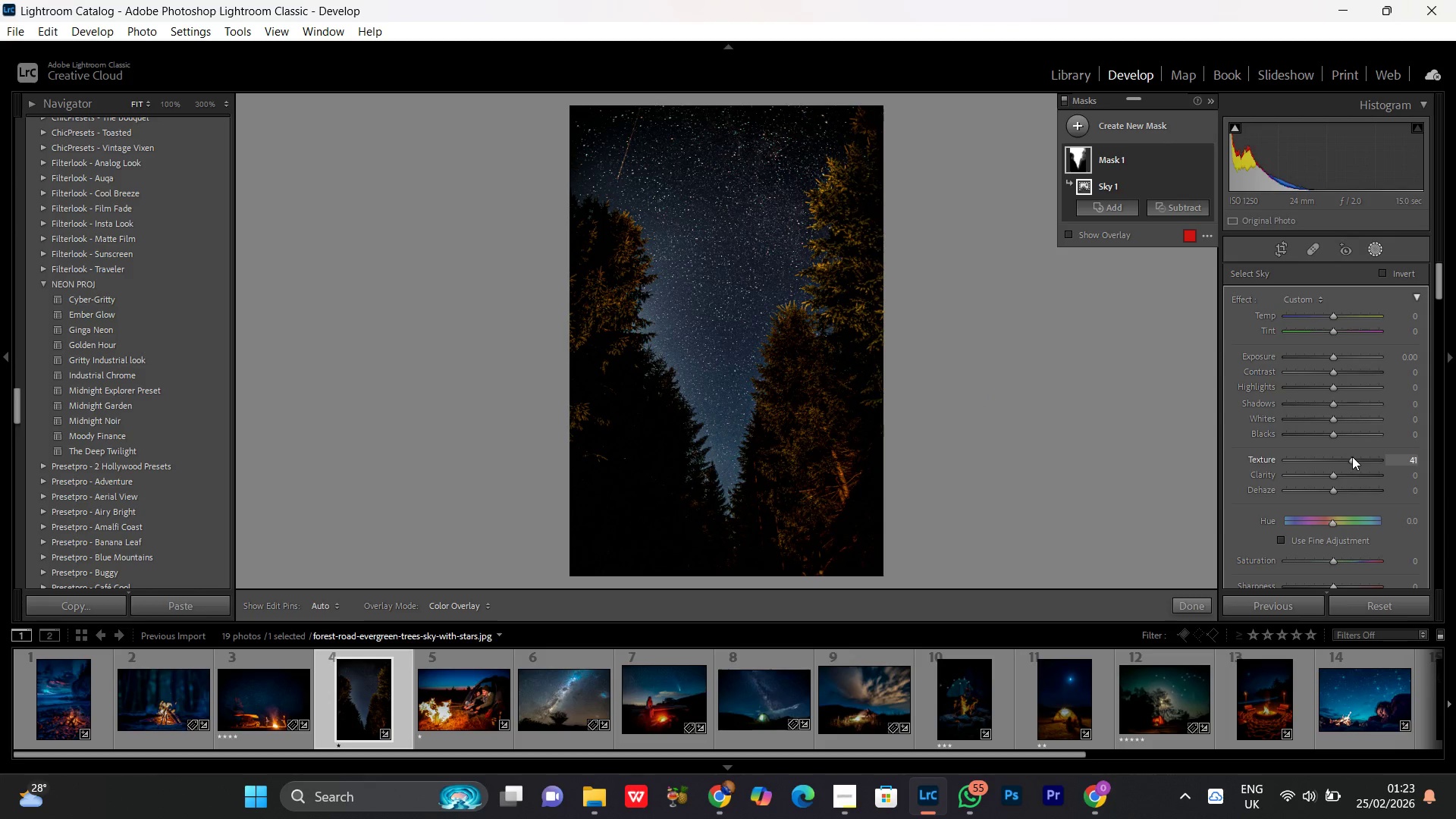 
double_click([1352, 457])
 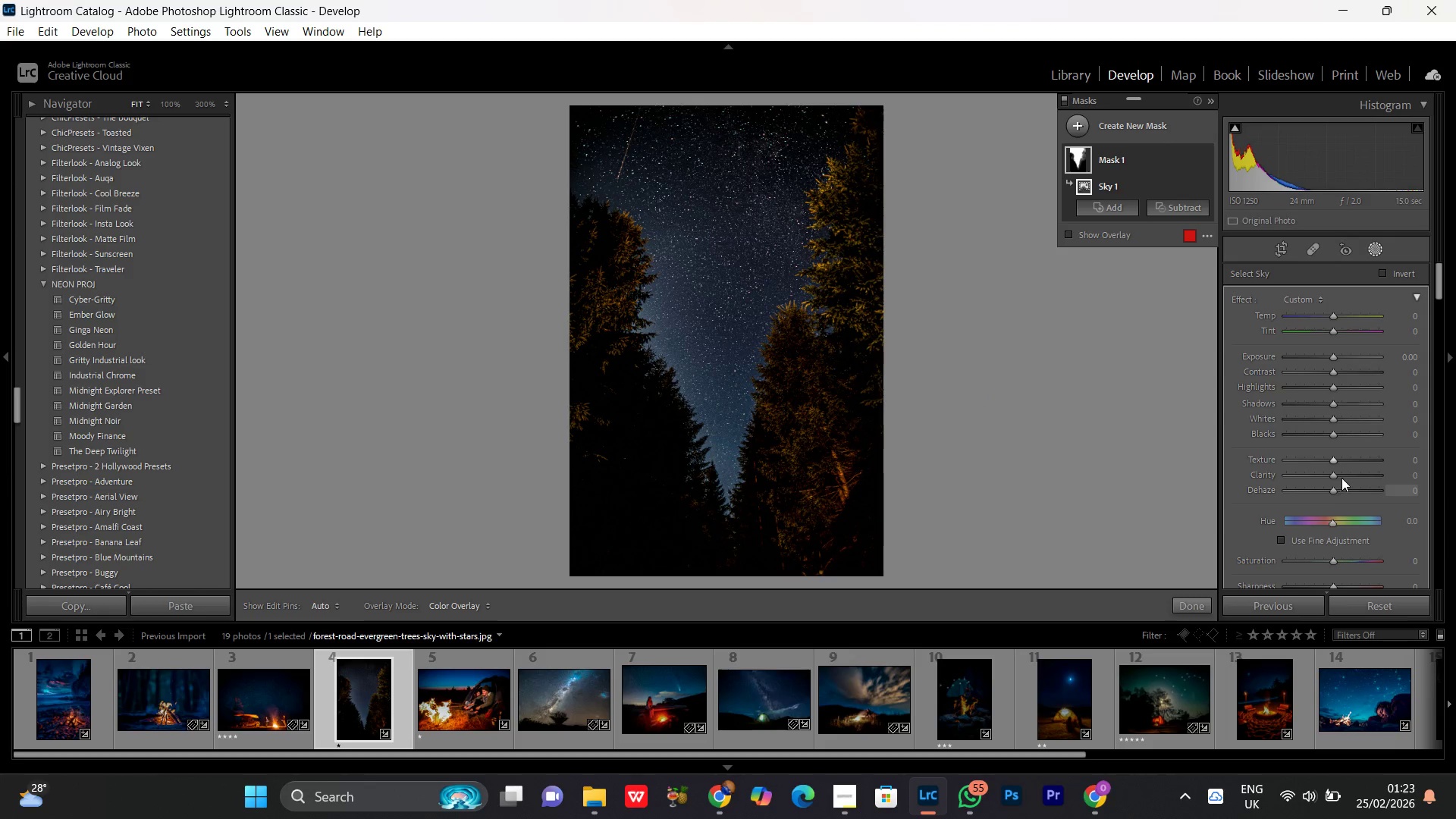 
left_click_drag(start_coordinate=[1344, 475], to_coordinate=[1355, 475])
 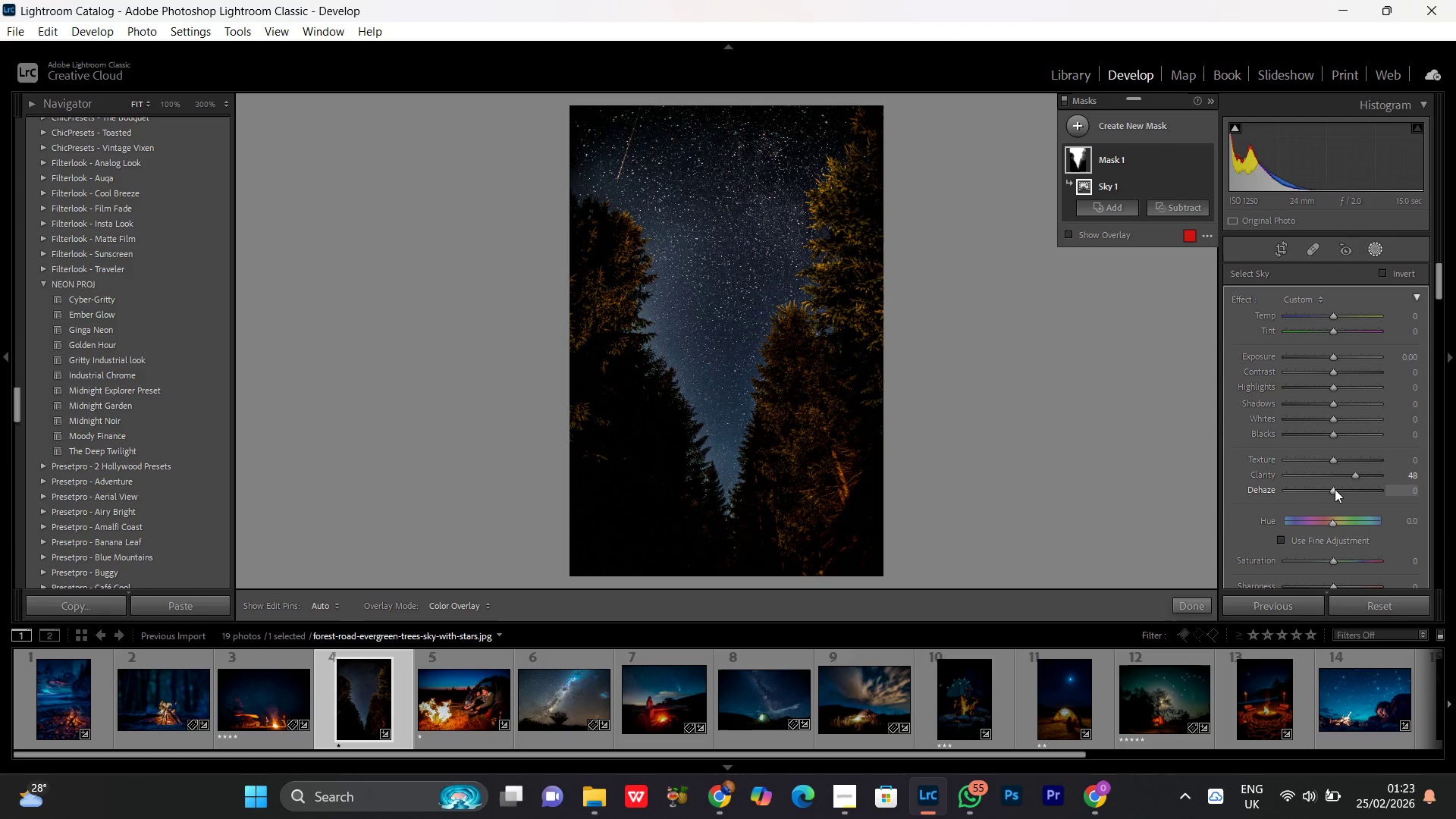 
left_click_drag(start_coordinate=[1335, 489], to_coordinate=[1360, 489])
 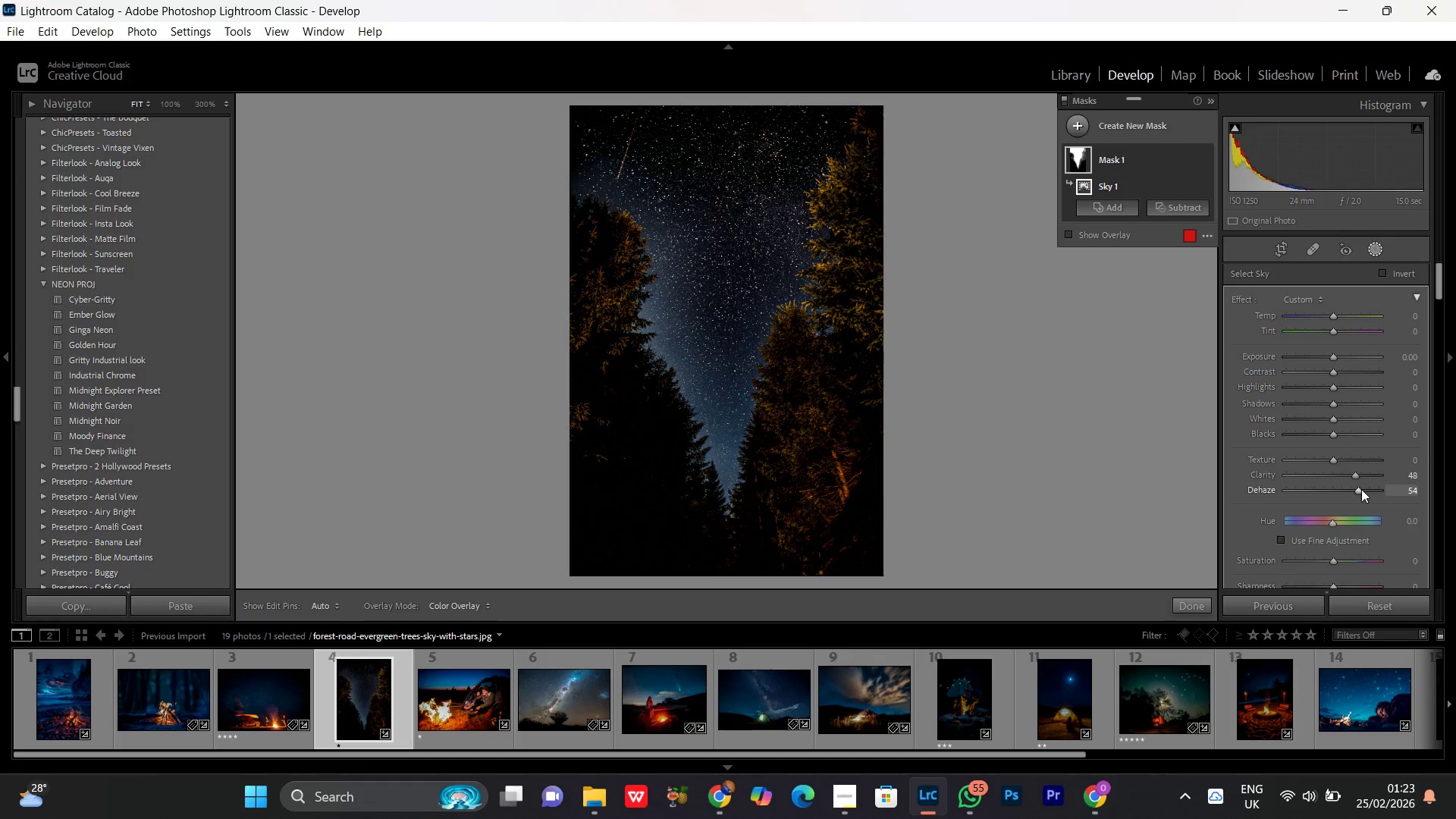 
scroll: coordinate [1361, 489], scroll_direction: down, amount: 1.0
 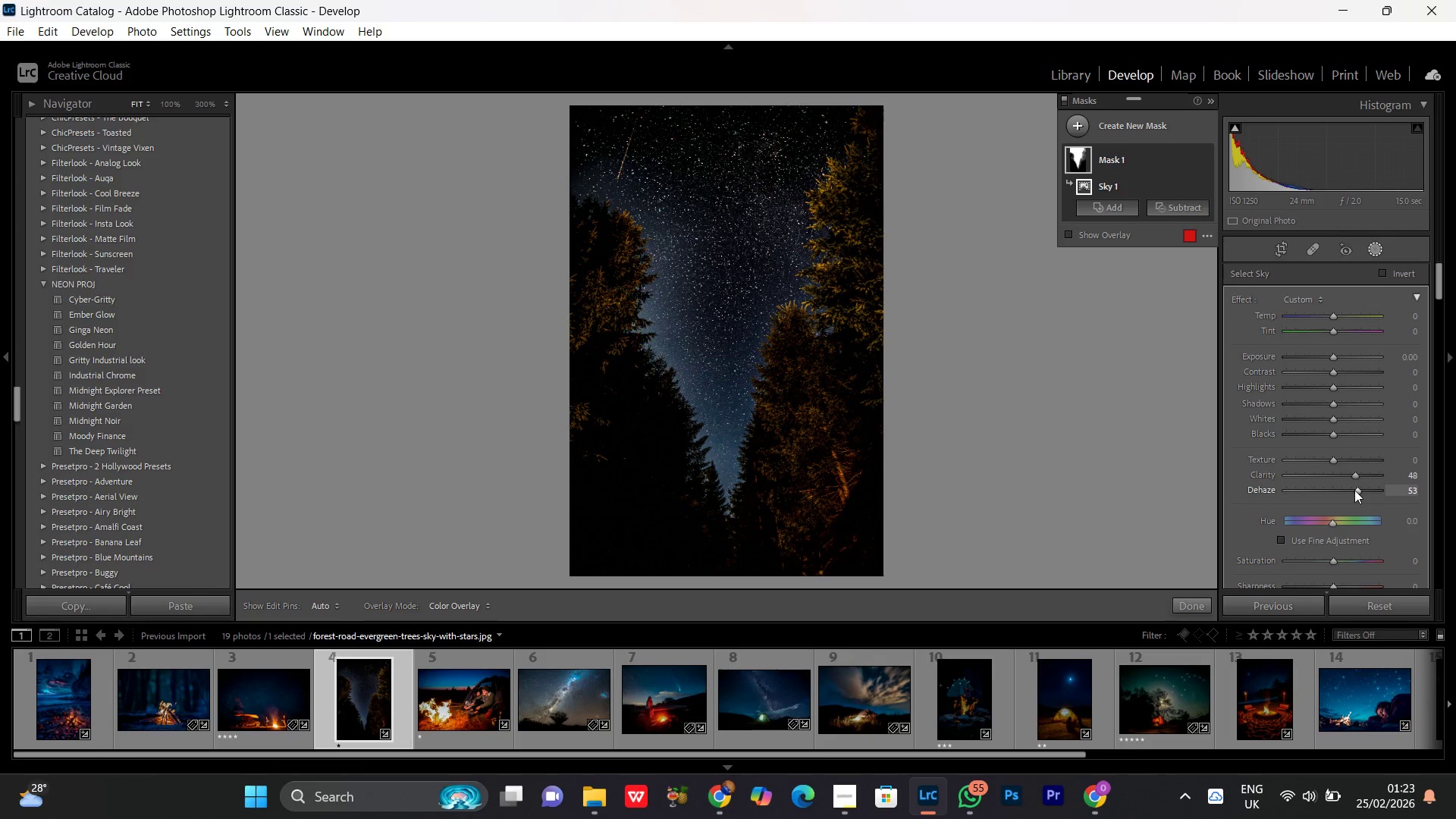 
left_click_drag(start_coordinate=[1354, 490], to_coordinate=[1343, 490])
 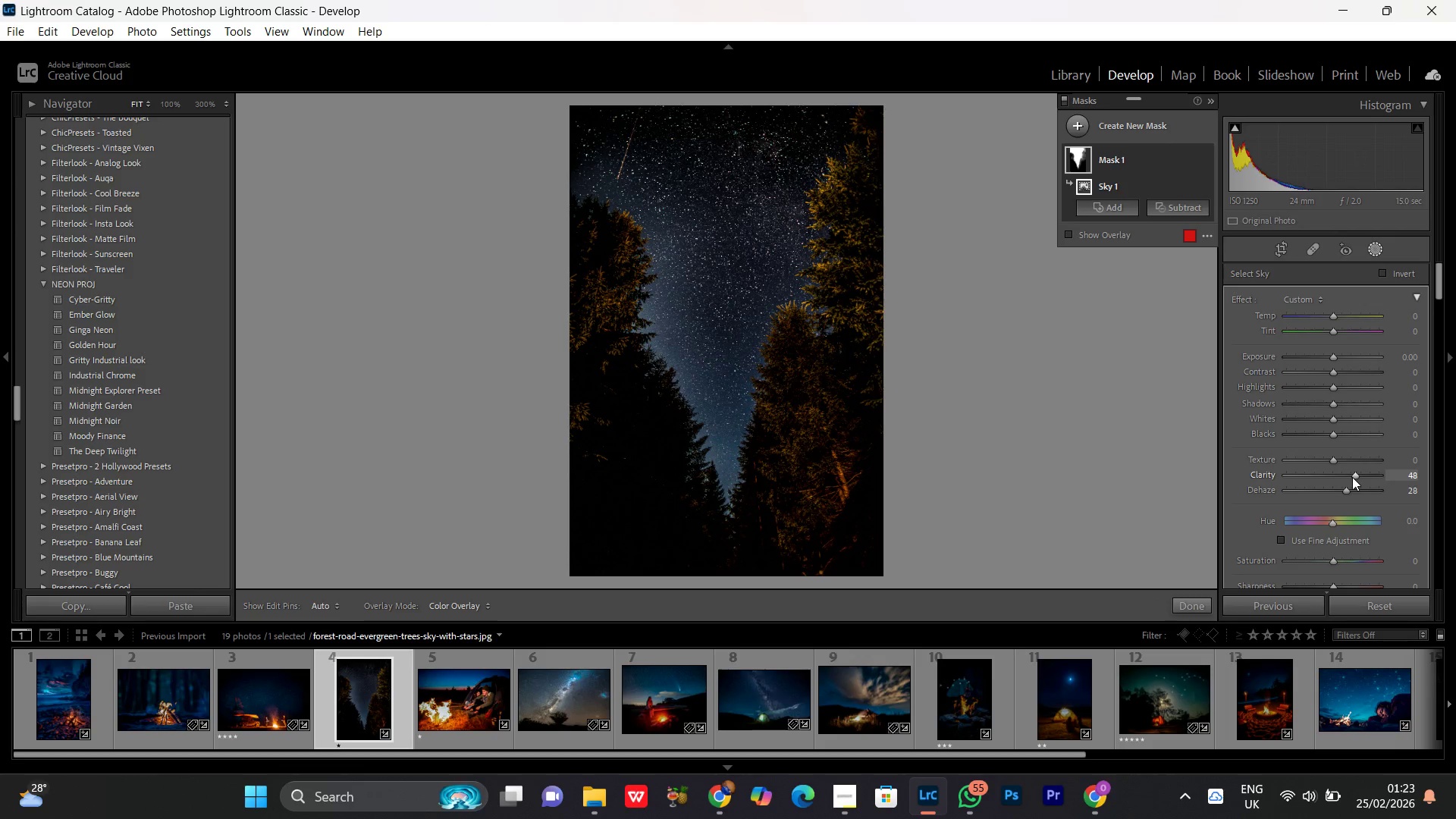 
left_click_drag(start_coordinate=[1352, 477], to_coordinate=[1347, 479])
 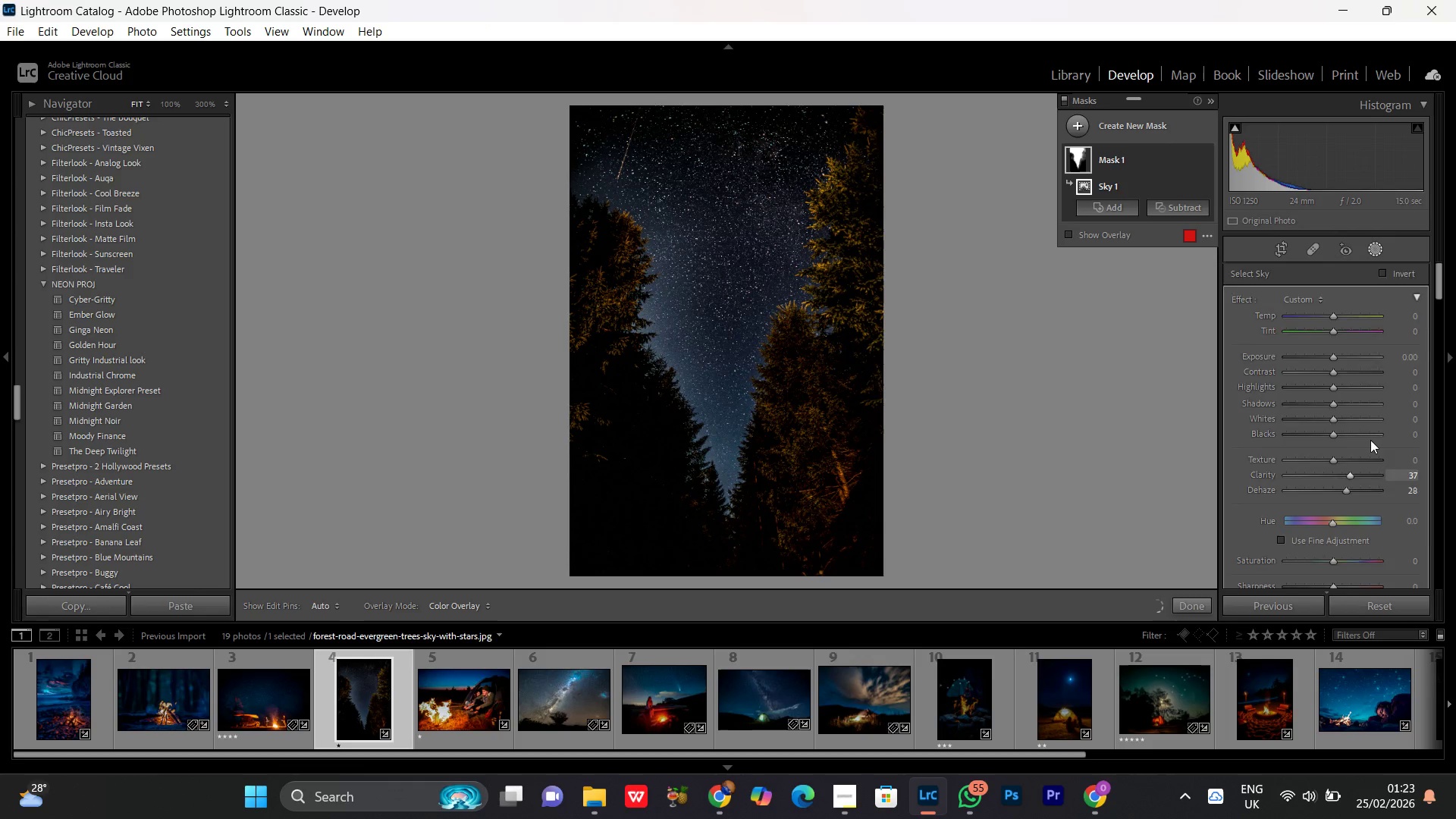 
scroll: coordinate [1370, 439], scroll_direction: down, amount: 2.0
 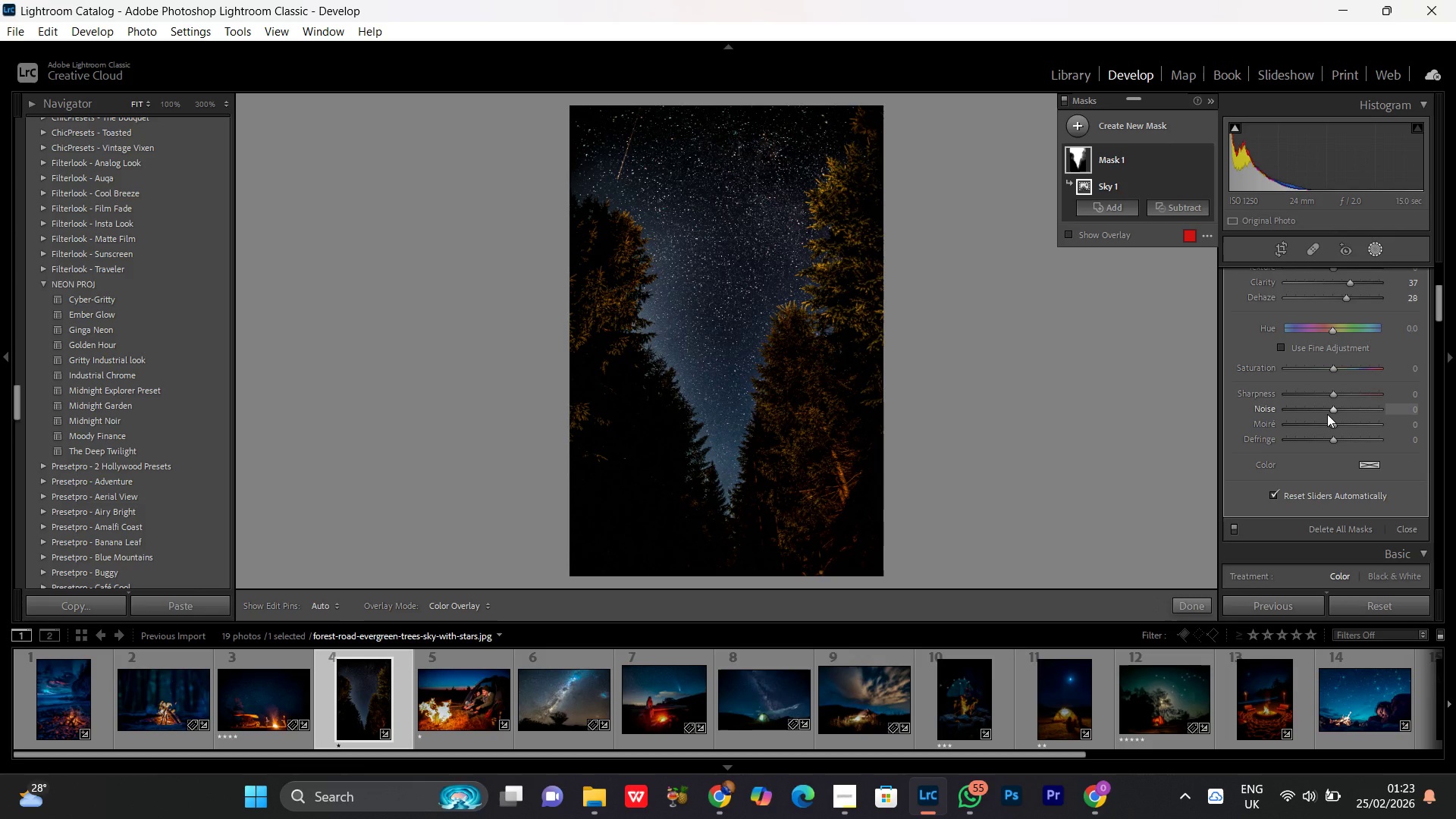 
left_click_drag(start_coordinate=[1327, 414], to_coordinate=[1325, 422])
 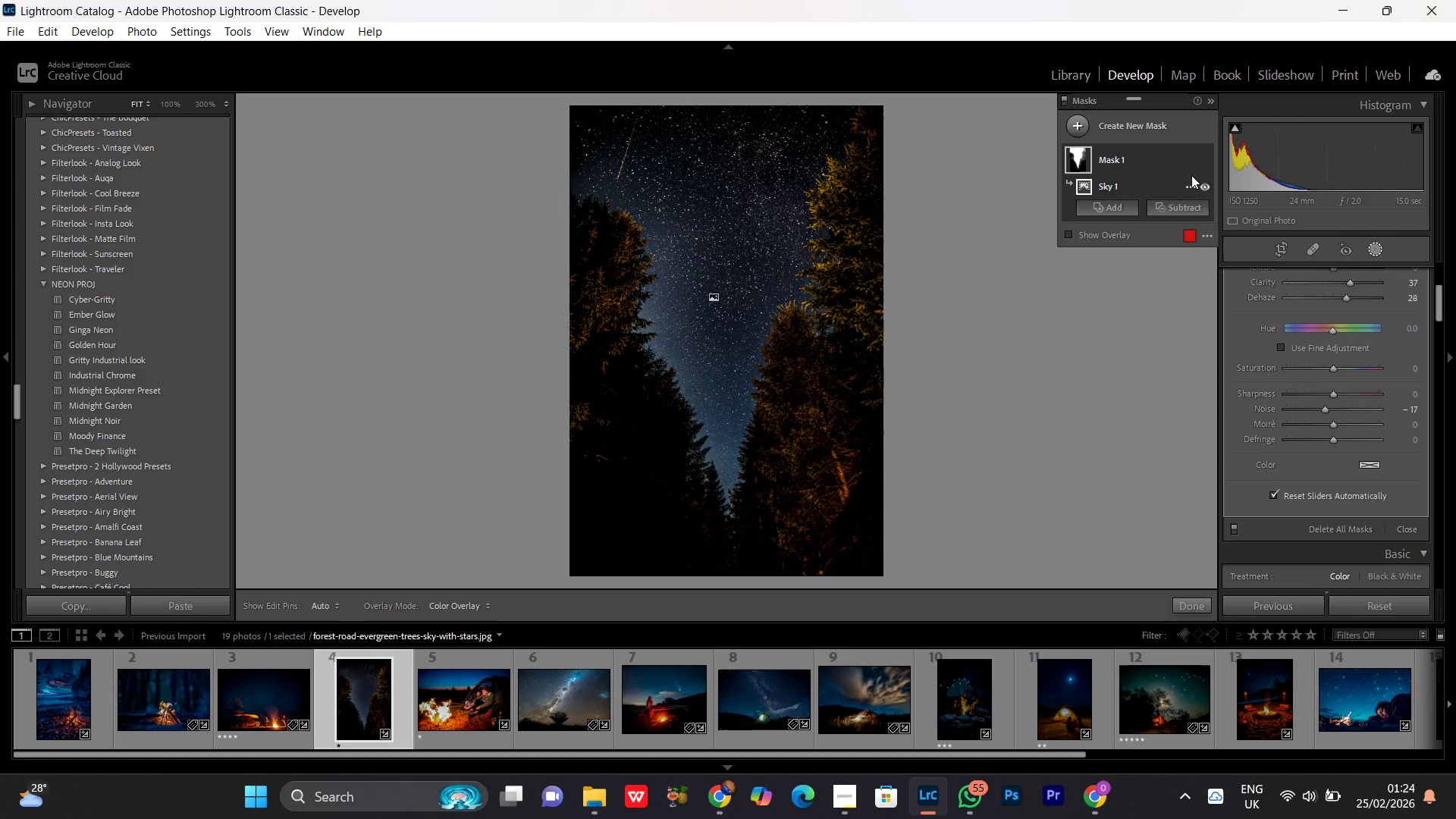 
left_click([1202, 159])
 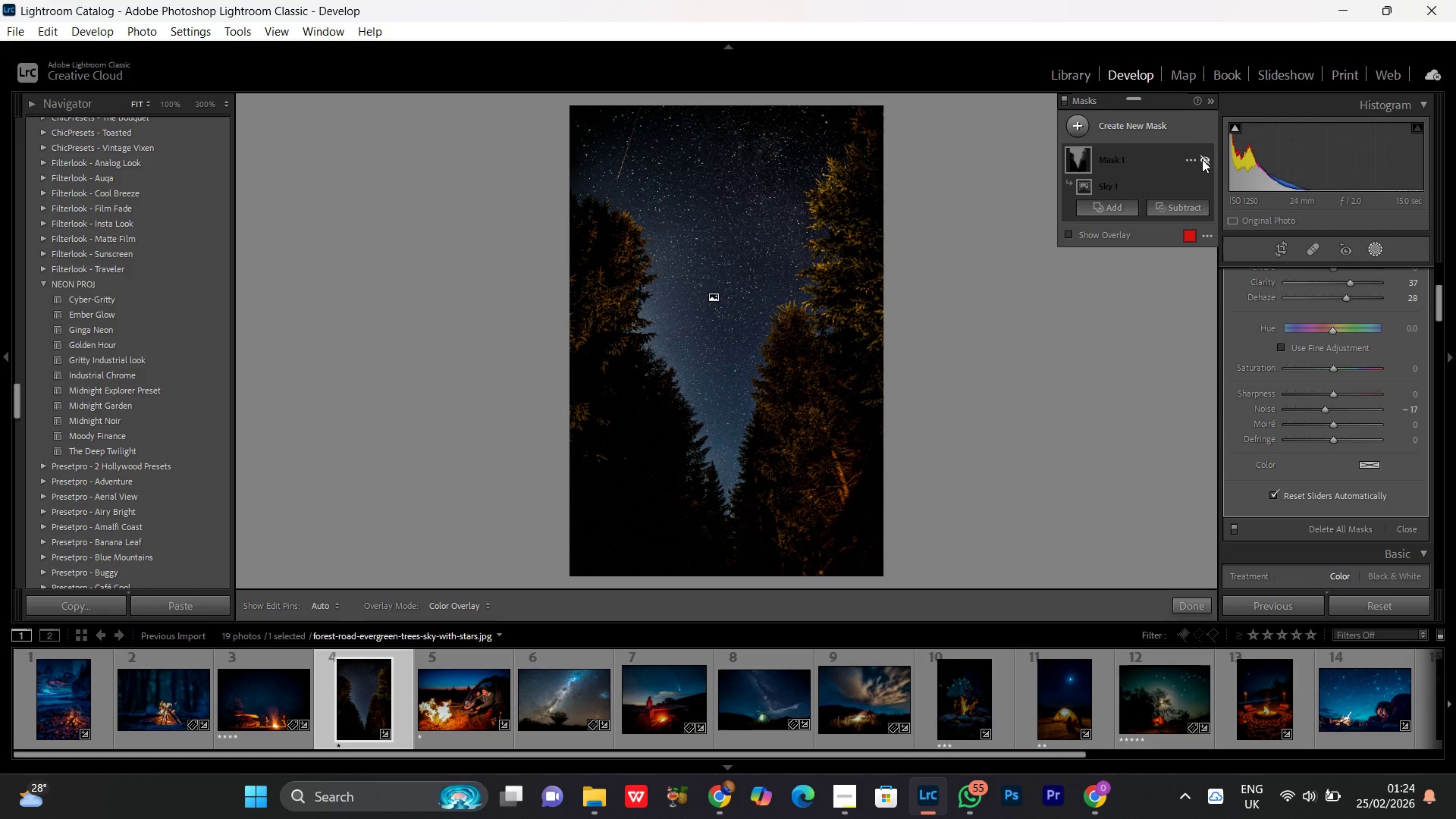 
left_click([1202, 159])
 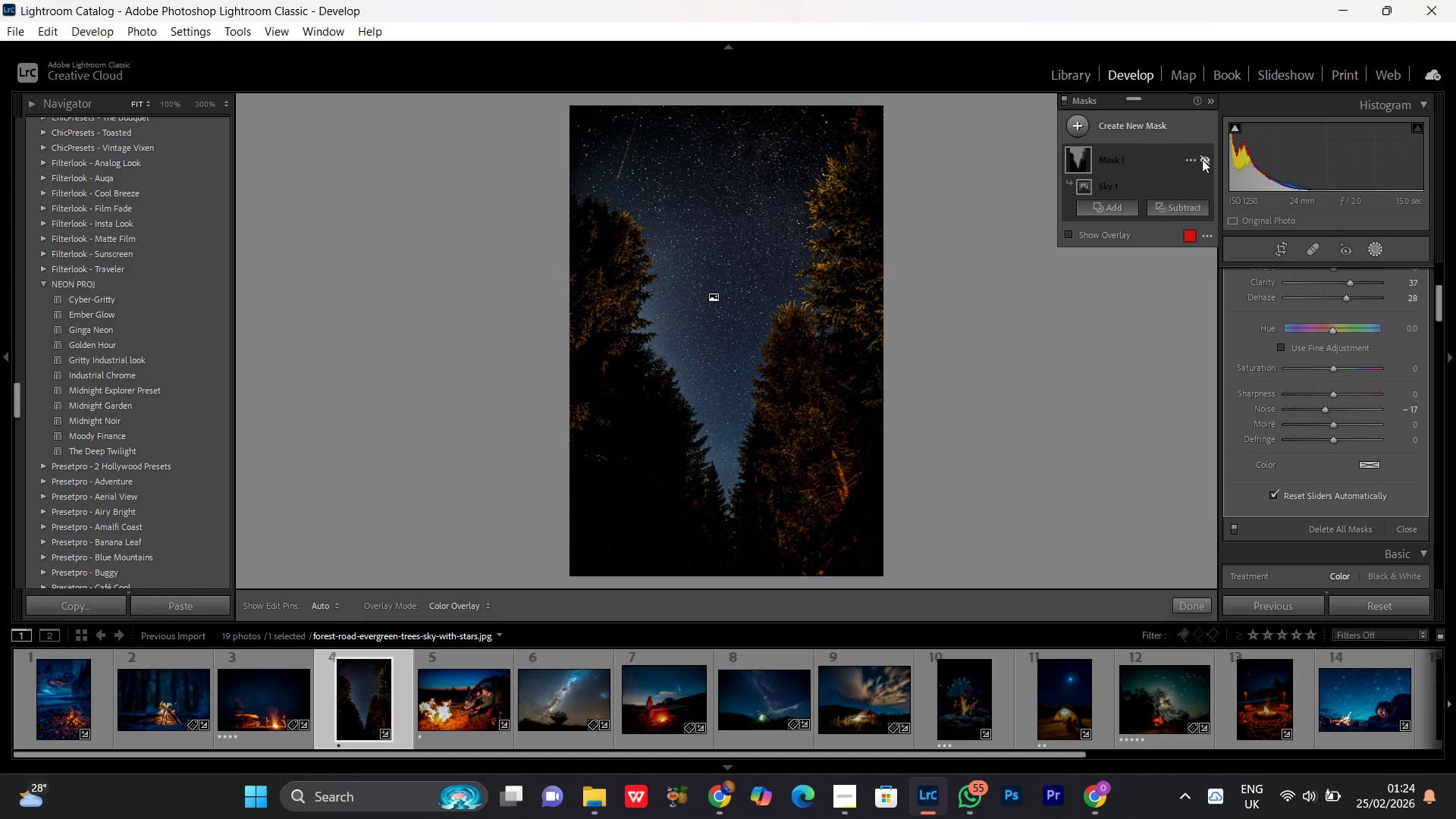 
double_click([1202, 159])
 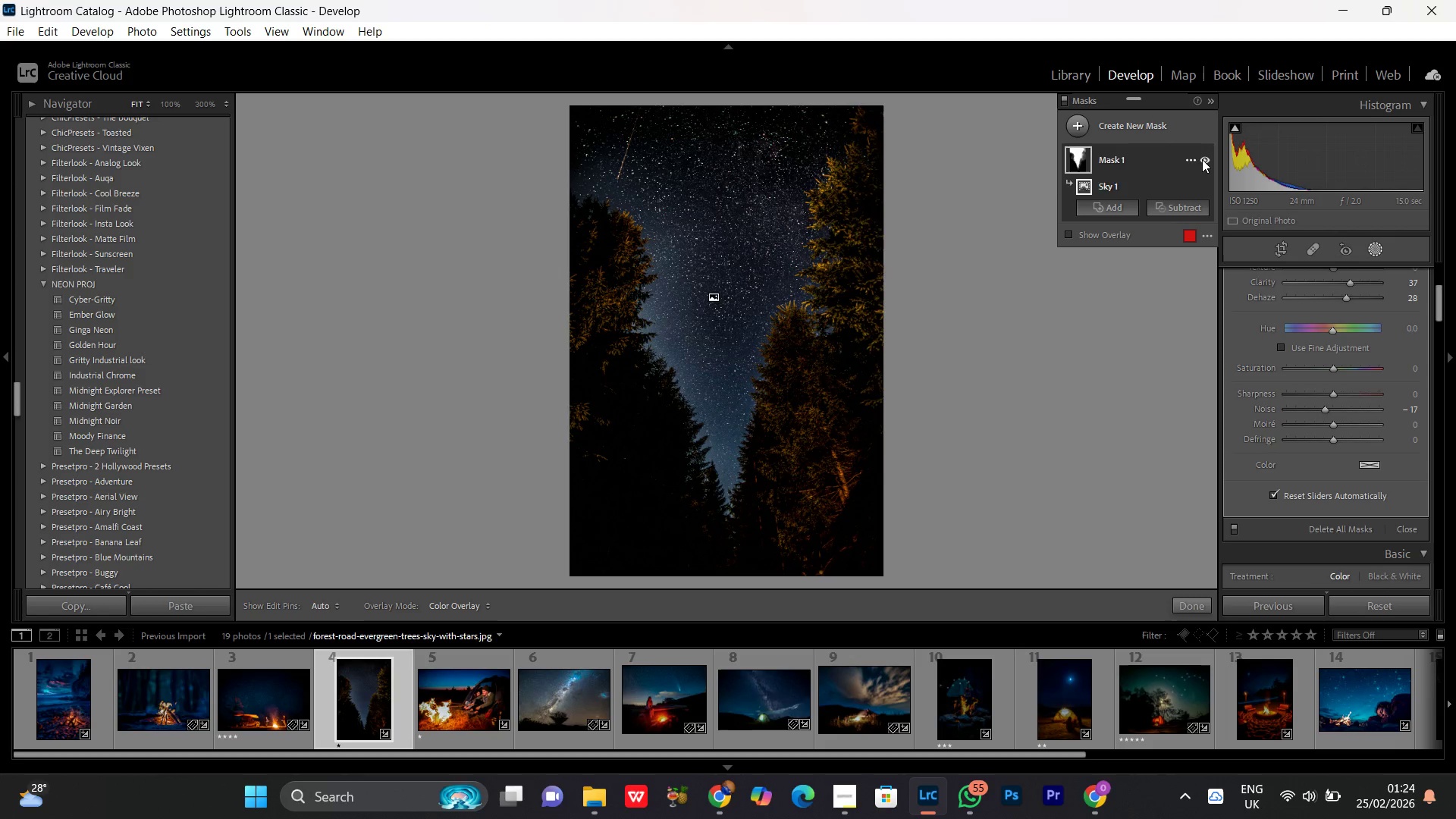 
triple_click([1202, 159])
 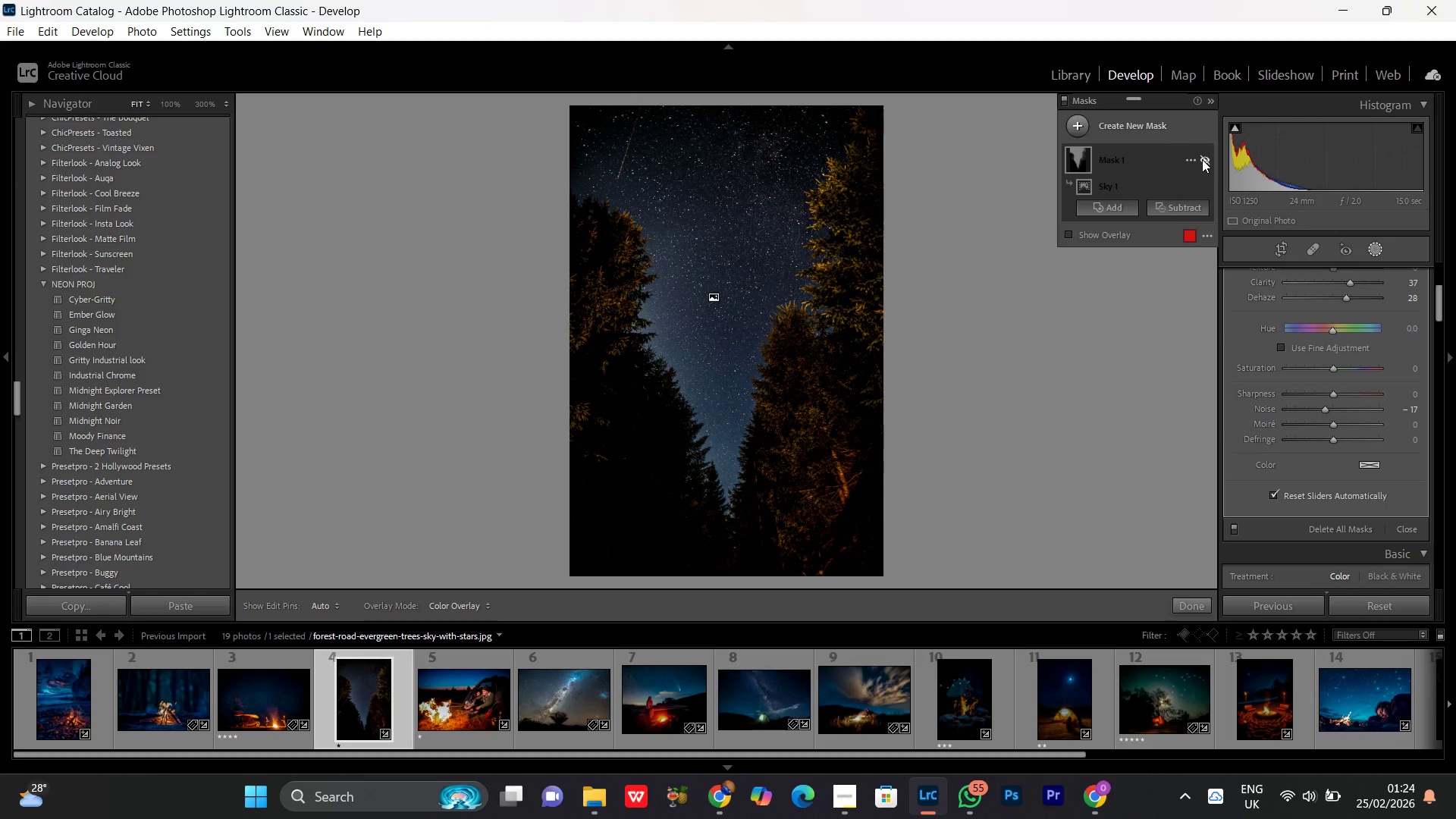 
triple_click([1202, 159])
 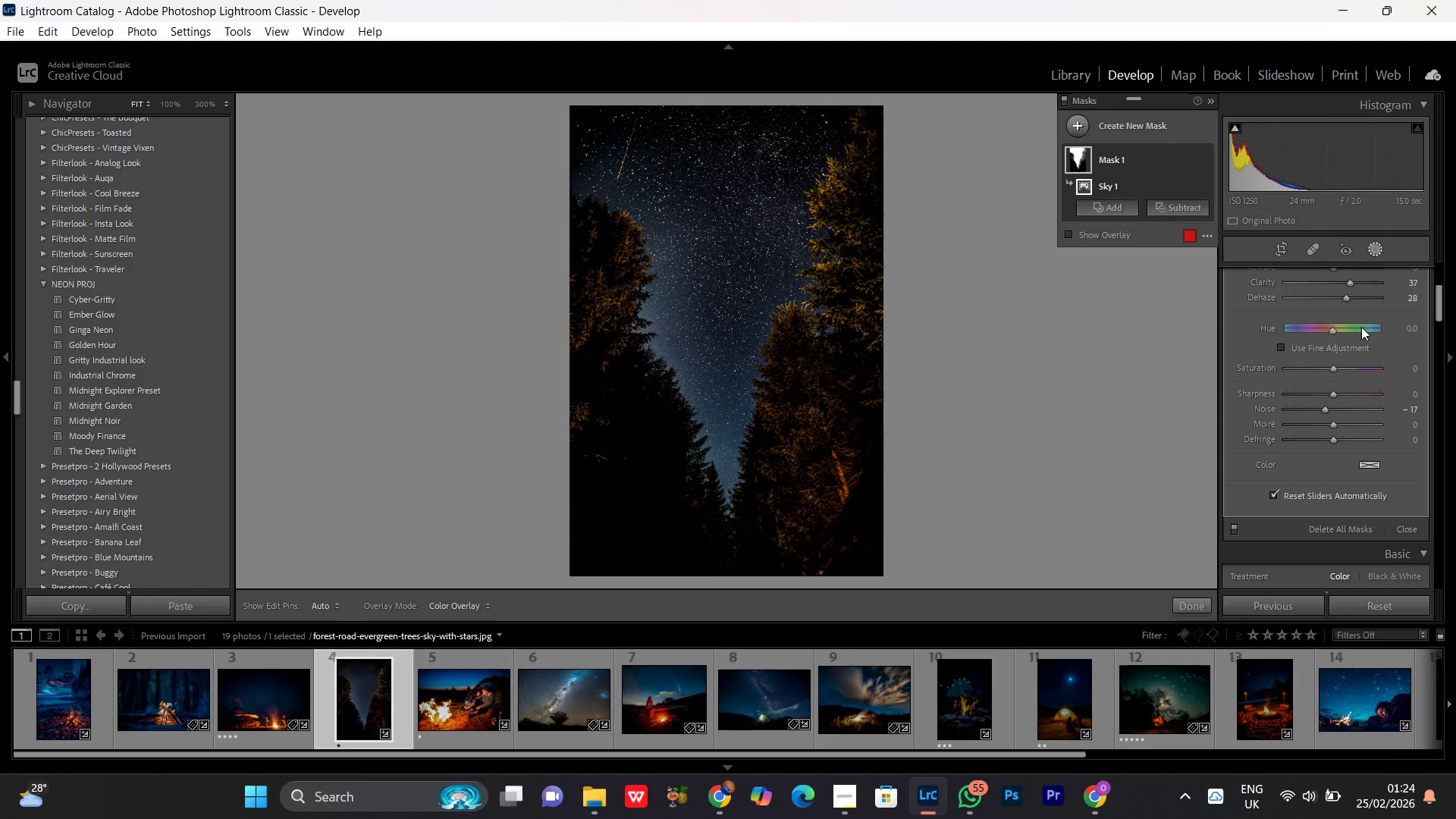 
left_click([1380, 247])
 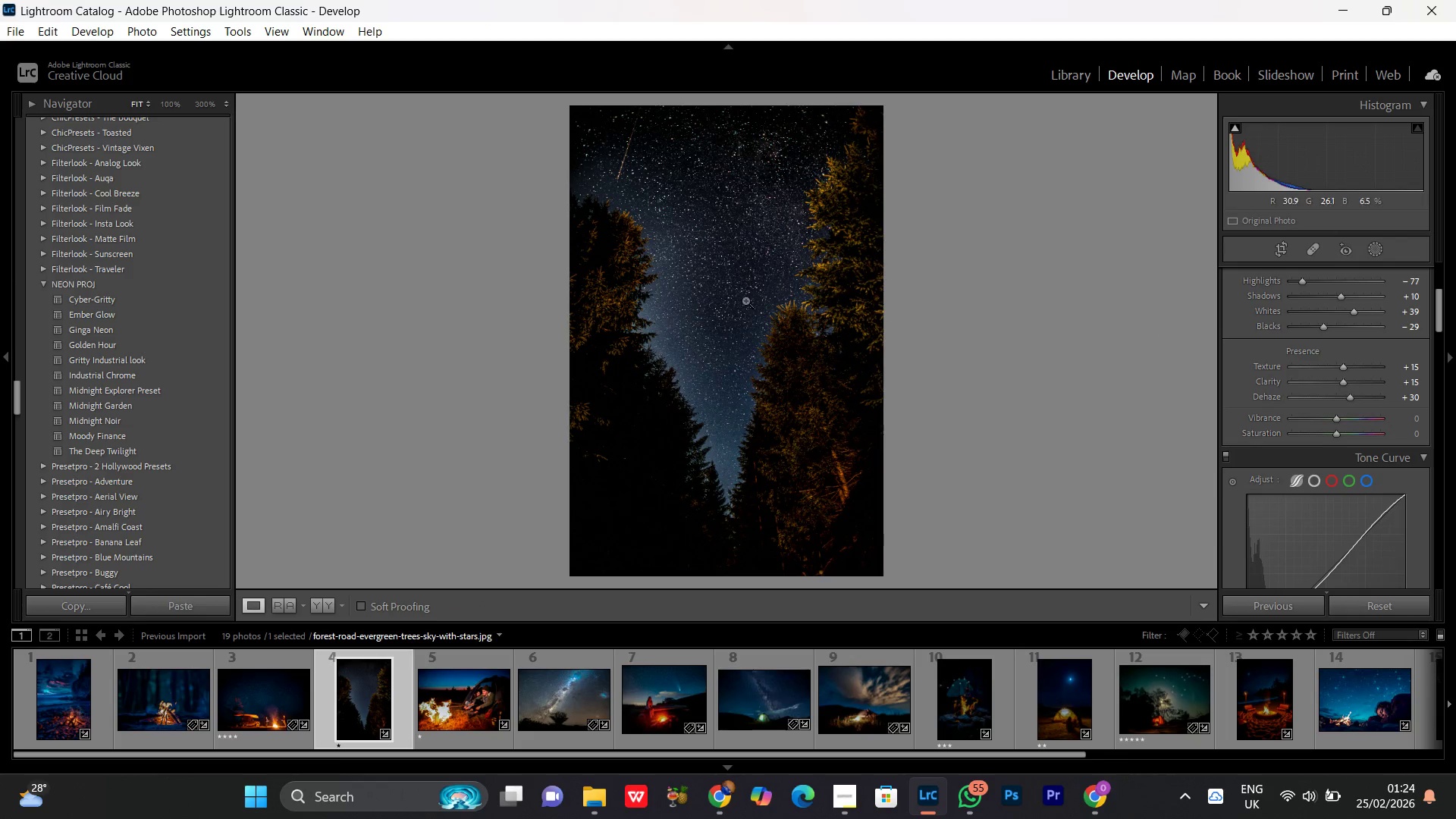 
double_click([745, 300])
 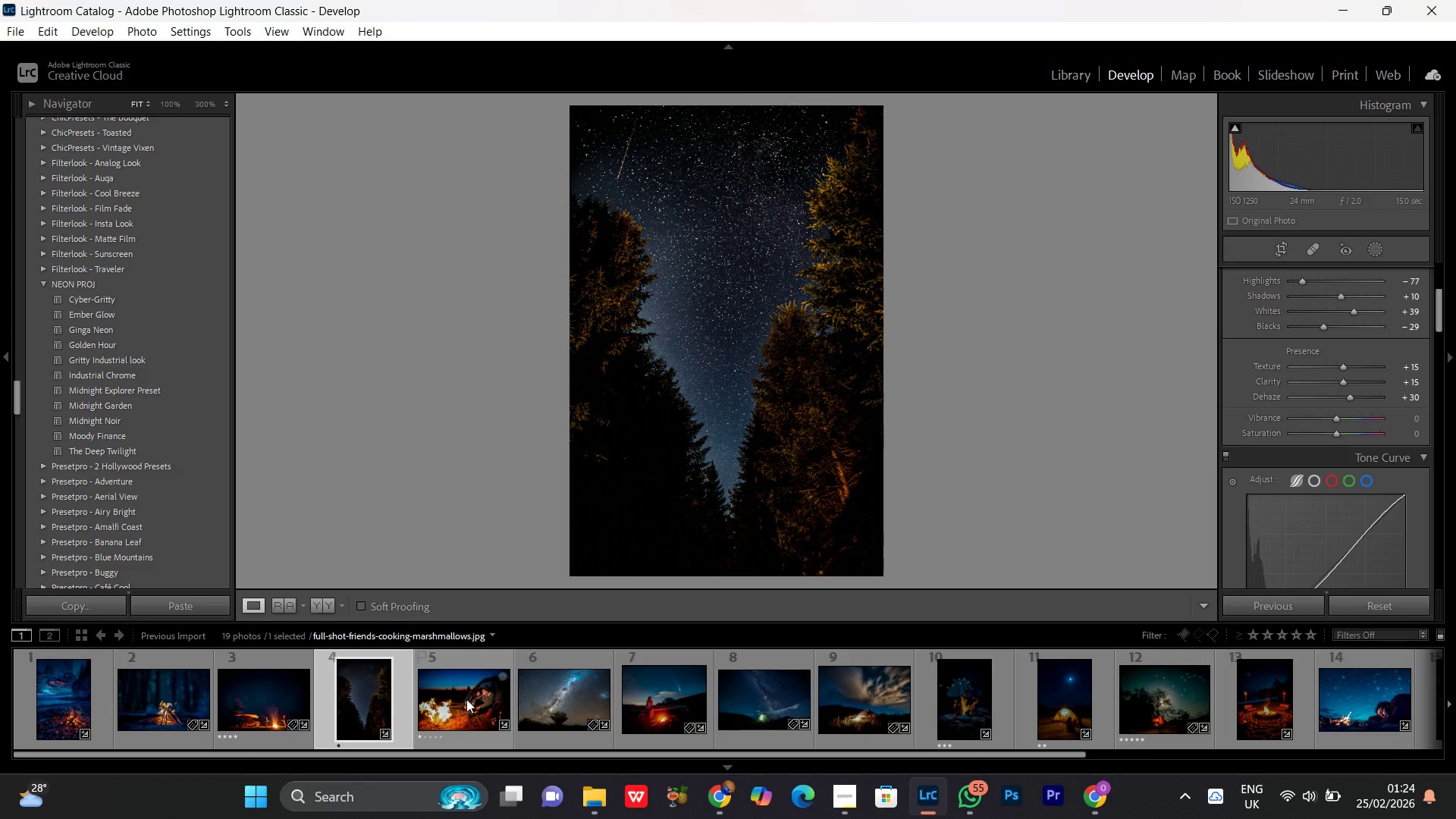 
double_click([466, 699])
 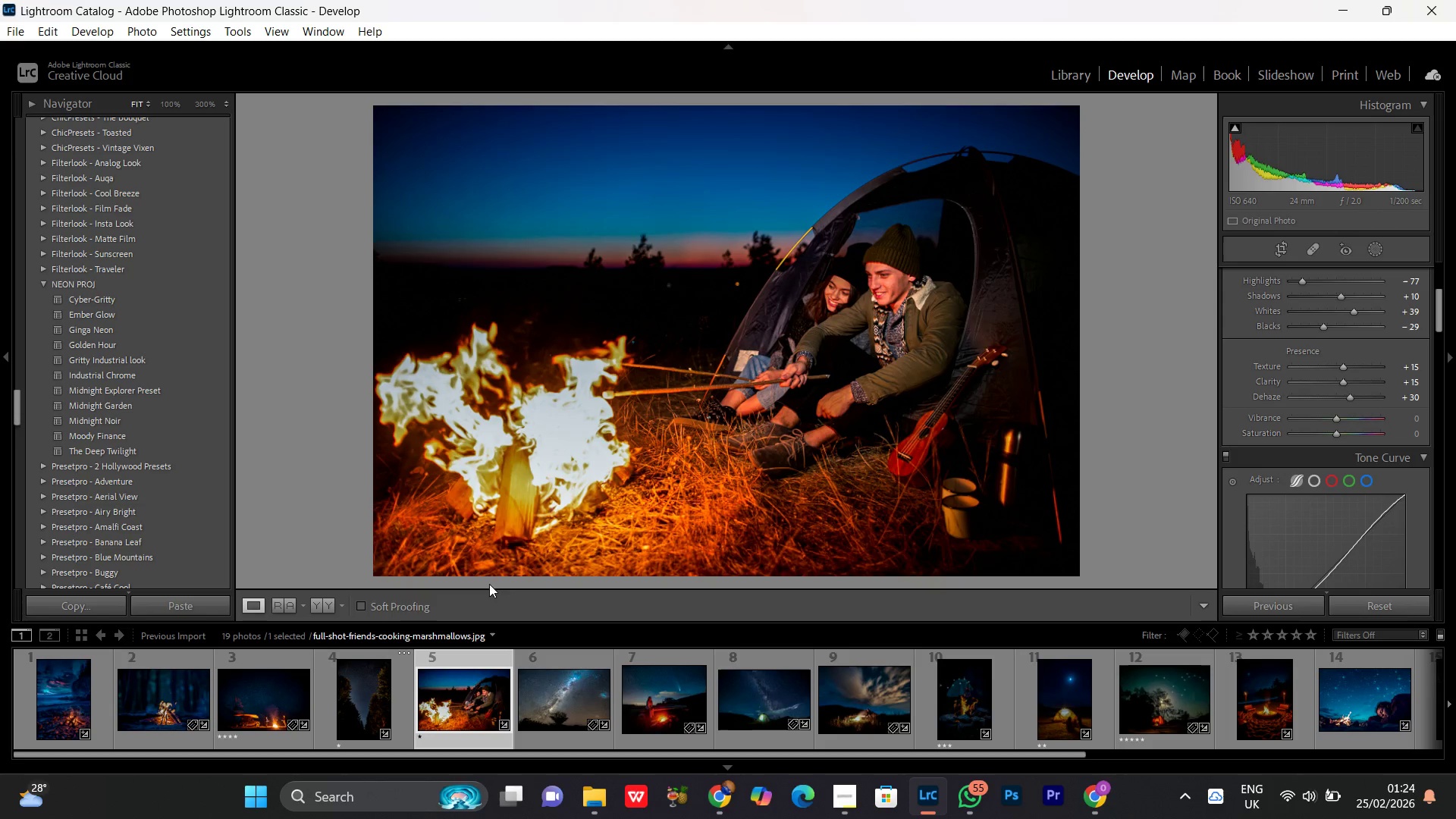 
left_click([323, 610])
 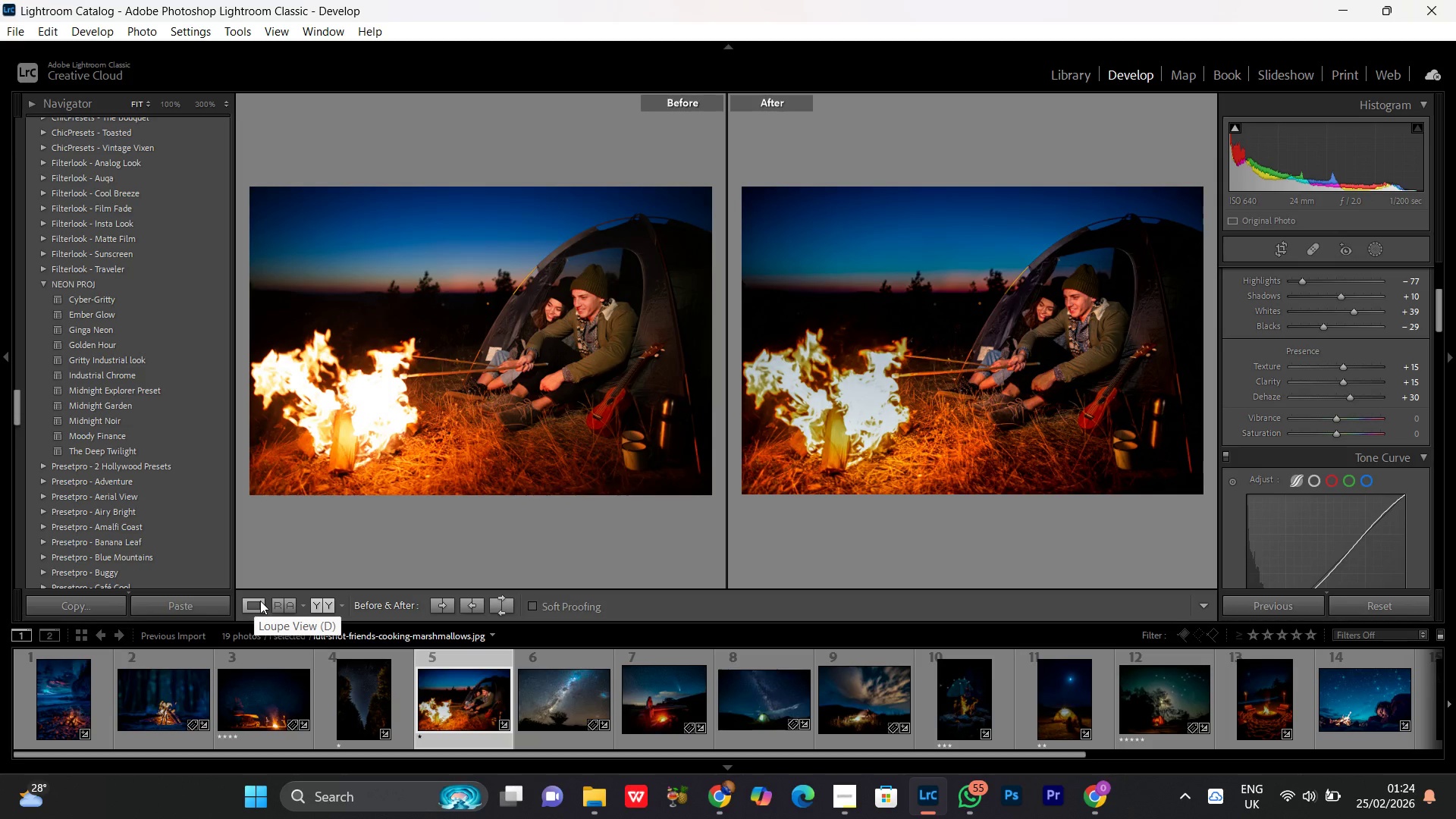 
wait(6.17)
 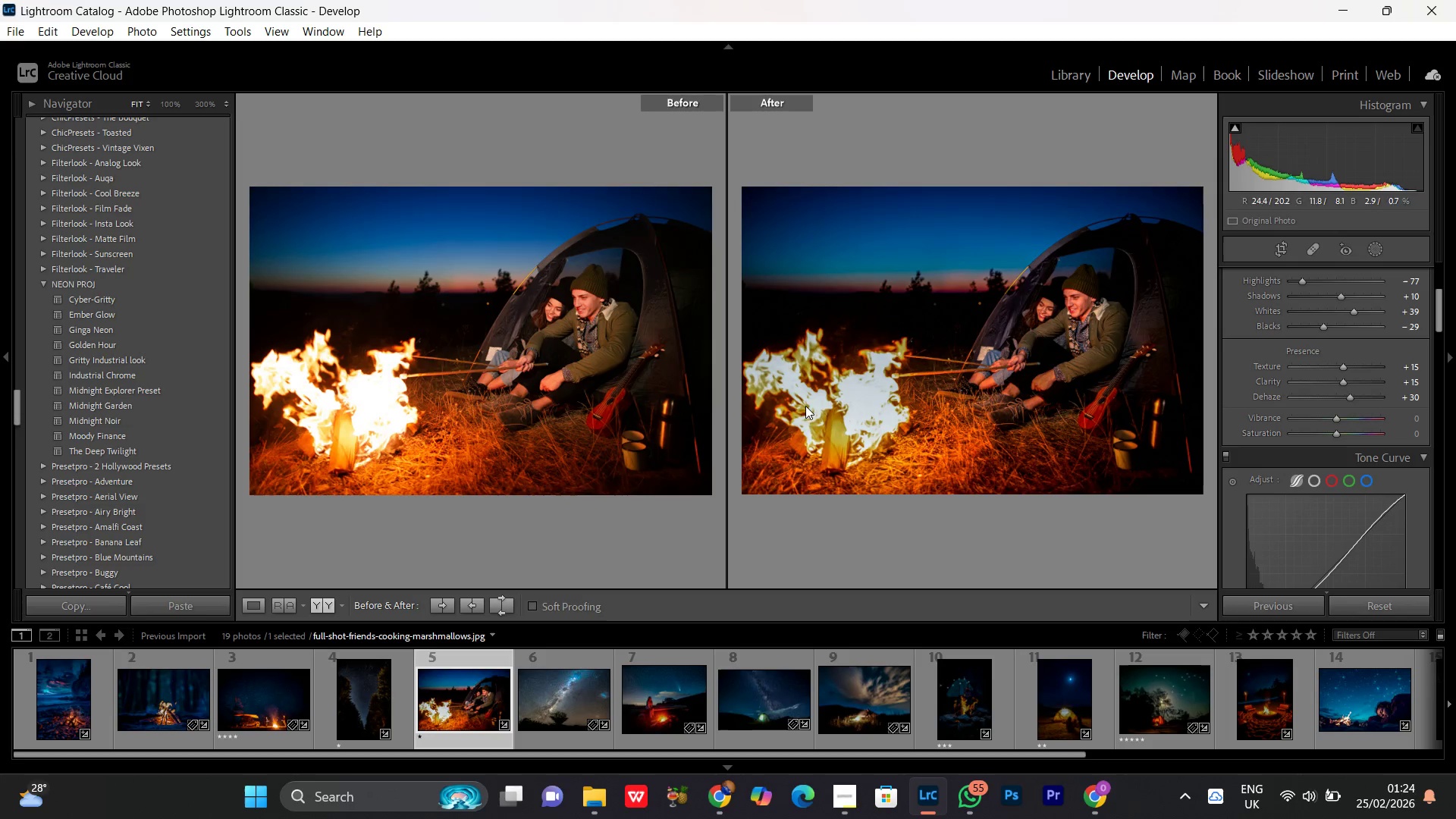 
left_click([264, 598])
 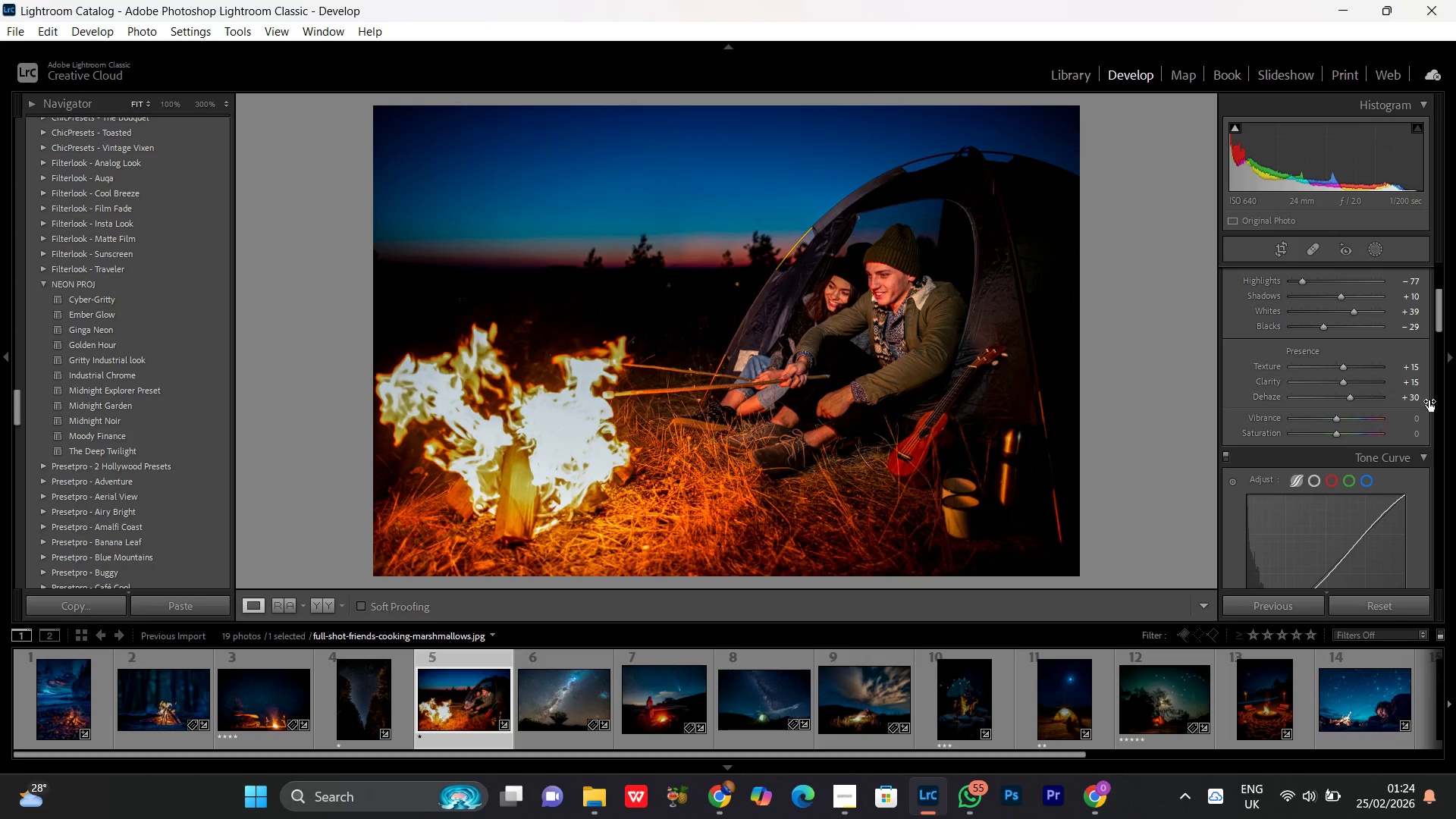 
scroll: coordinate [1391, 390], scroll_direction: up, amount: 1.0
 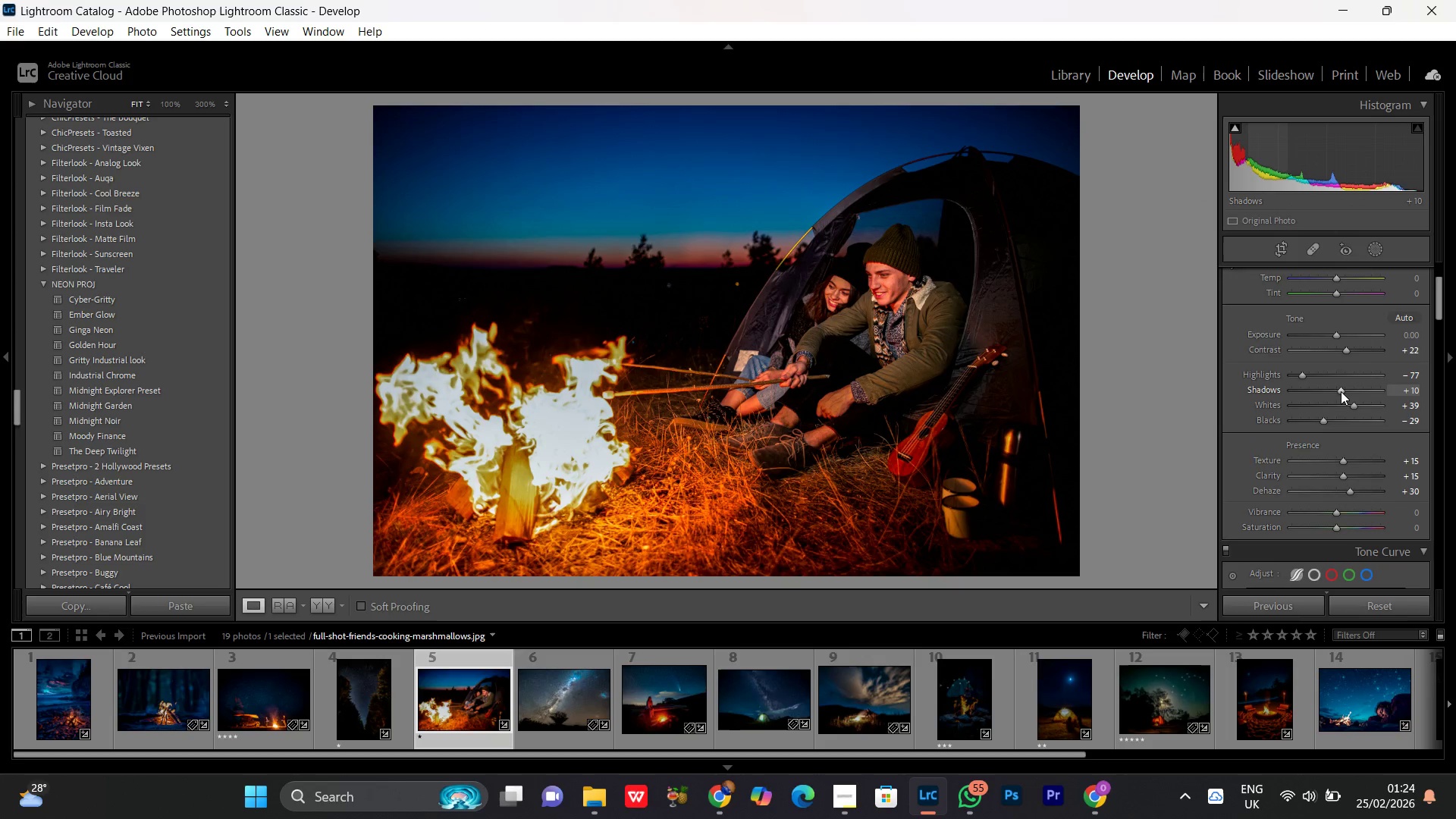 
left_click_drag(start_coordinate=[1338, 391], to_coordinate=[1329, 398])
 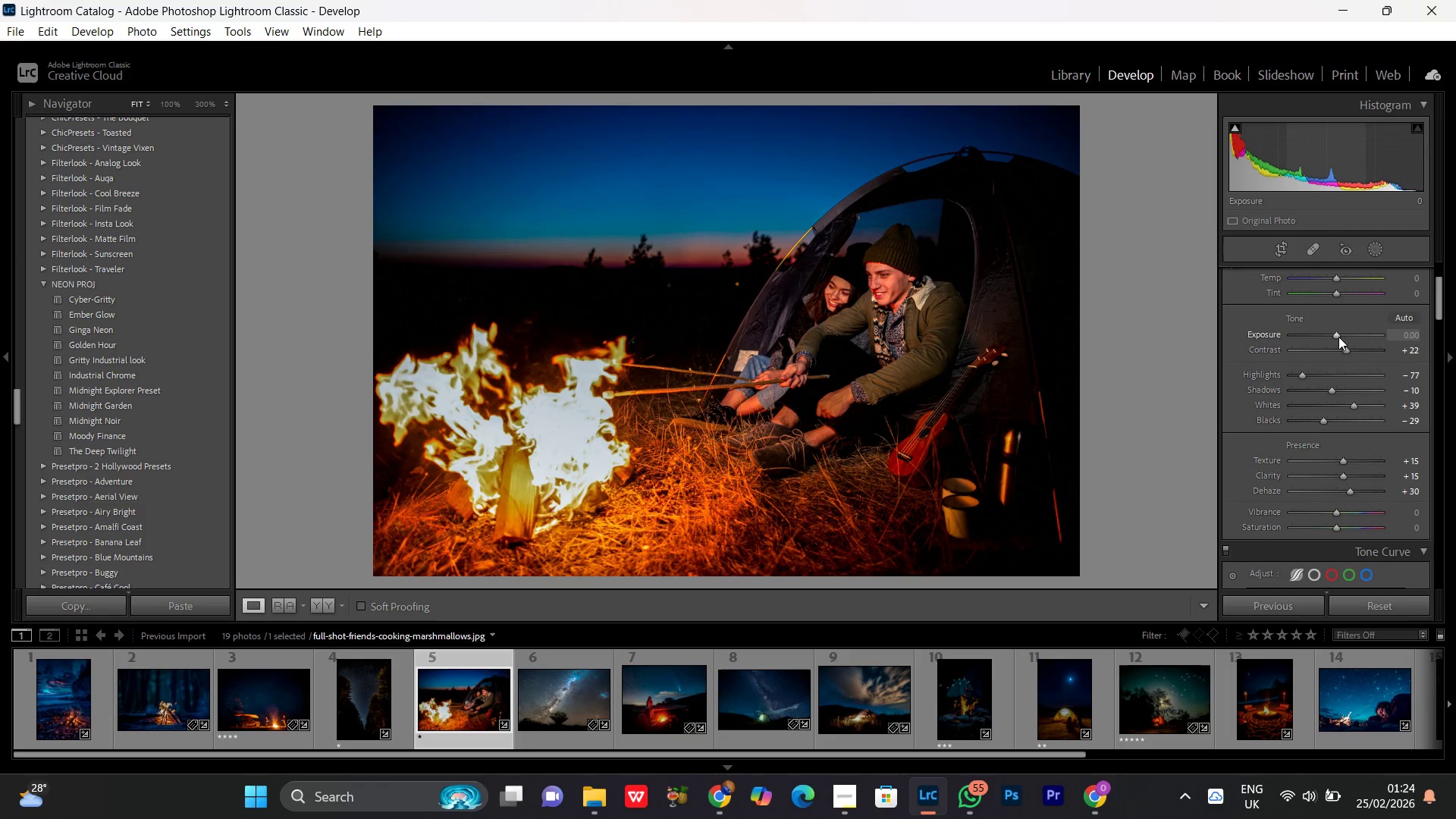 
left_click([1336, 337])
 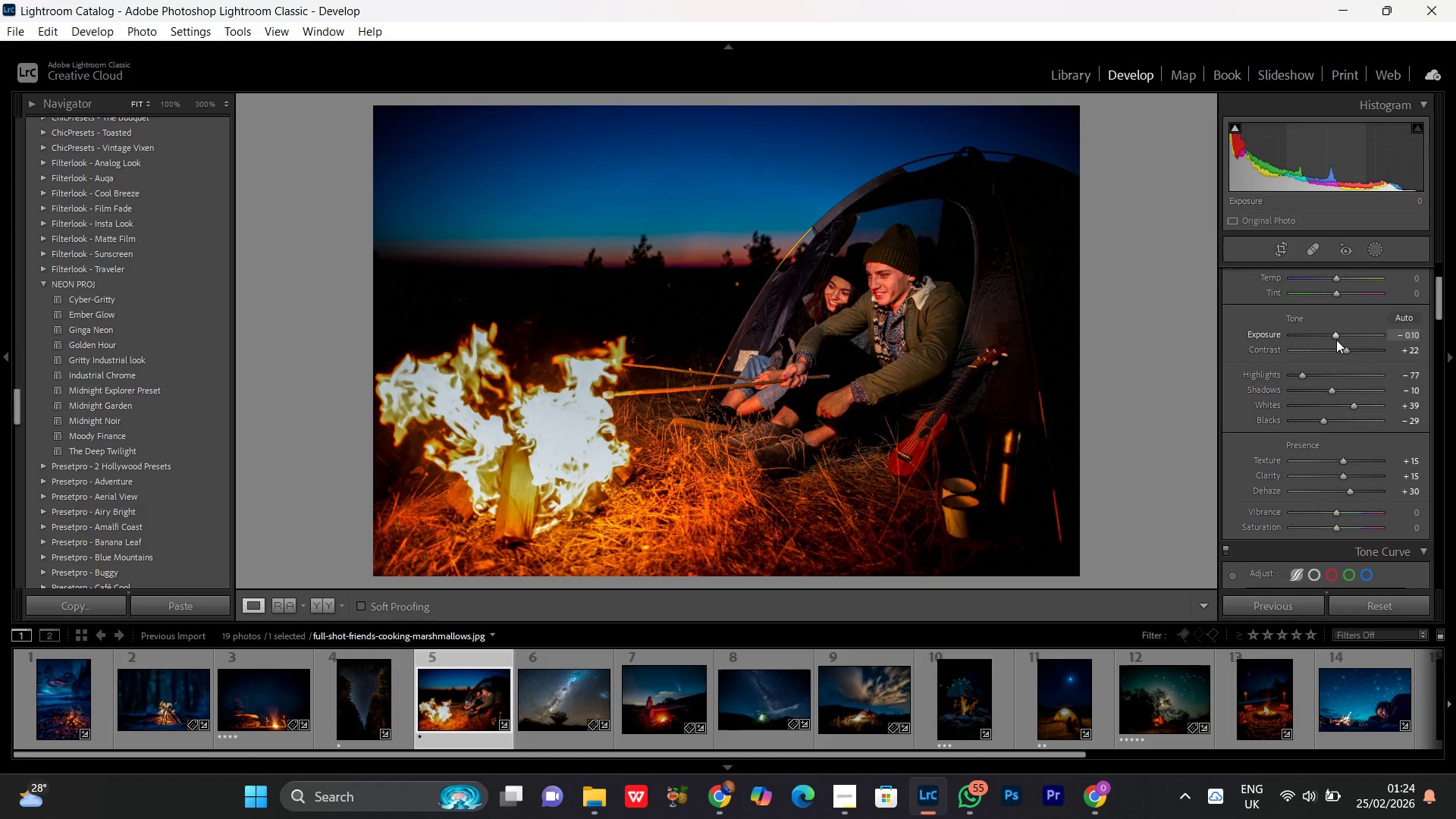 
scroll: coordinate [1354, 478], scroll_direction: down, amount: 22.0
 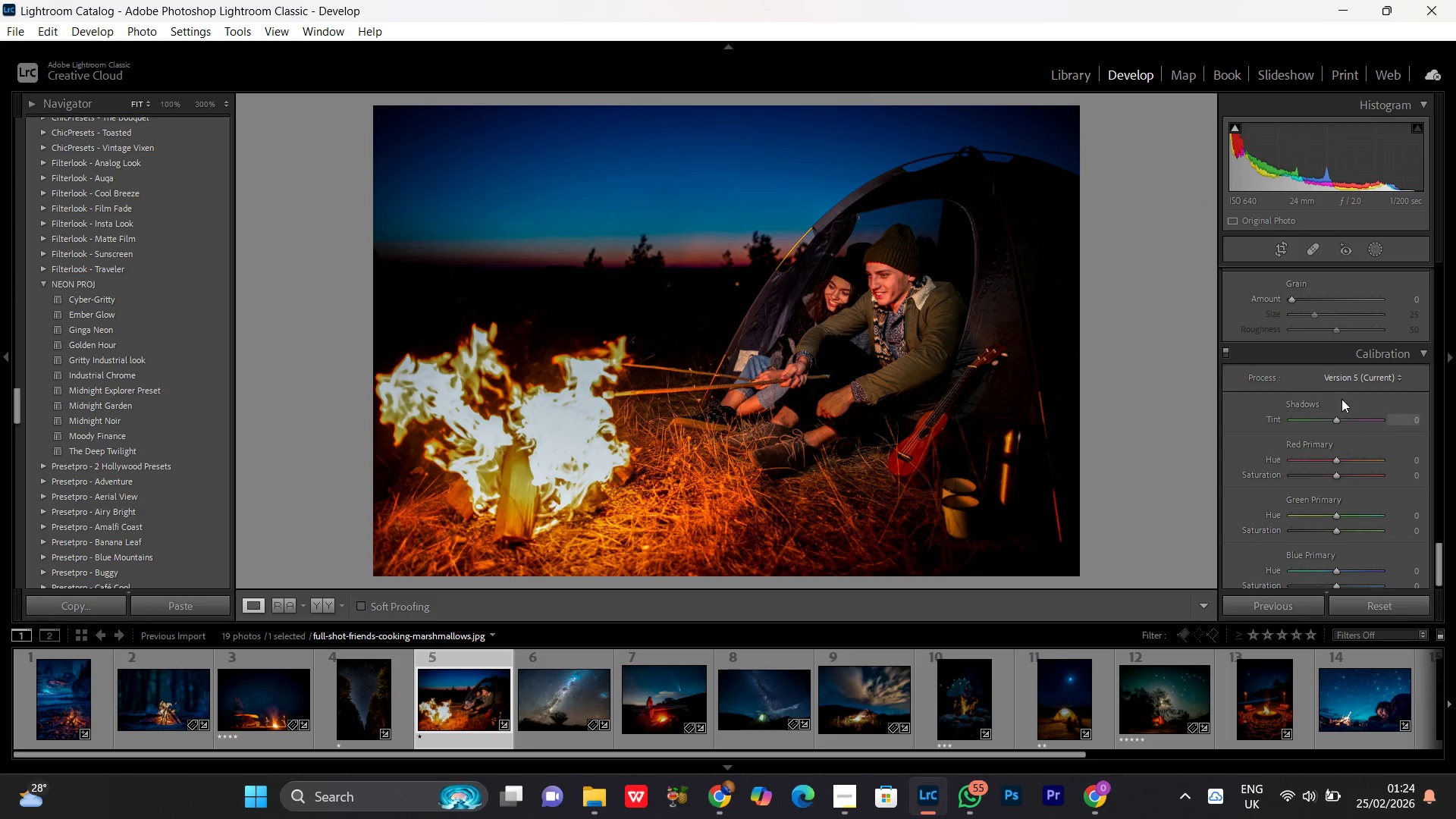 
scroll: coordinate [1335, 402], scroll_direction: up, amount: 2.0
 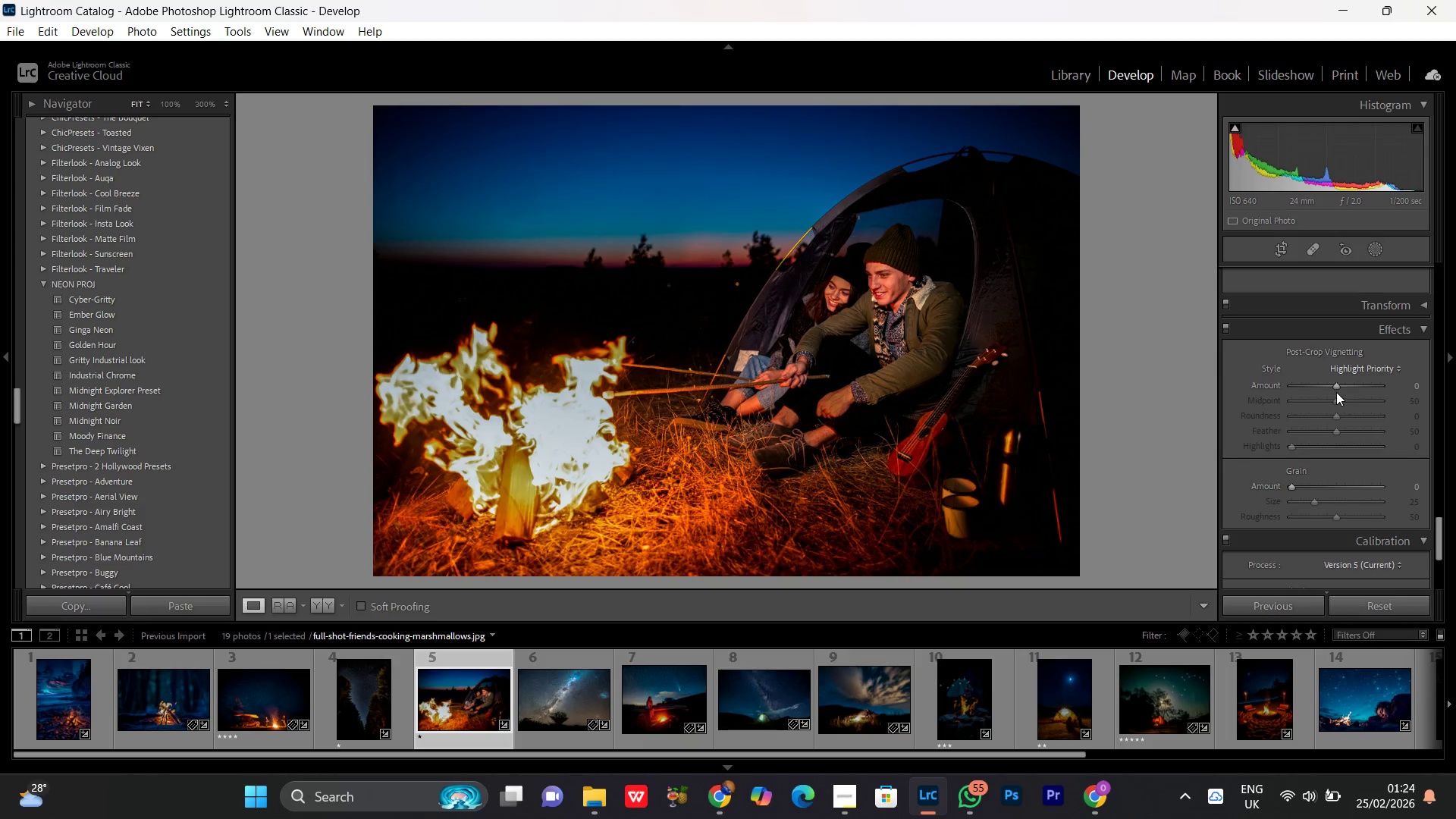 
left_click_drag(start_coordinate=[1334, 388], to_coordinate=[1328, 390])
 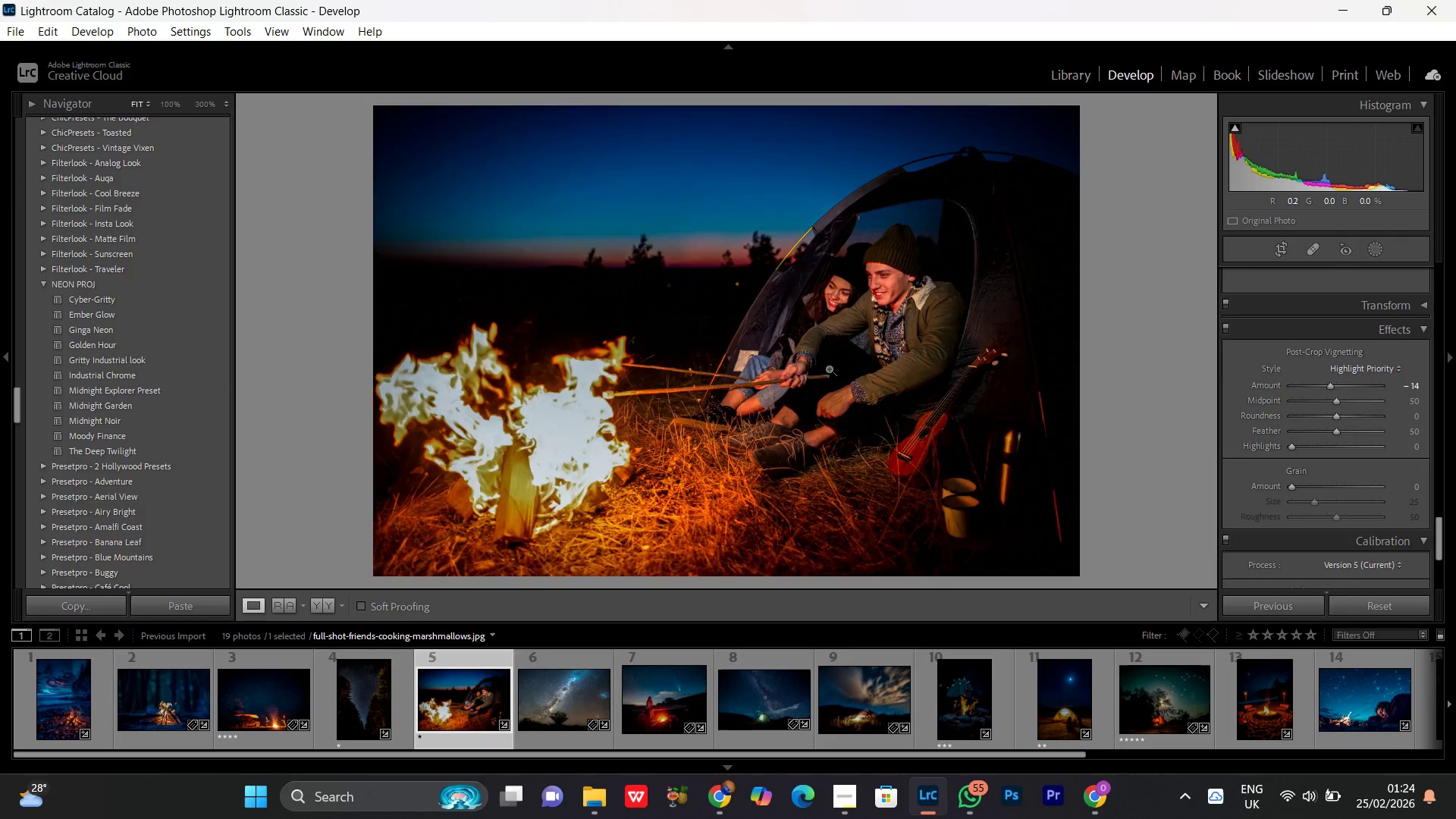 
double_click([829, 369])
 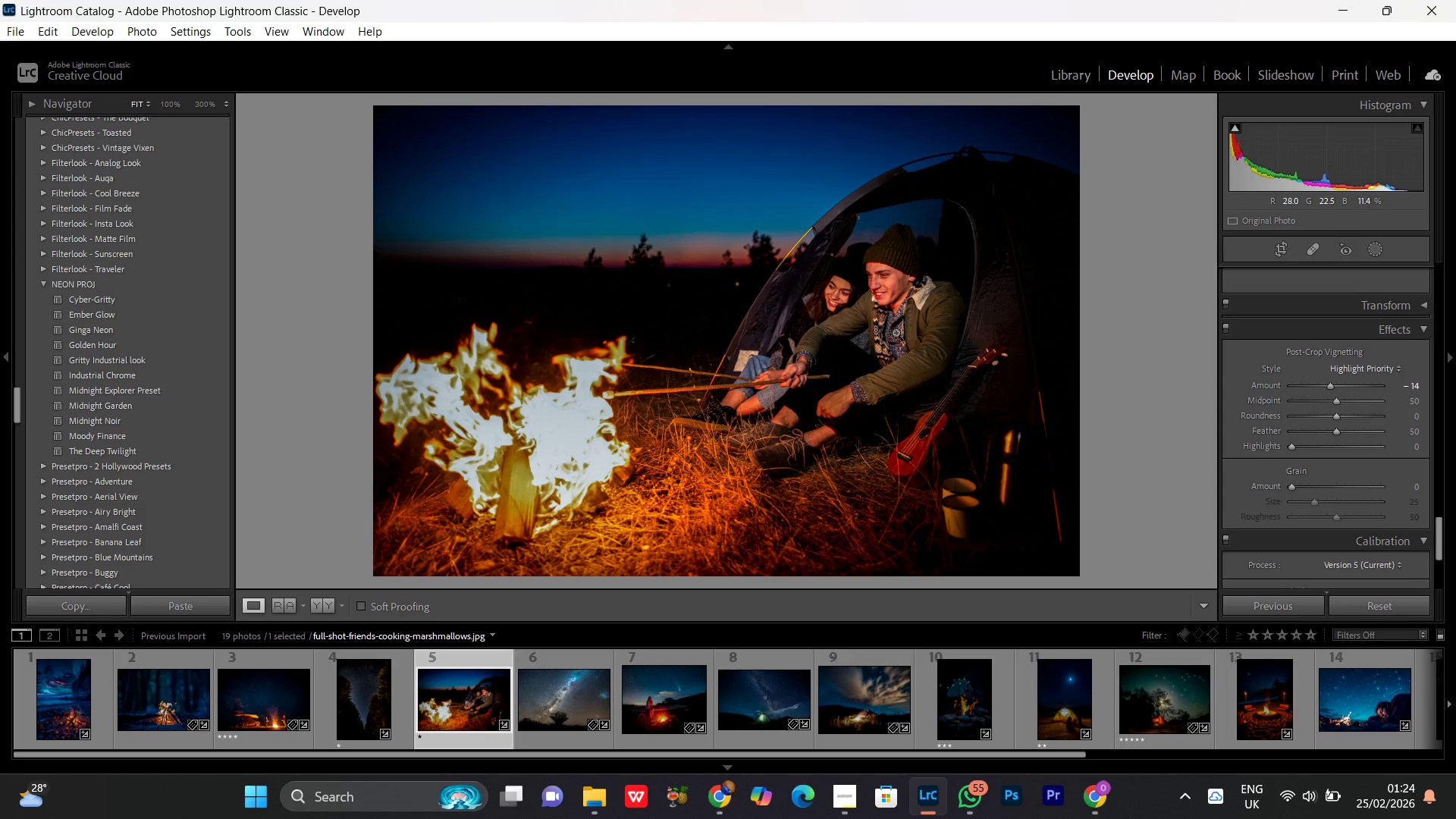 
double_click([566, 726])
 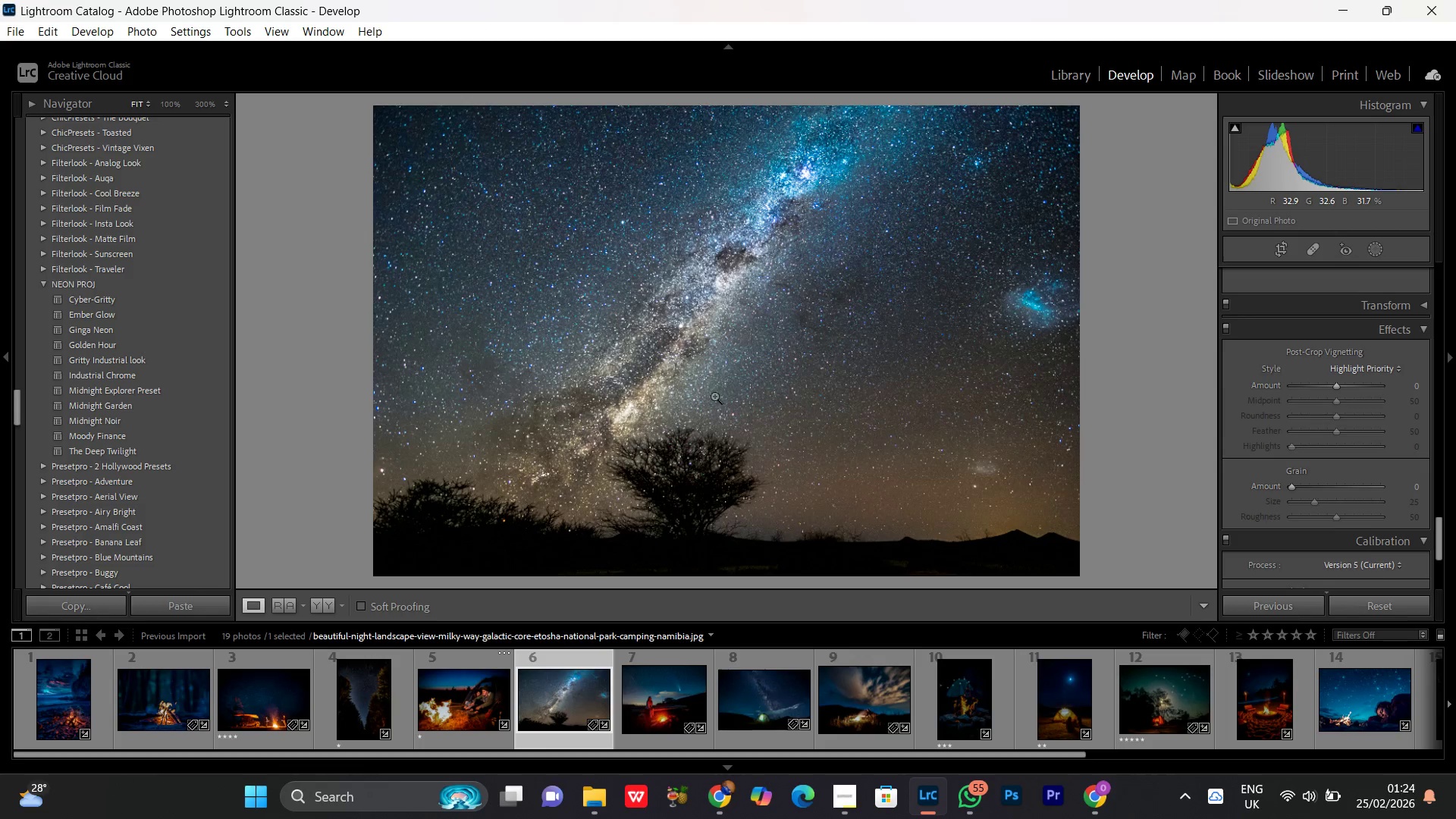 
double_click([751, 358])
 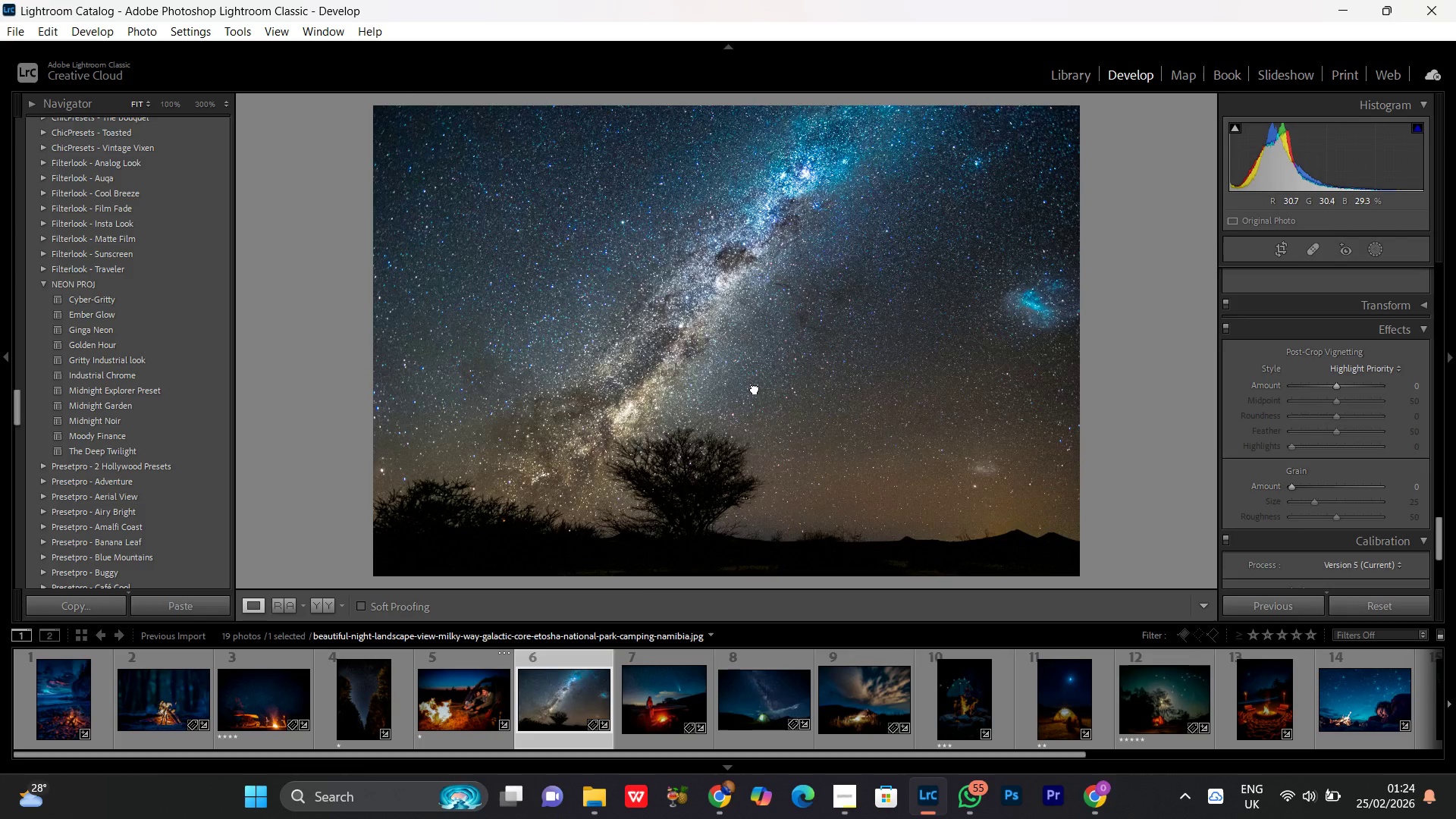 
left_click([757, 394])
 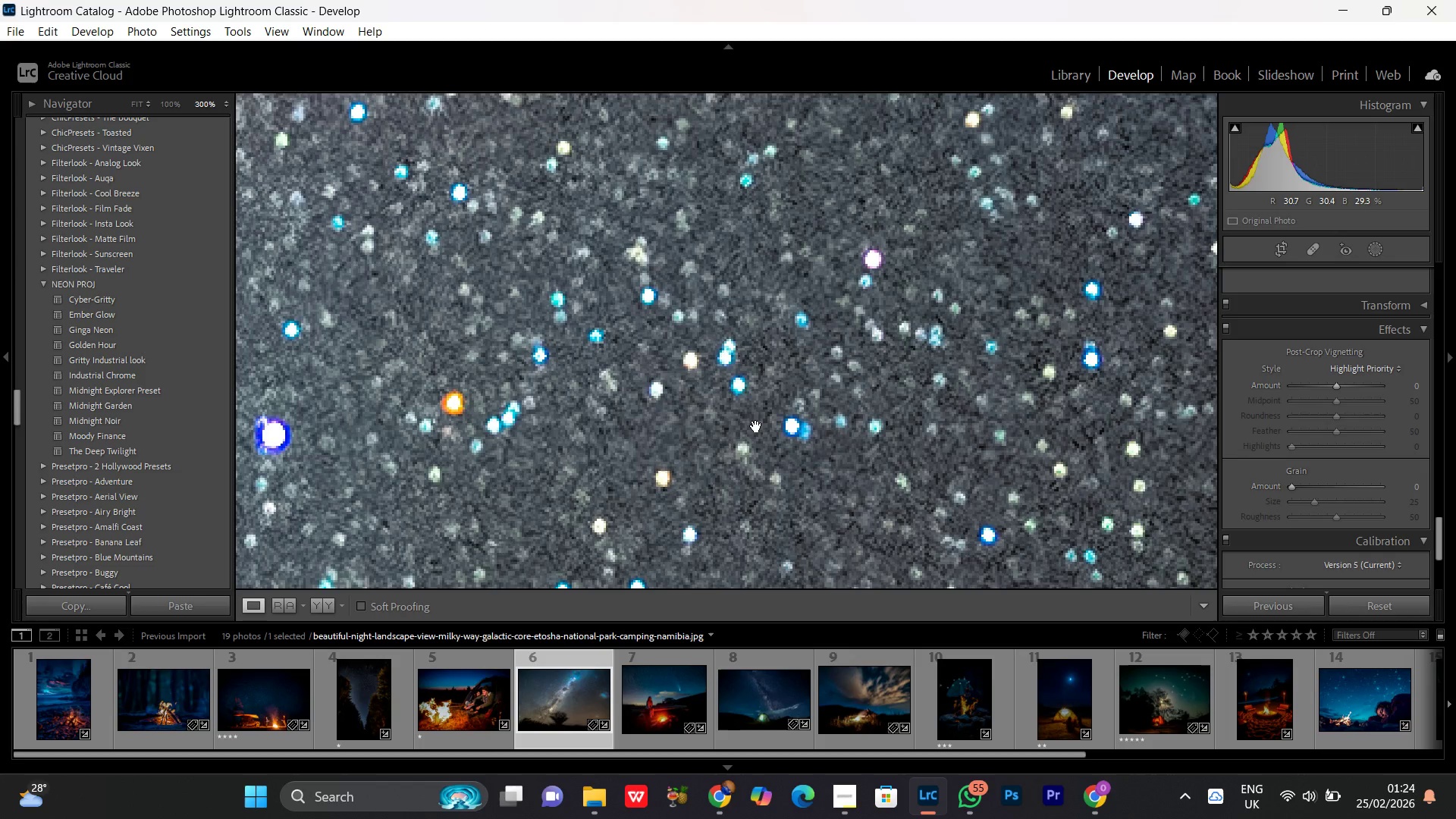 
left_click([756, 426])
 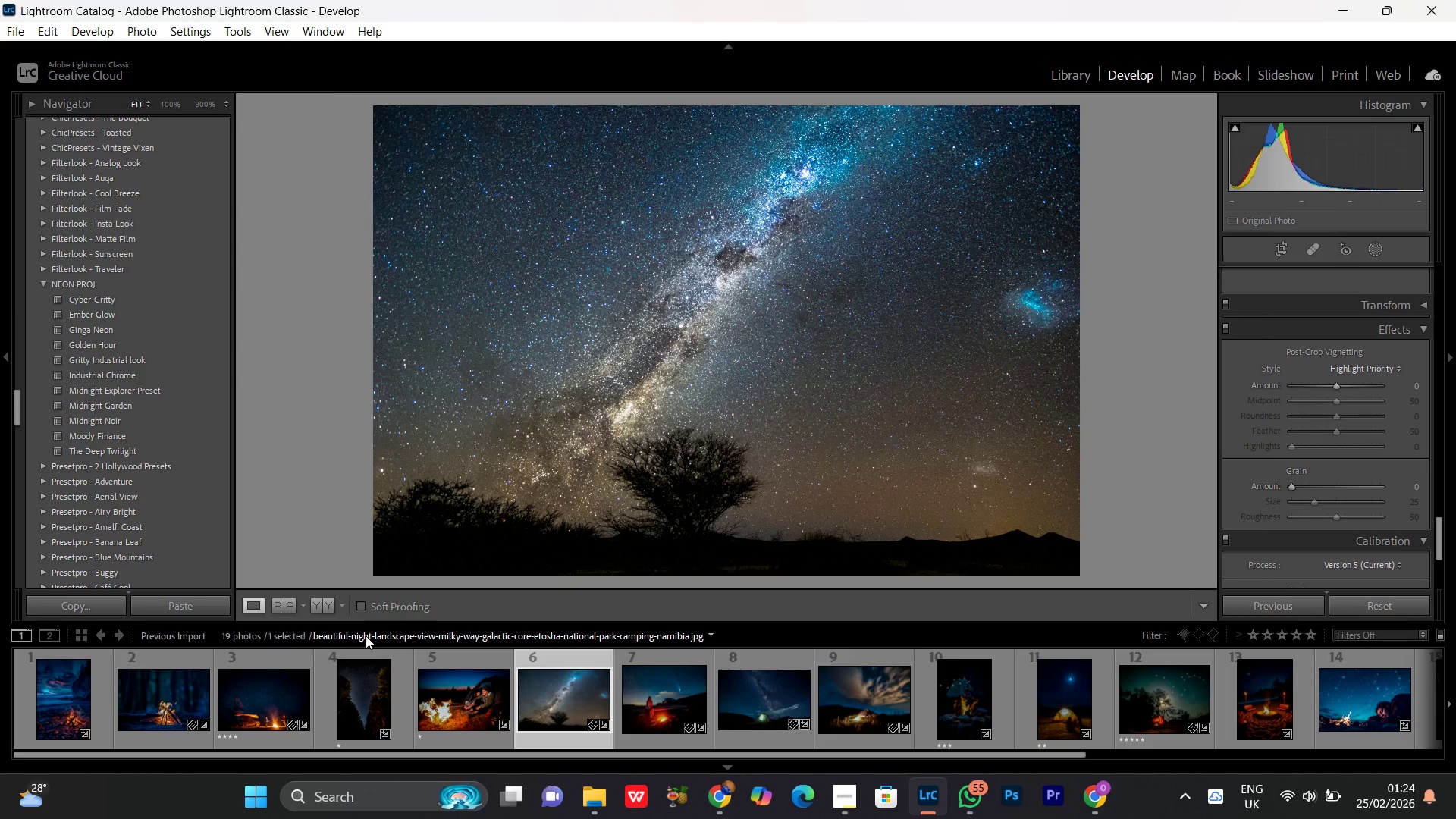 
left_click([324, 607])
 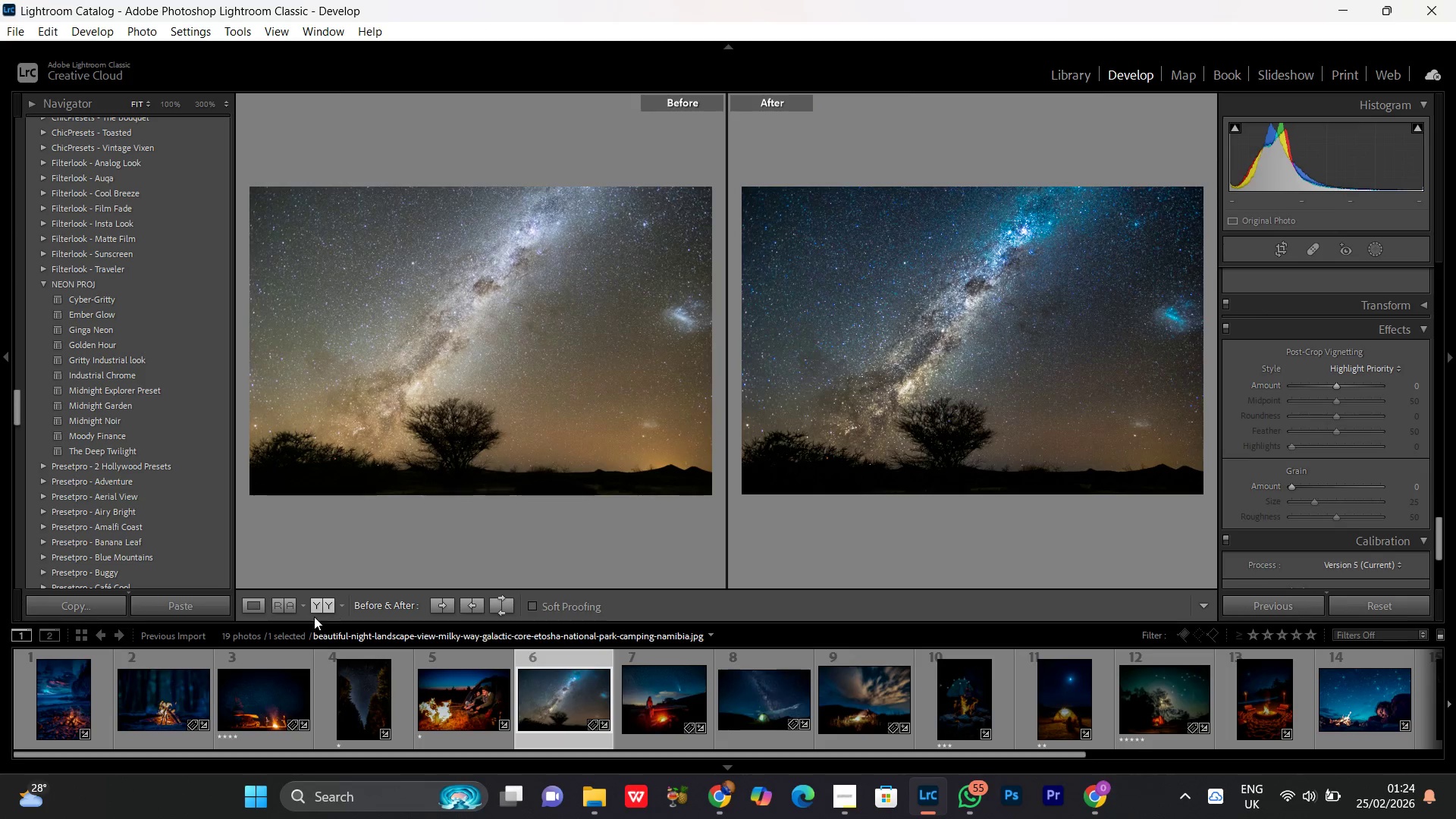 
left_click([259, 602])
 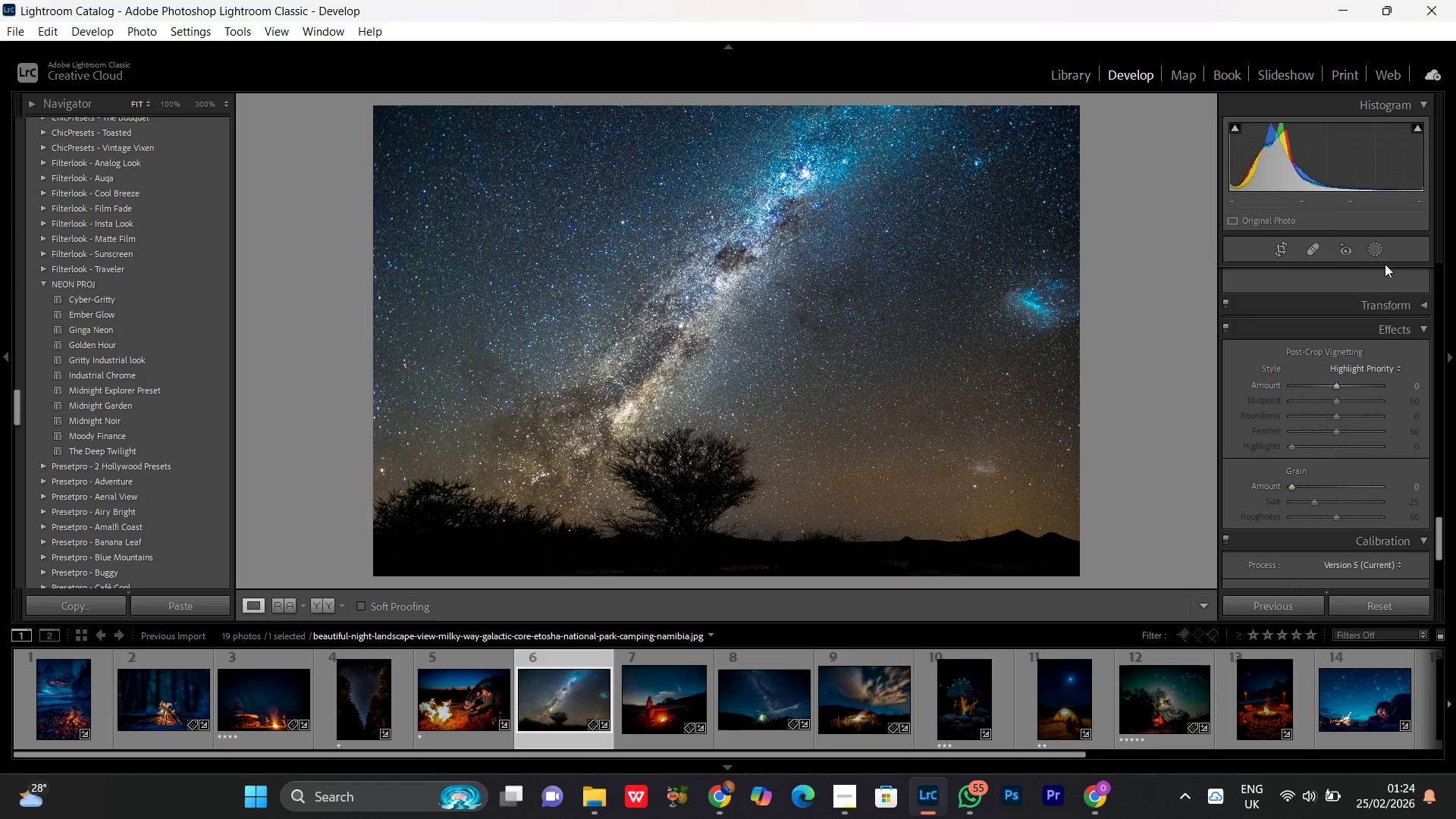 
left_click([1377, 255])
 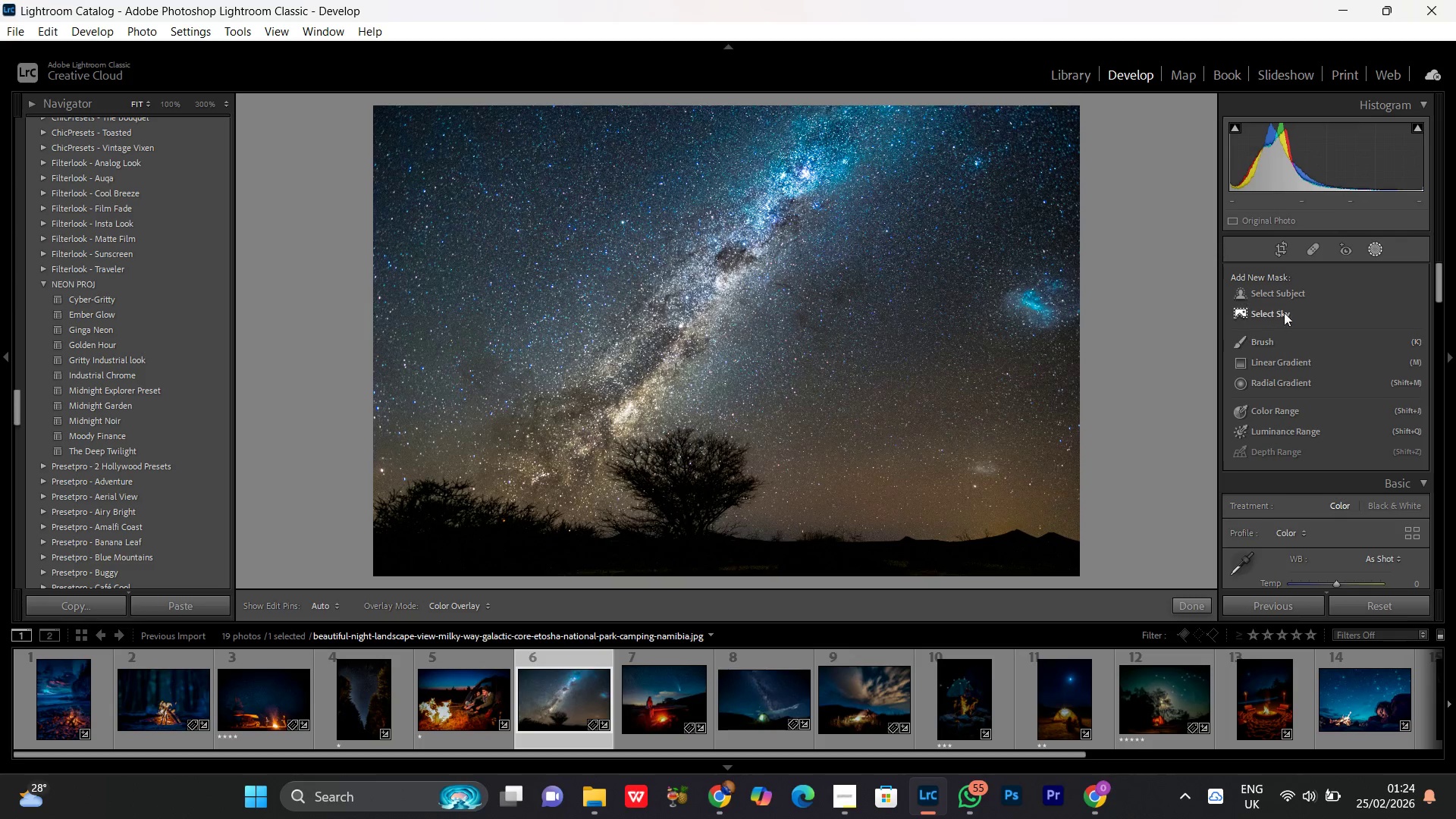 
left_click([1288, 309])
 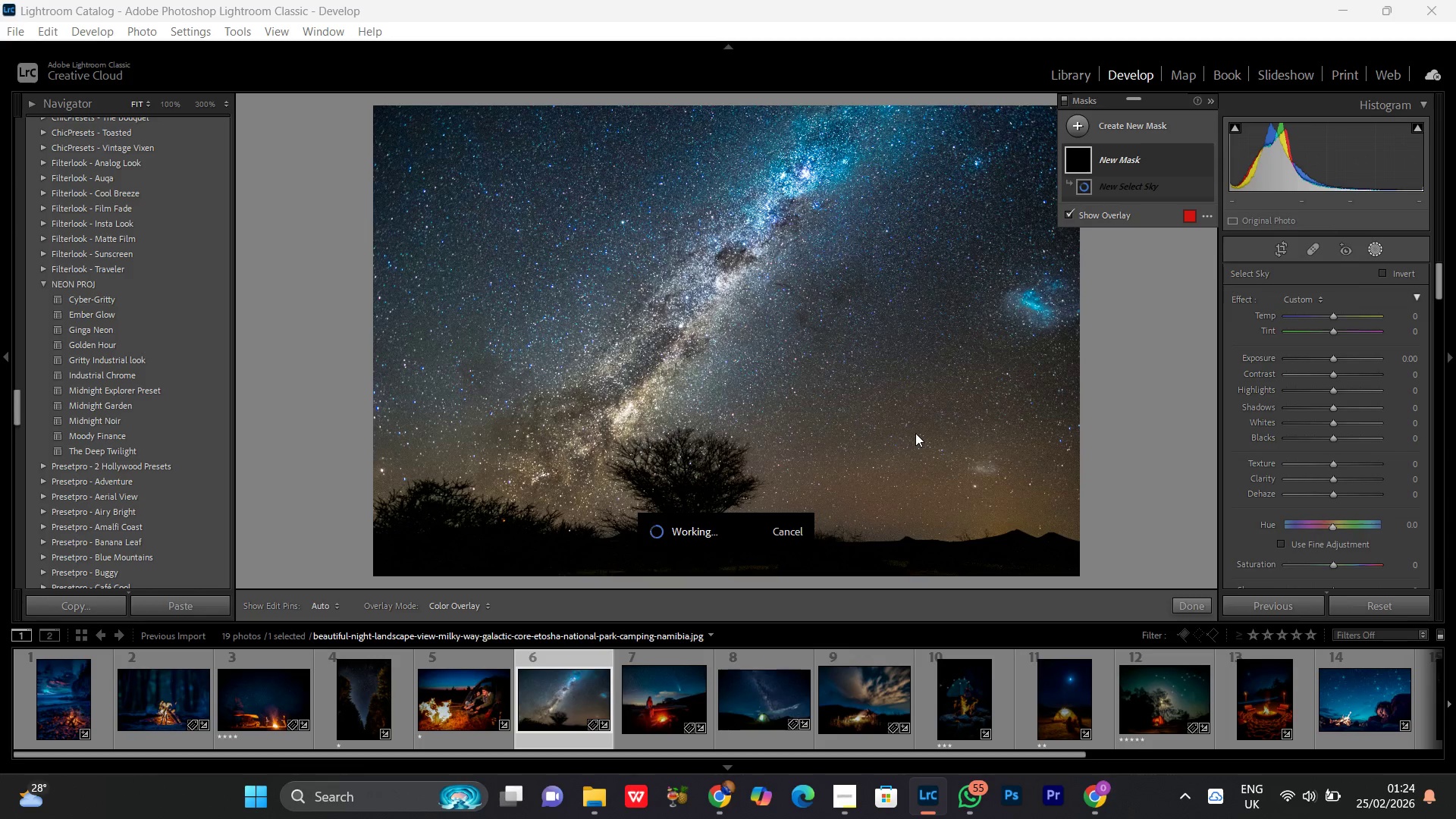 
wait(5.77)
 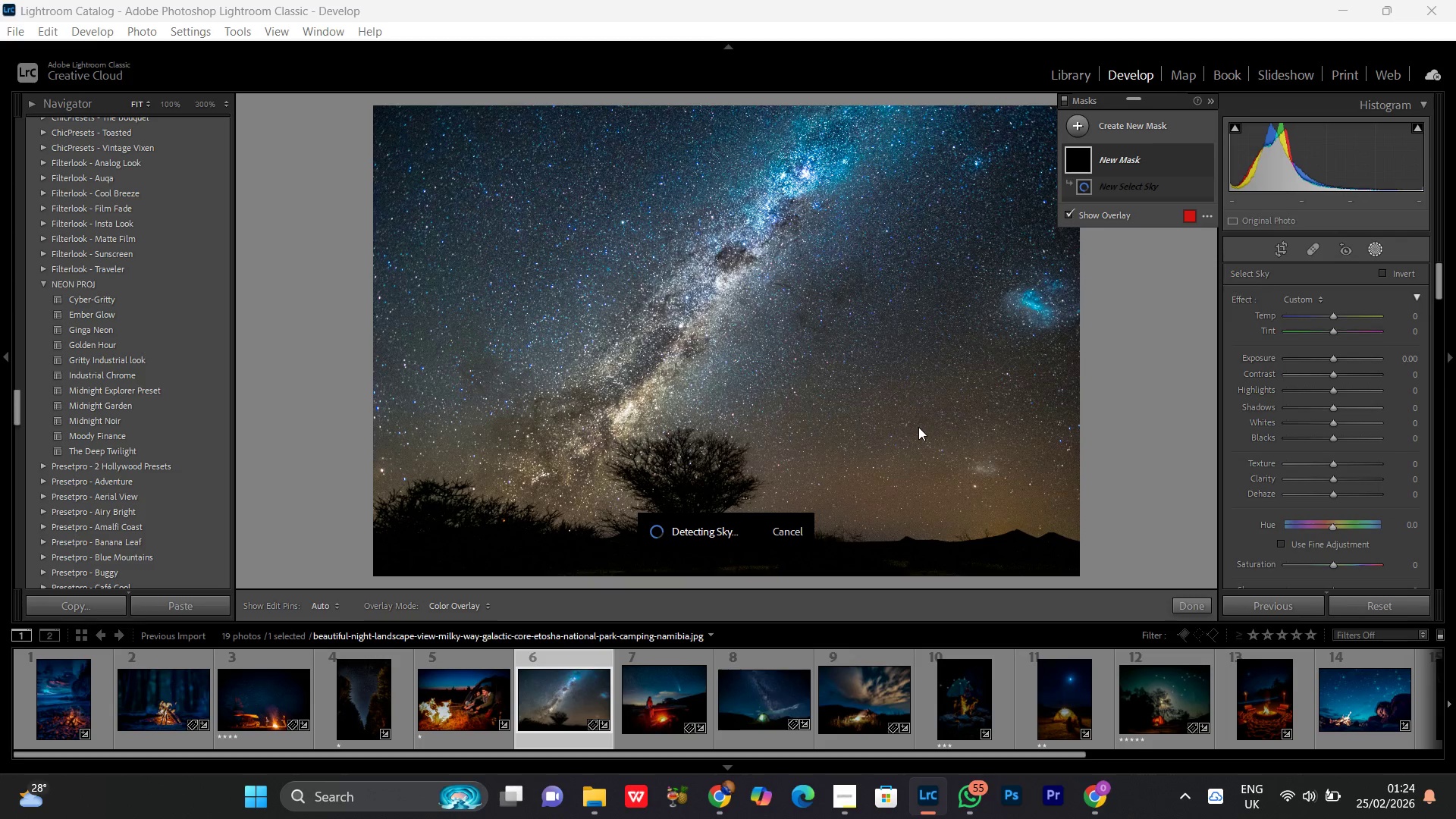 
left_click([845, 817])